 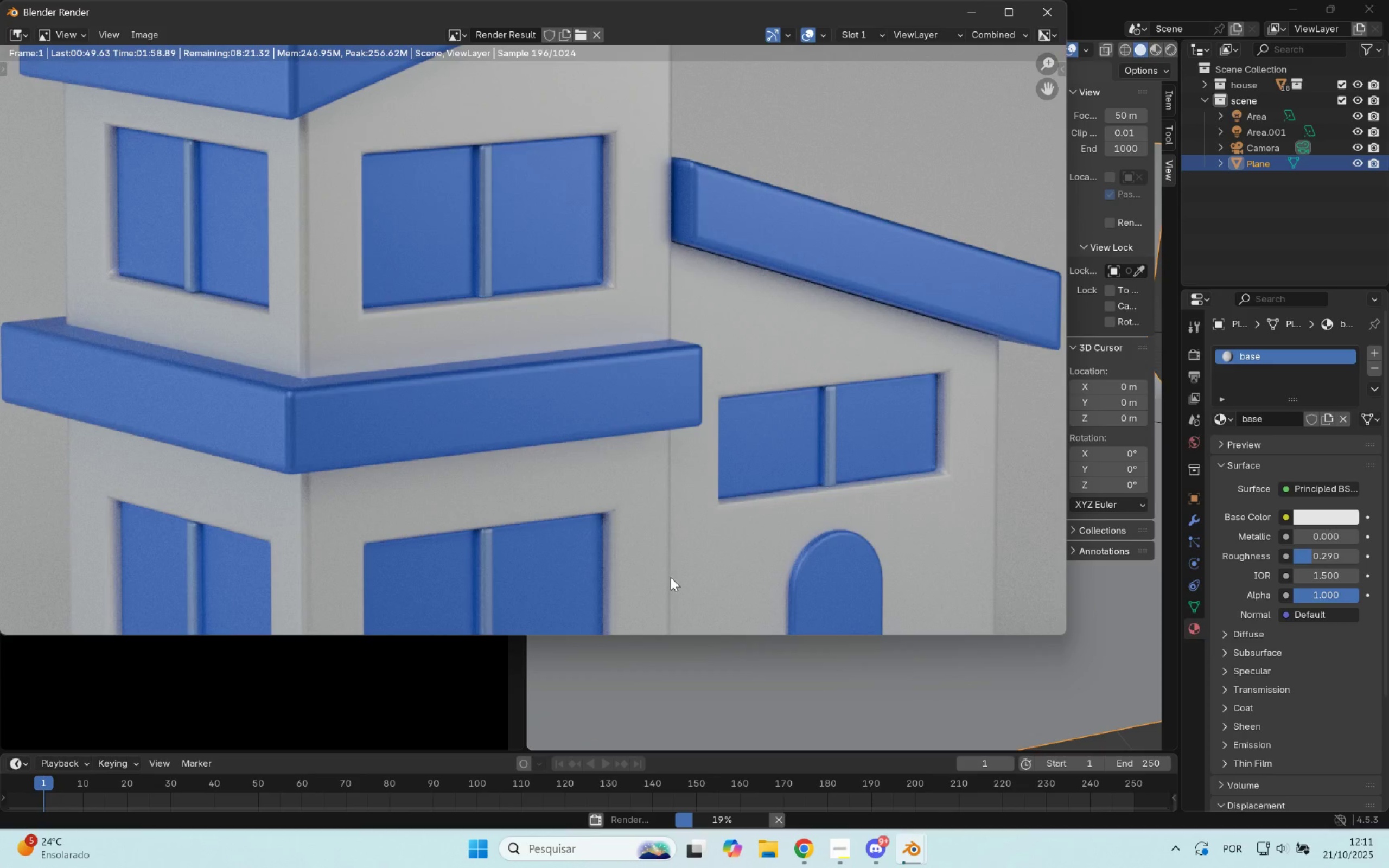 
scroll: coordinate [667, 508], scroll_direction: down, amount: 3.0
 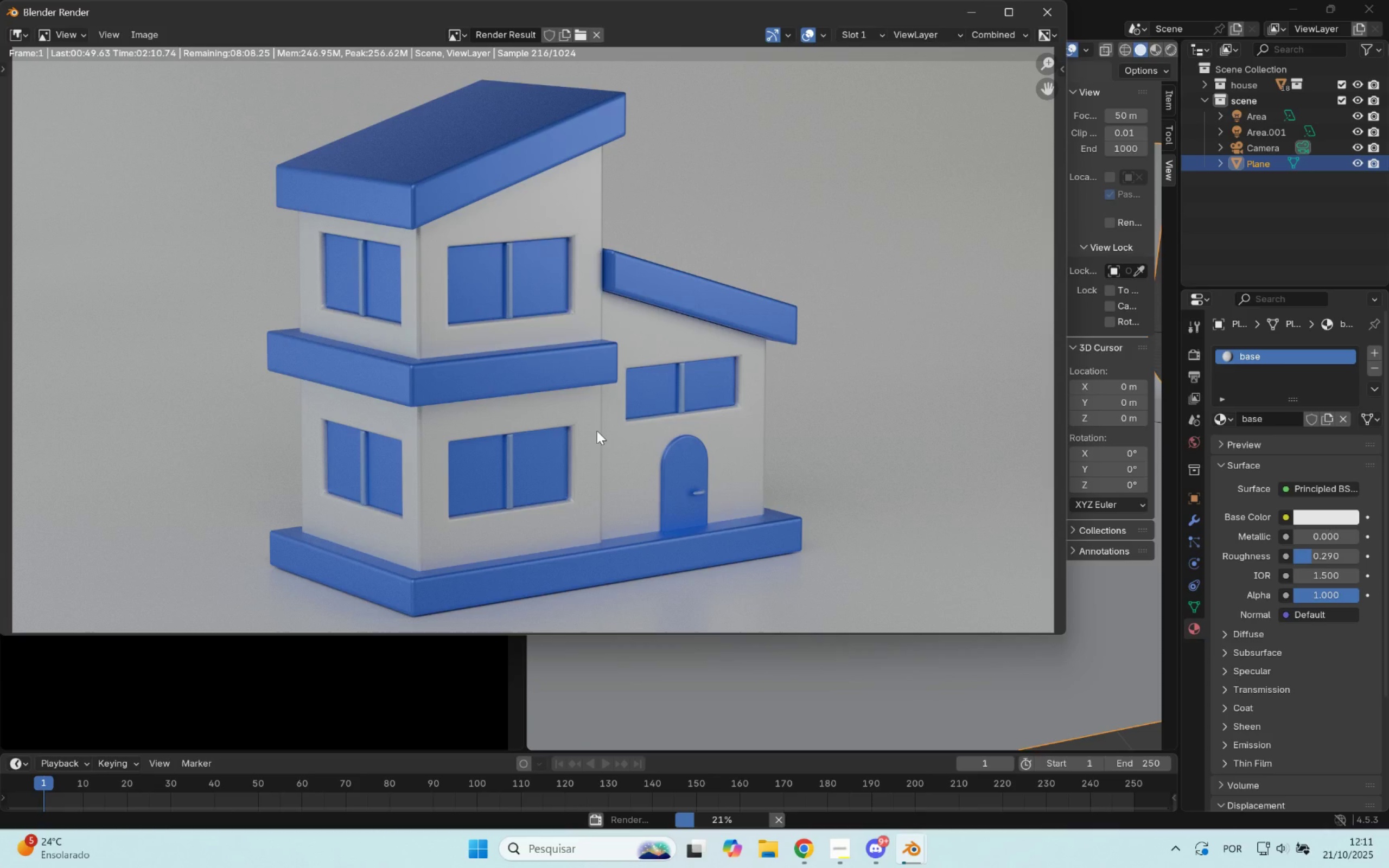 
wait(13.29)
 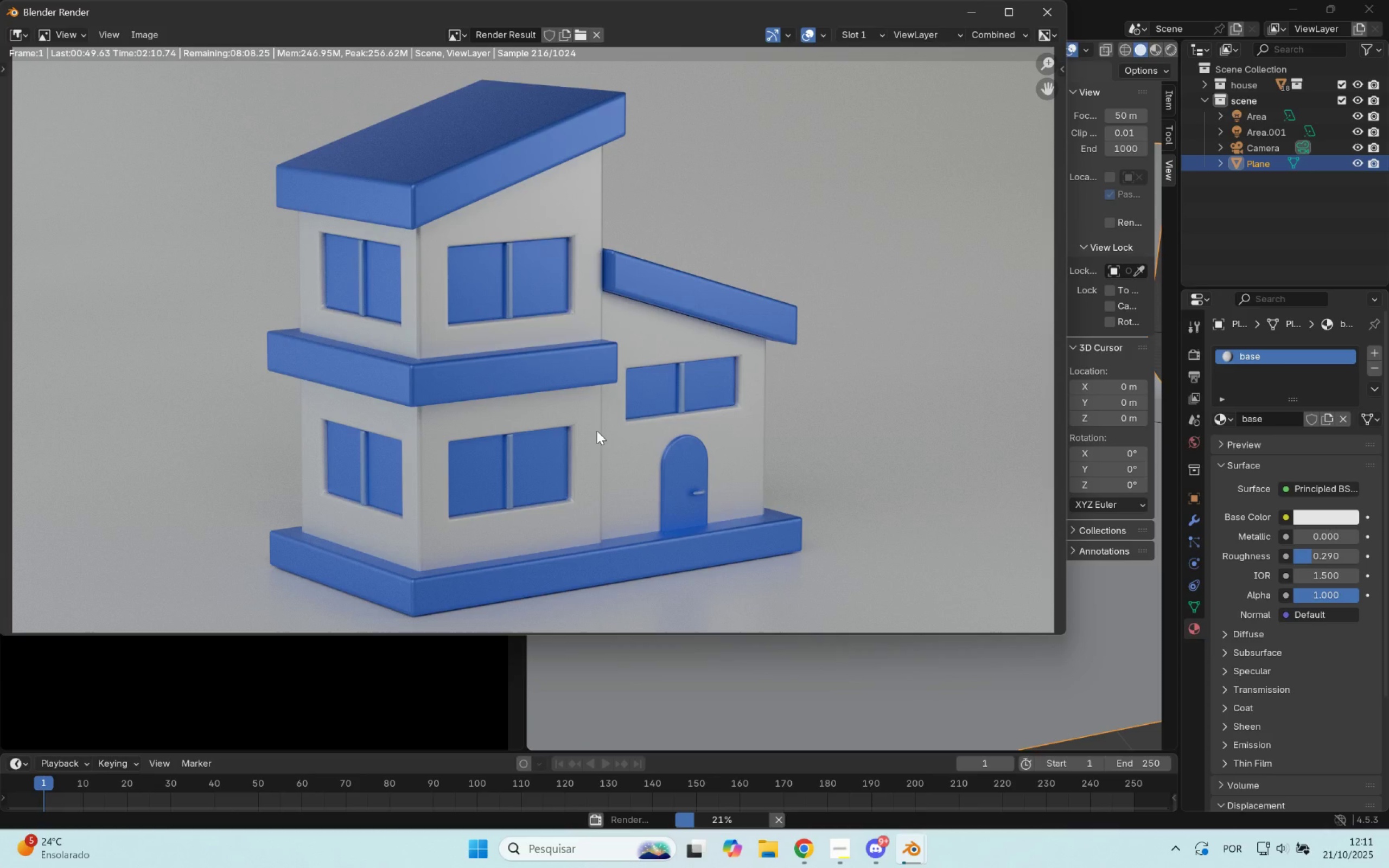 
scroll: coordinate [608, 448], scroll_direction: down, amount: 1.0
 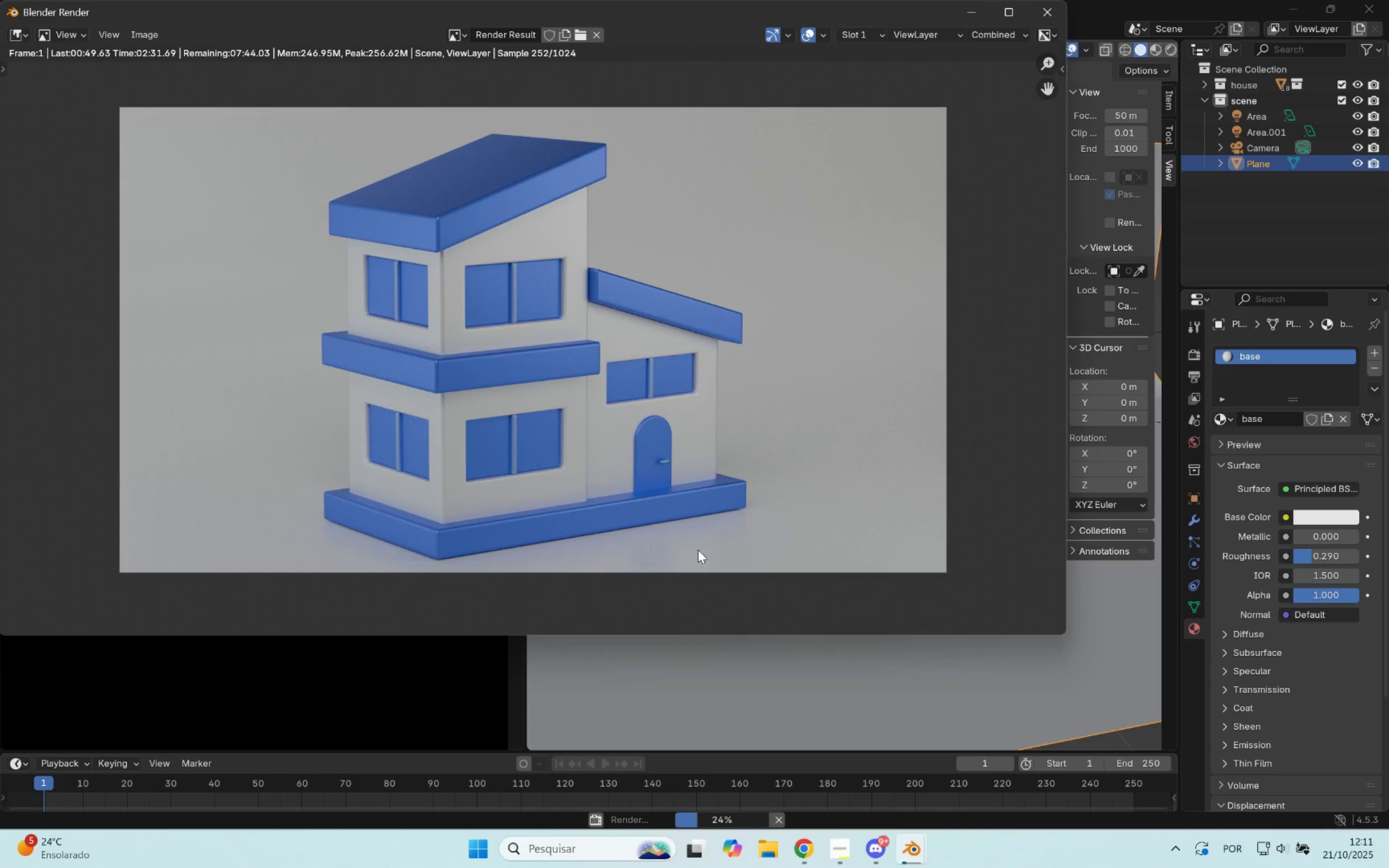 
wait(20.93)
 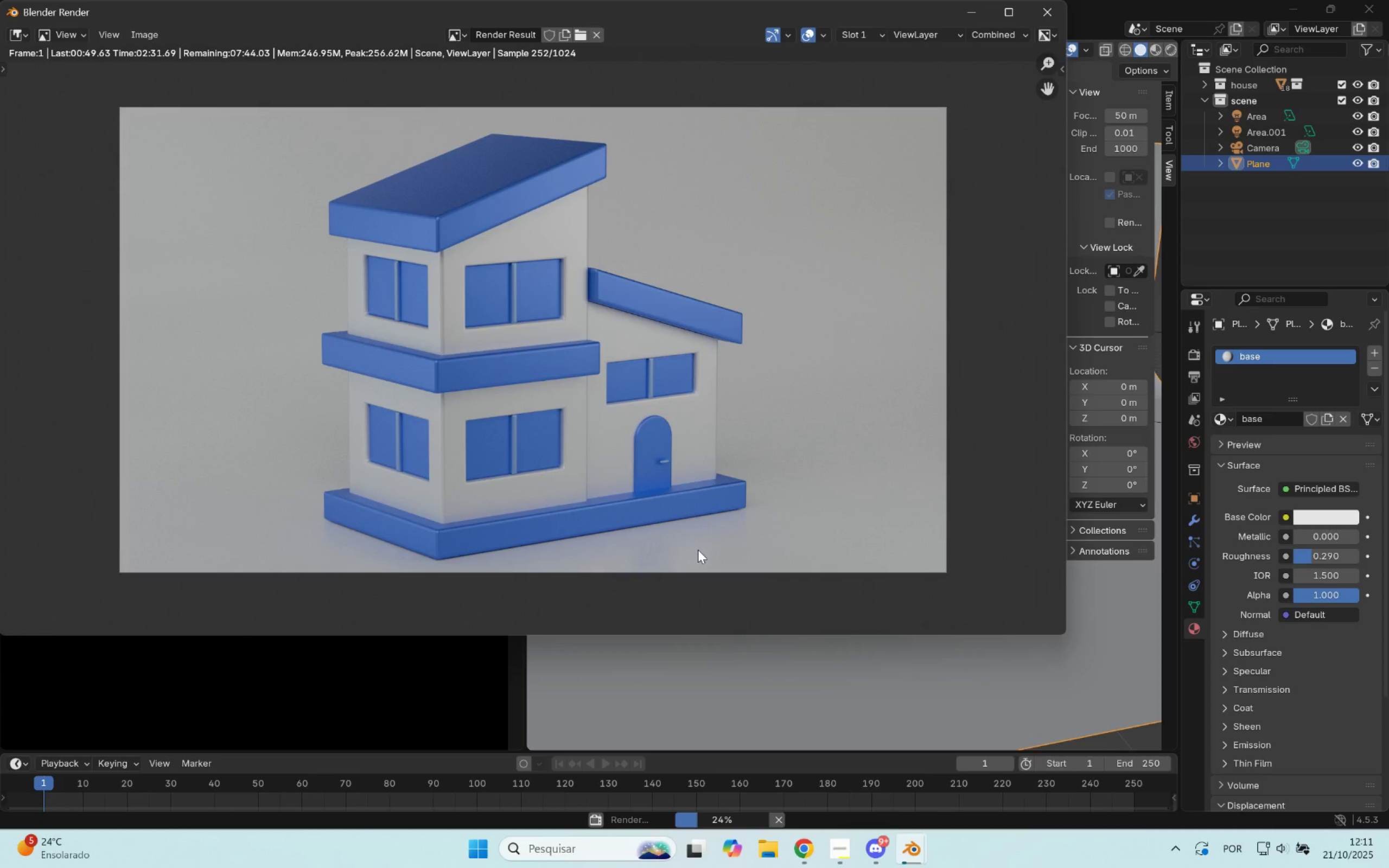 
left_click([1051, 17])
 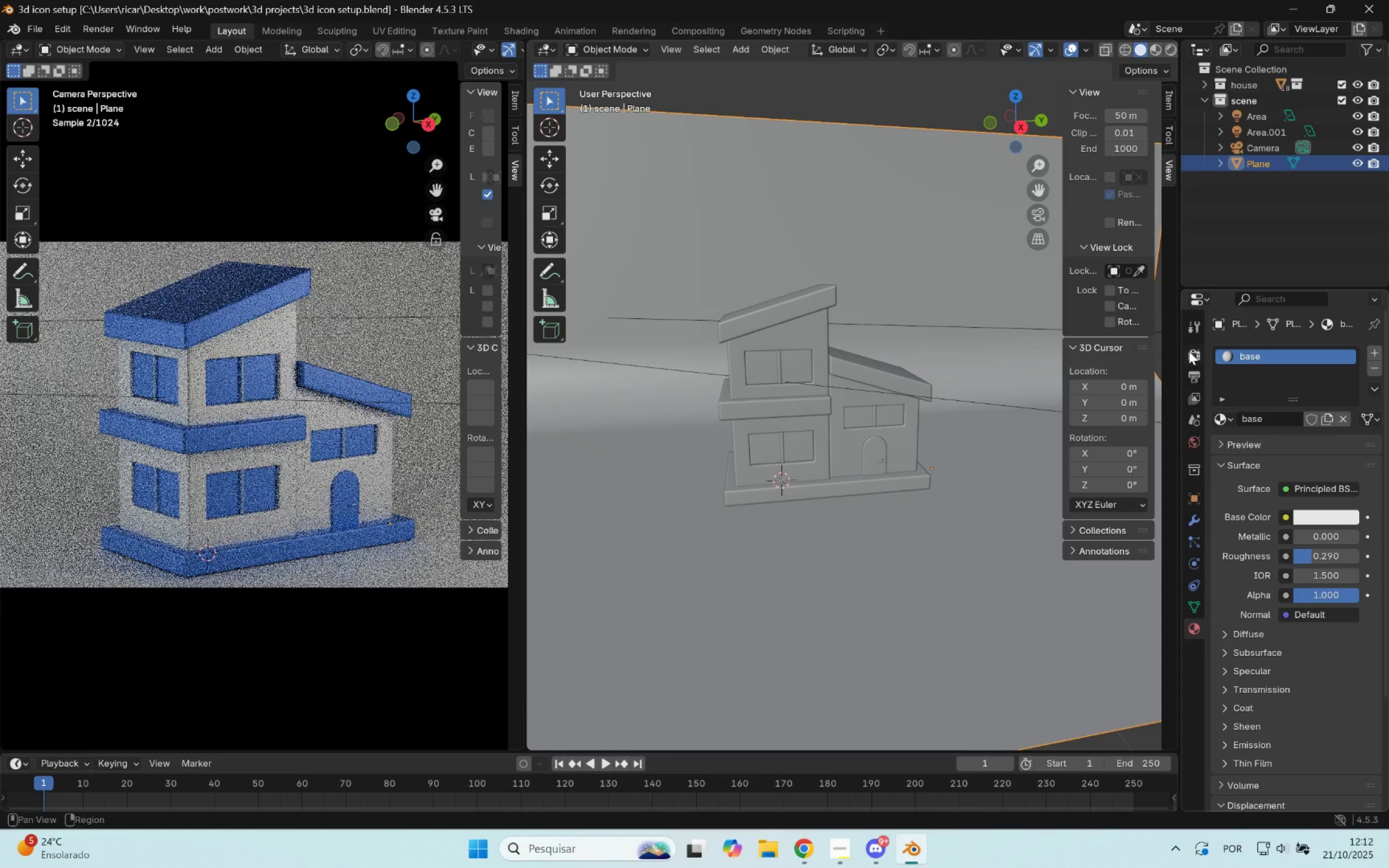 
left_click([1190, 350])
 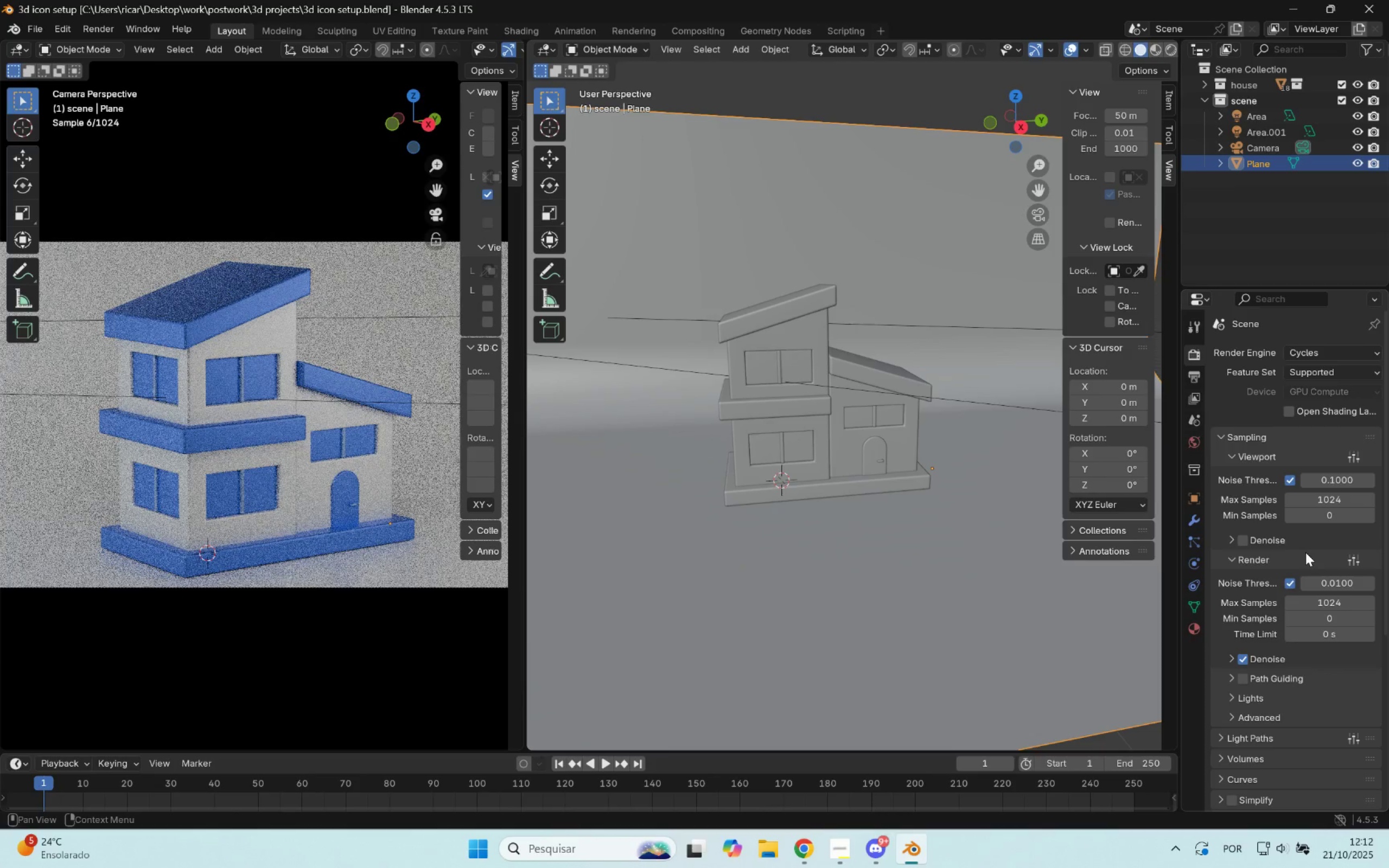 
left_click([1323, 603])
 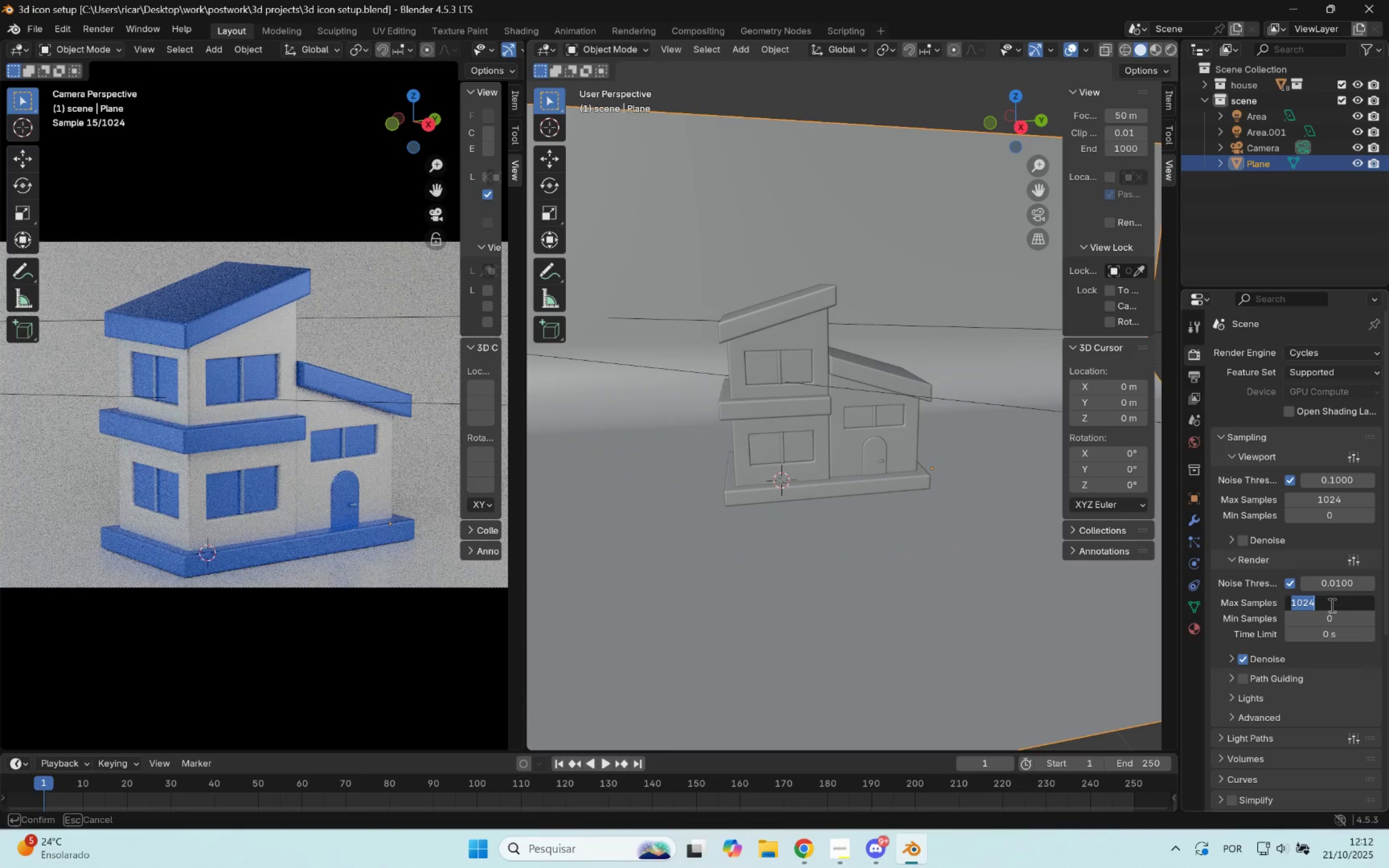 
type(256)
 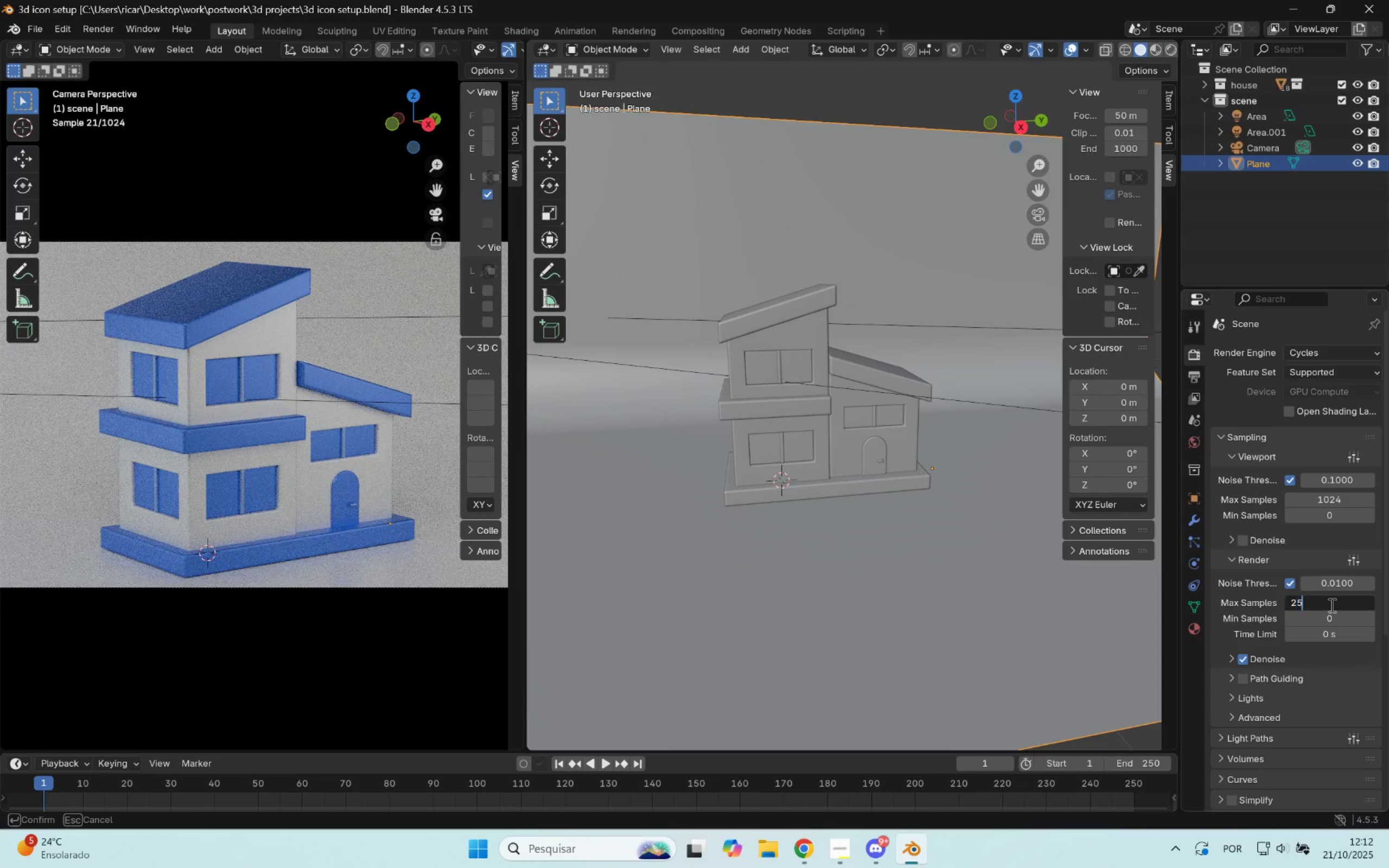 
key(Enter)
 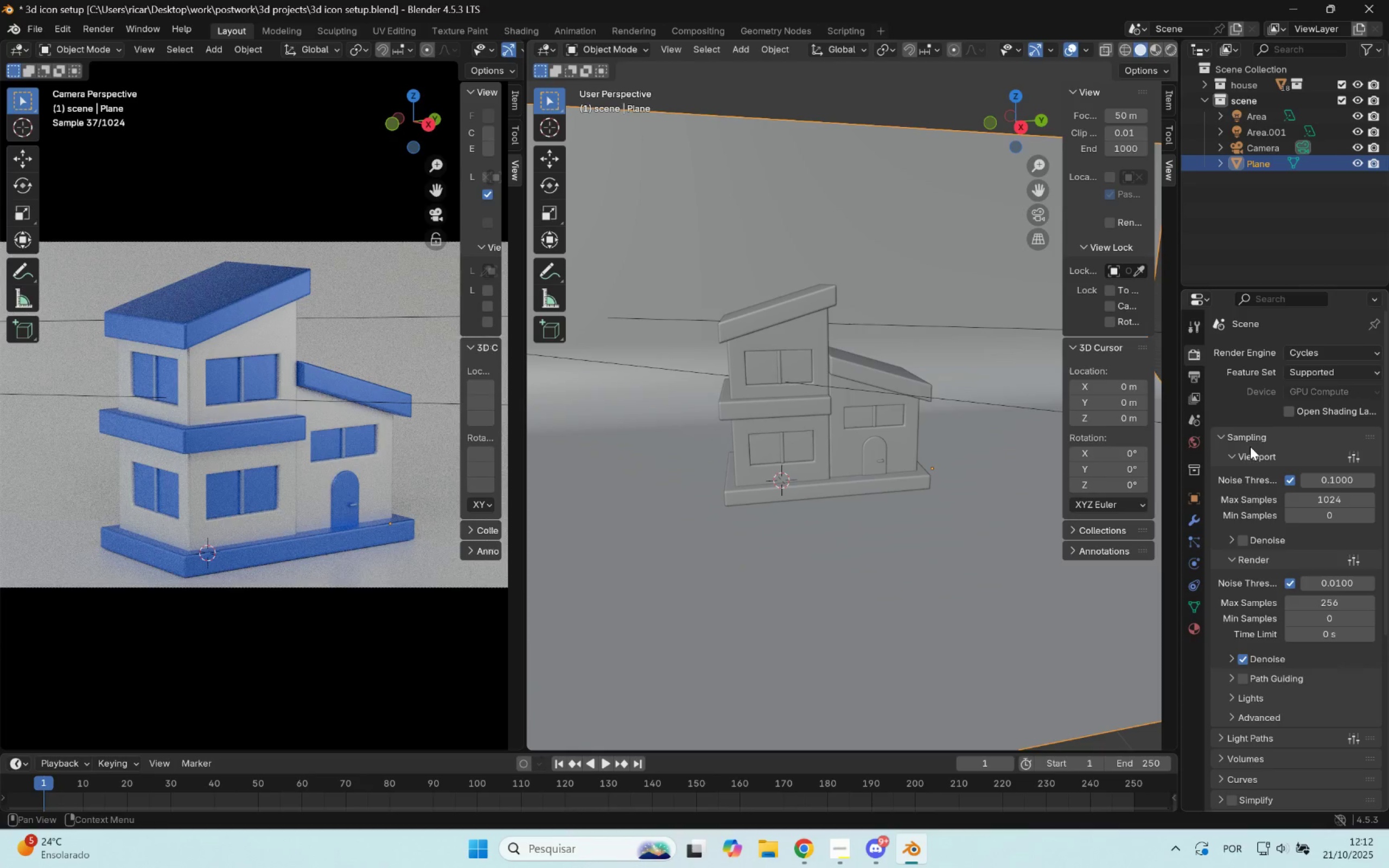 
wait(5.4)
 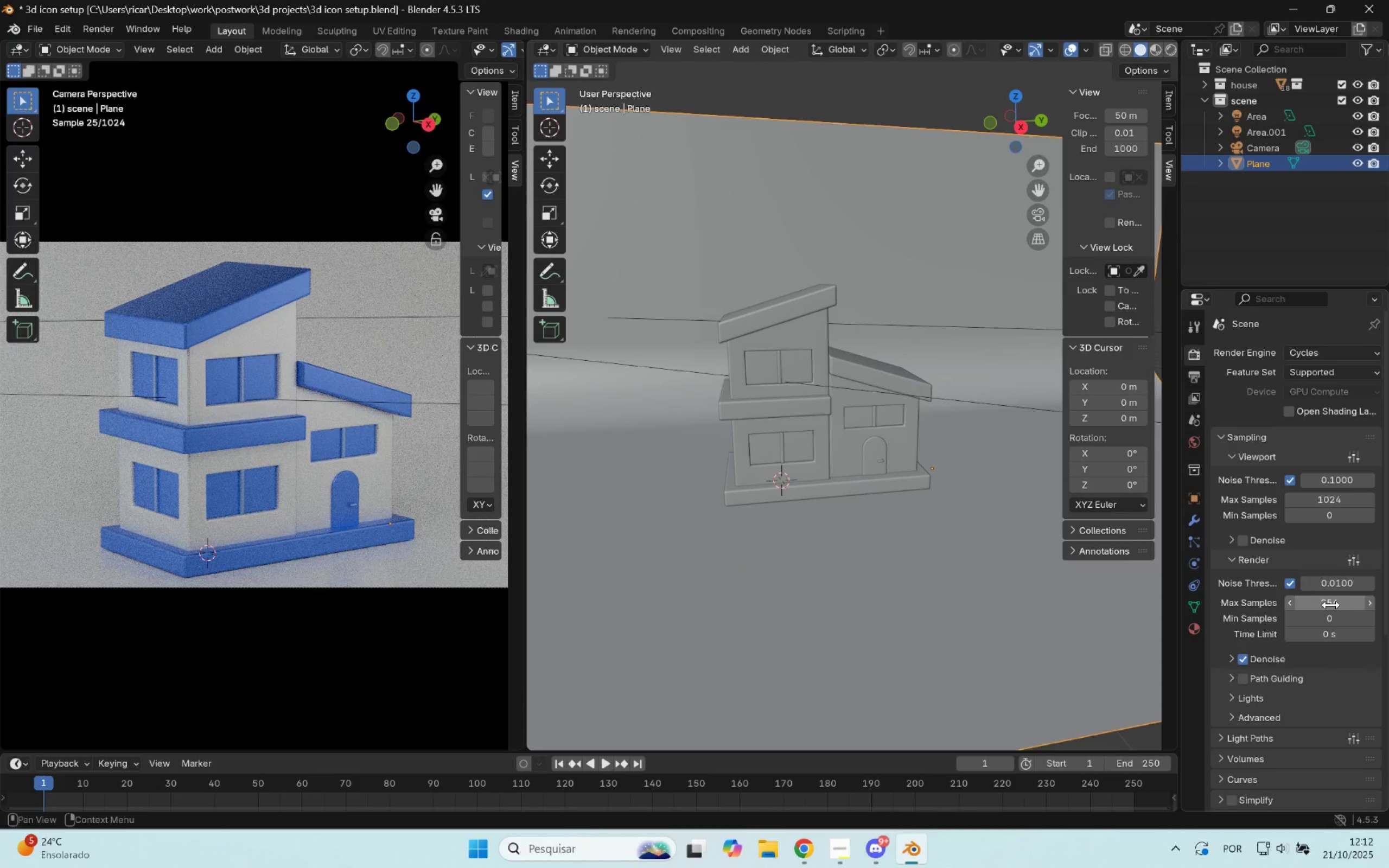 
left_click([1369, 374])
 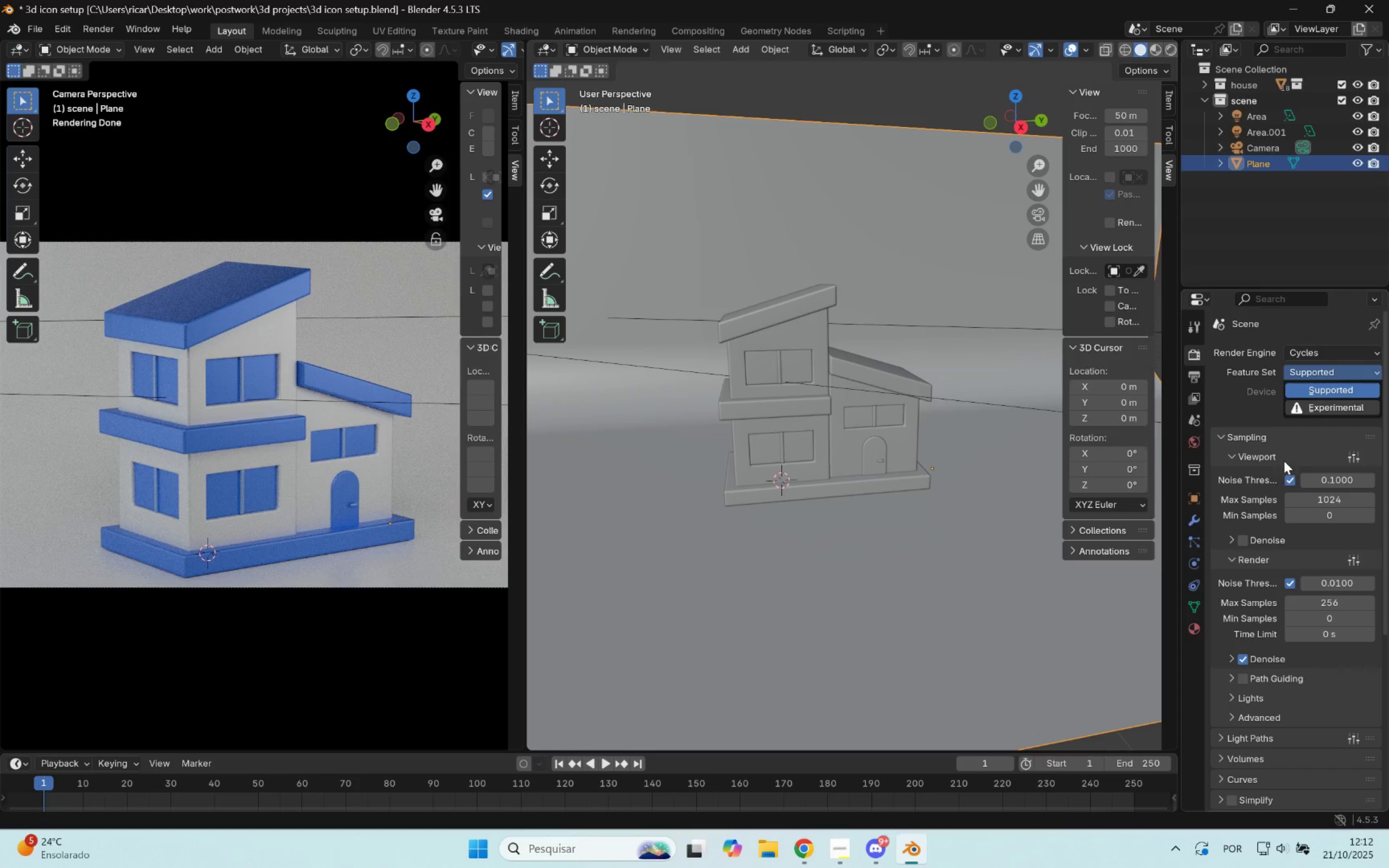 
left_click([1305, 442])
 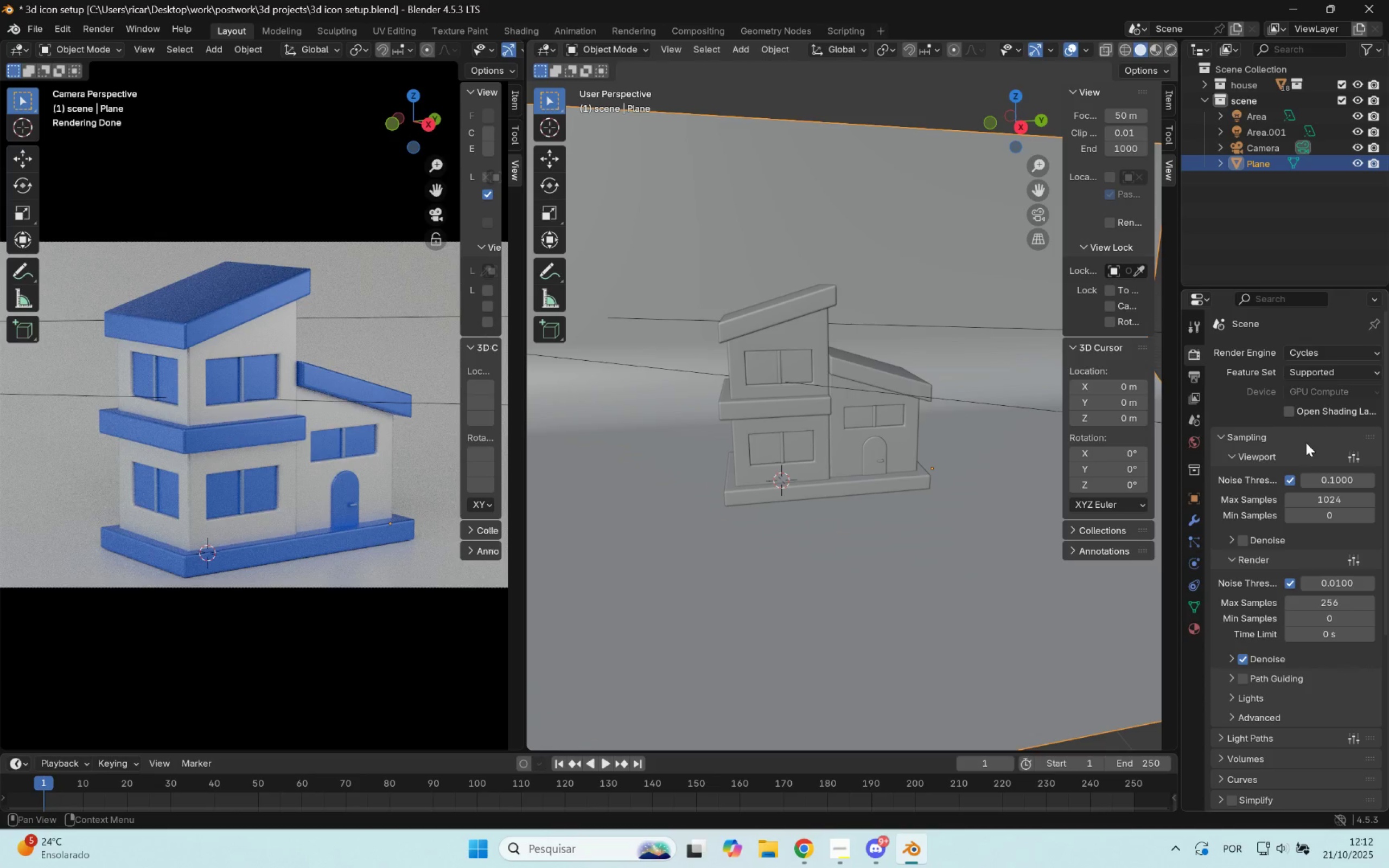 
scroll: coordinate [1325, 604], scroll_direction: down, amount: 3.0
 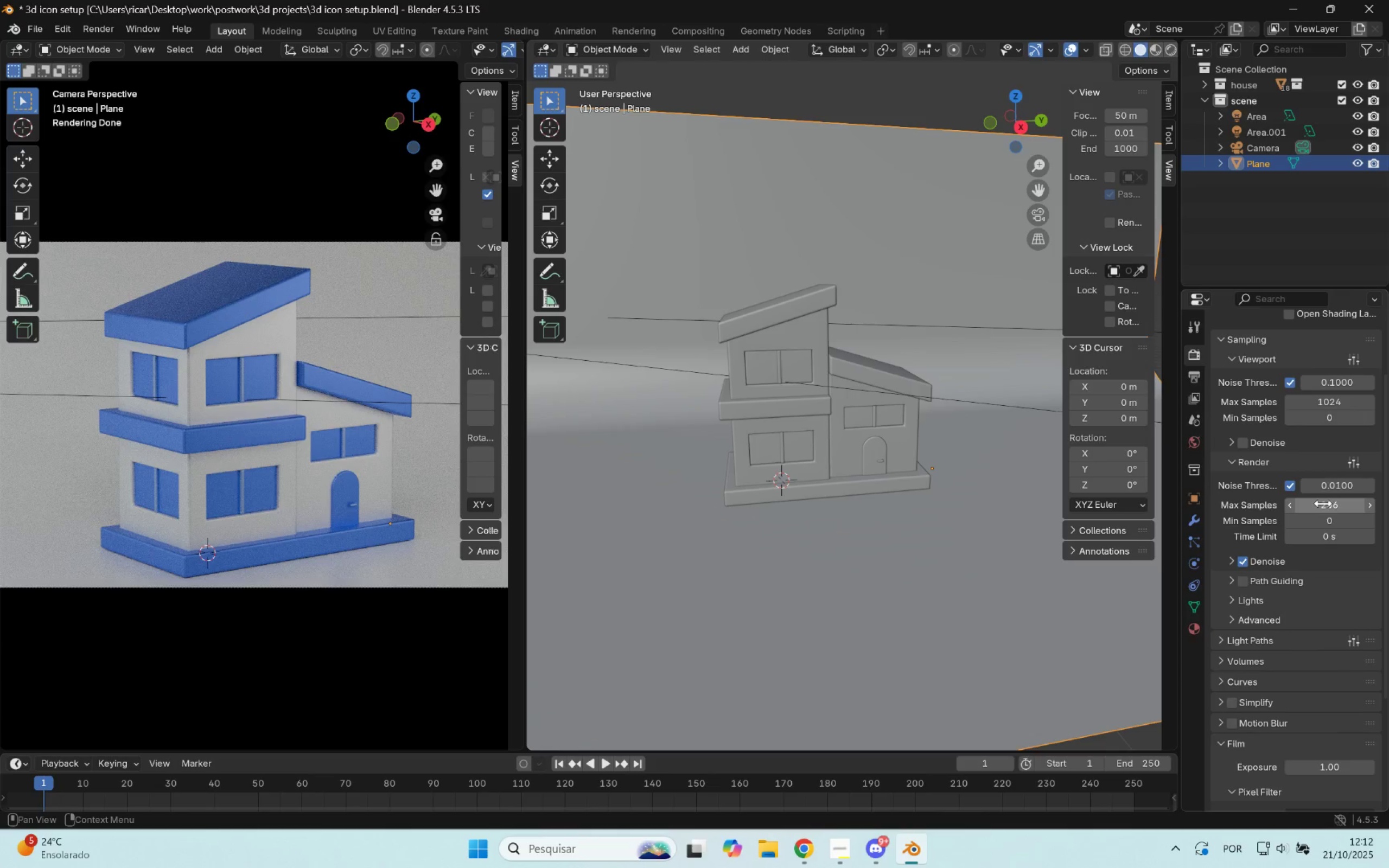 
left_click([1323, 504])
 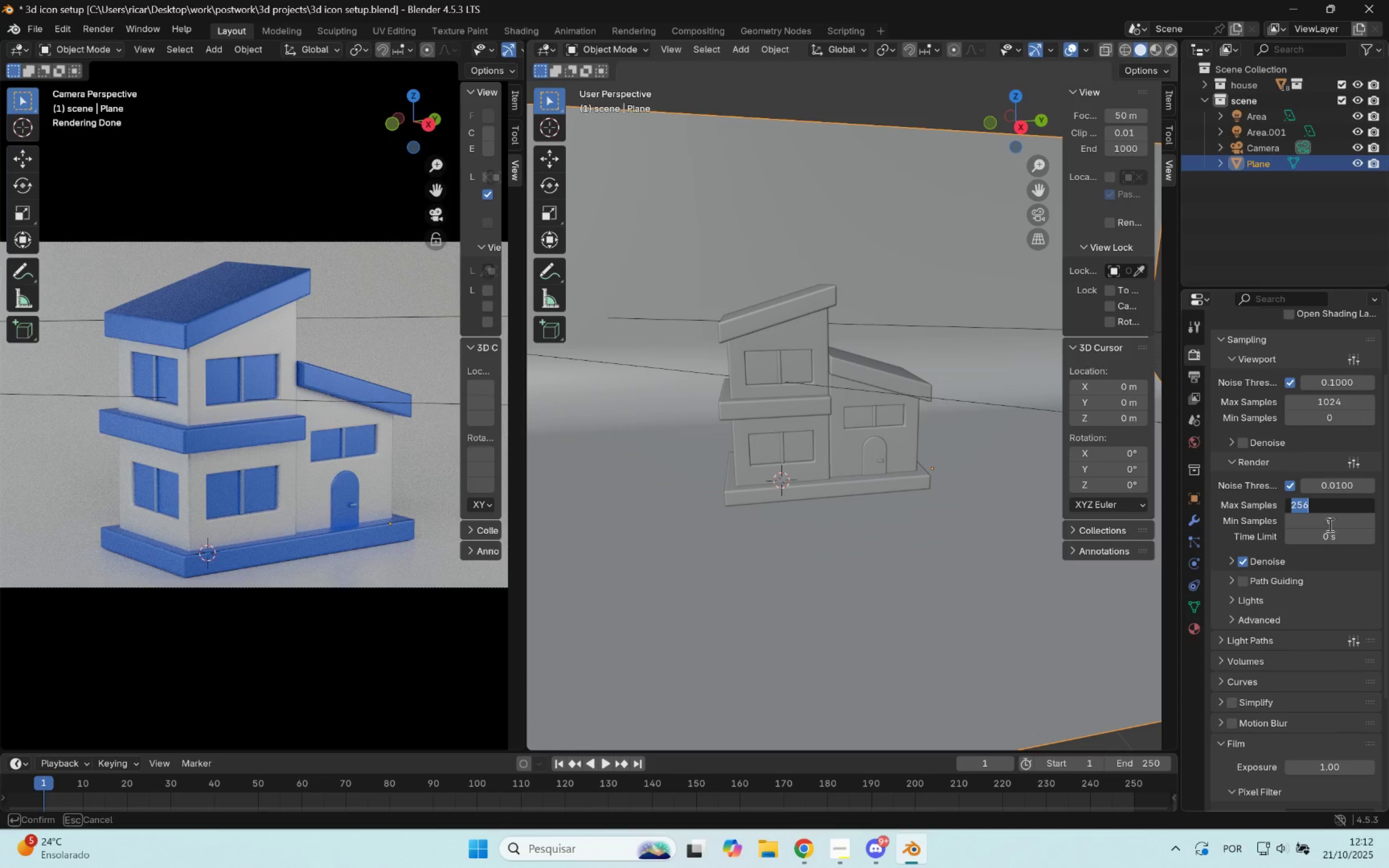 
right_click([1328, 525])
 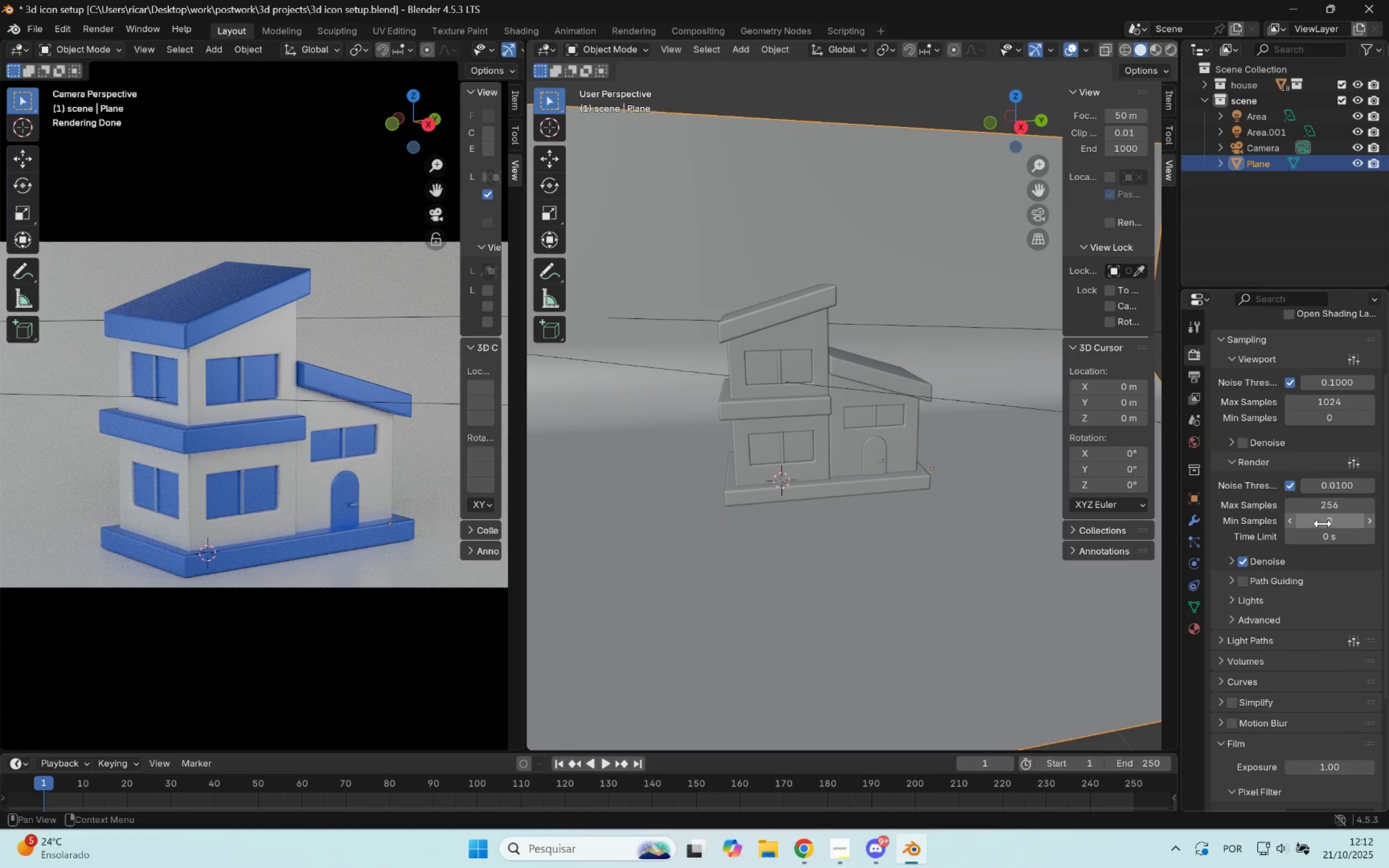 
left_click([1323, 524])
 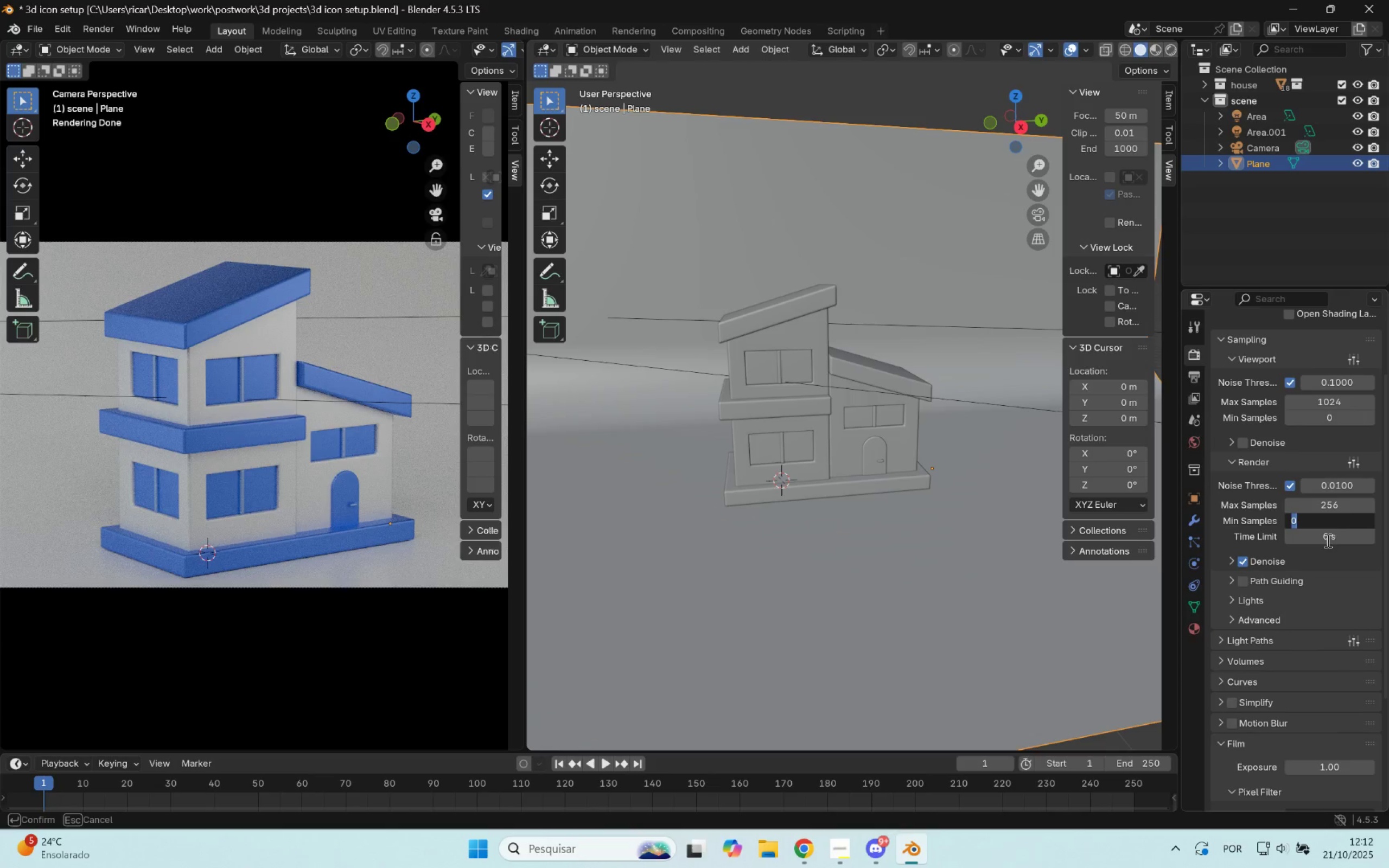 
left_click([1327, 540])
 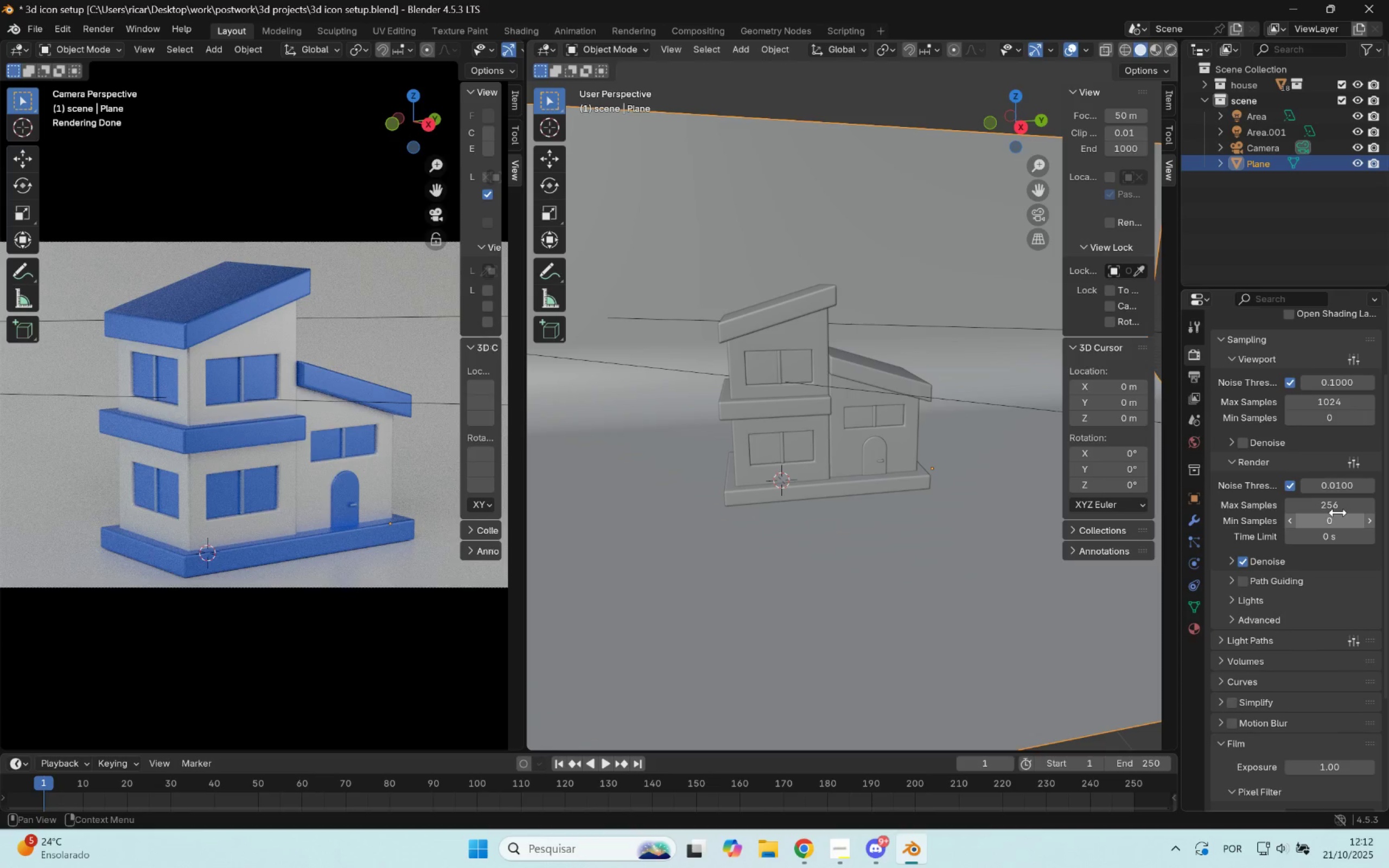 
left_click([1337, 506])
 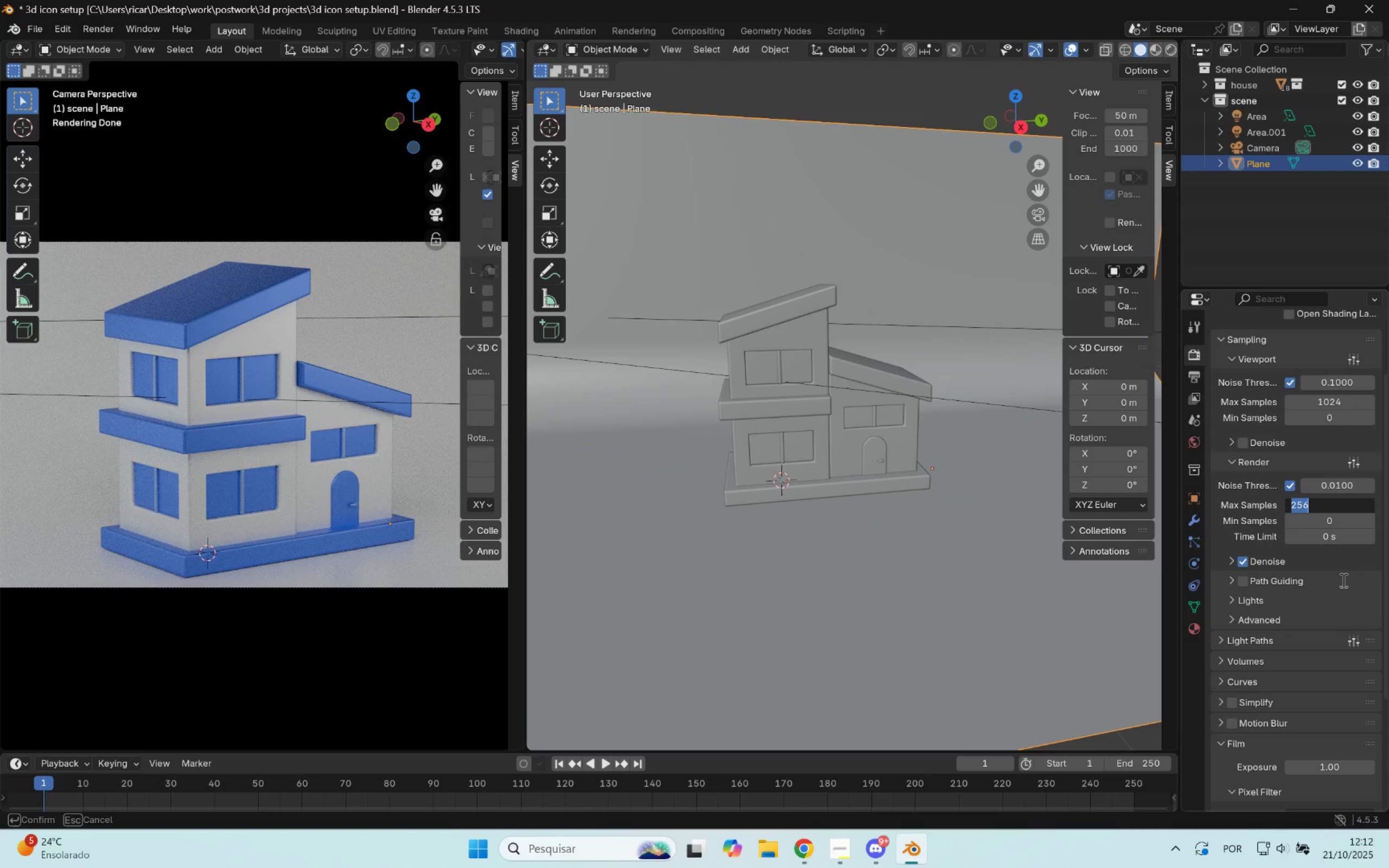 
type(52)
key(Backspace)
type(12)
 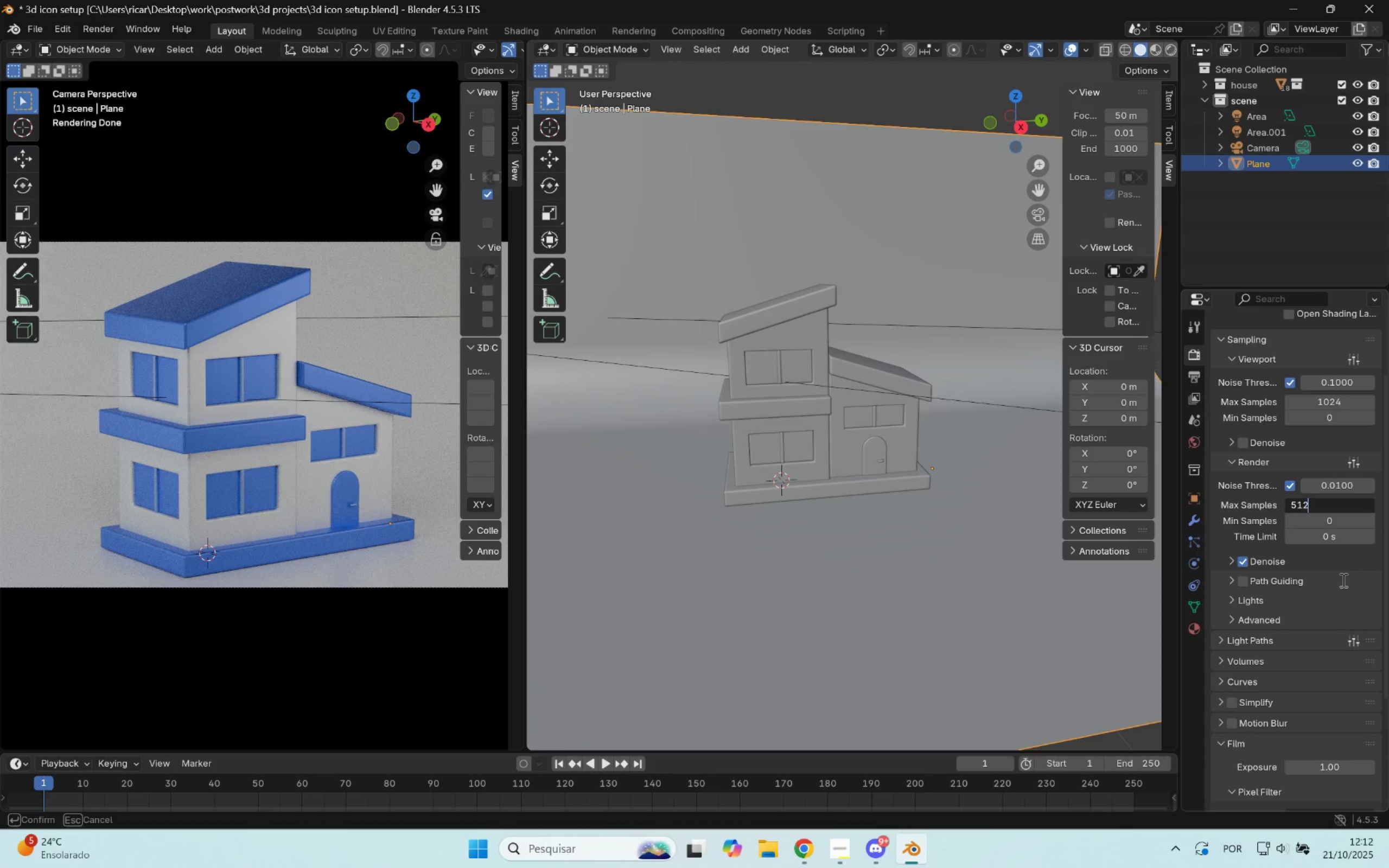 
key(Enter)
 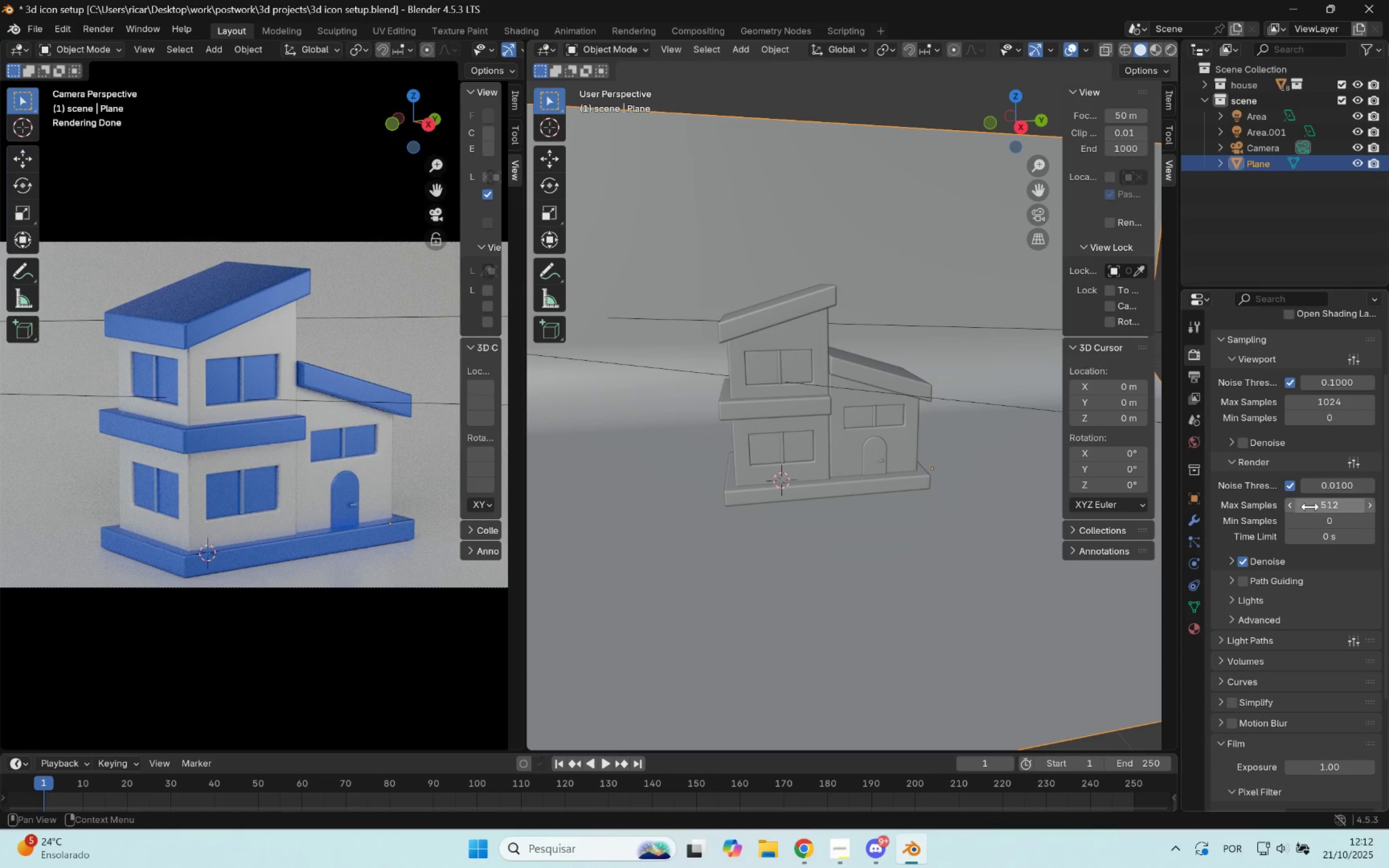 
left_click([1320, 503])
 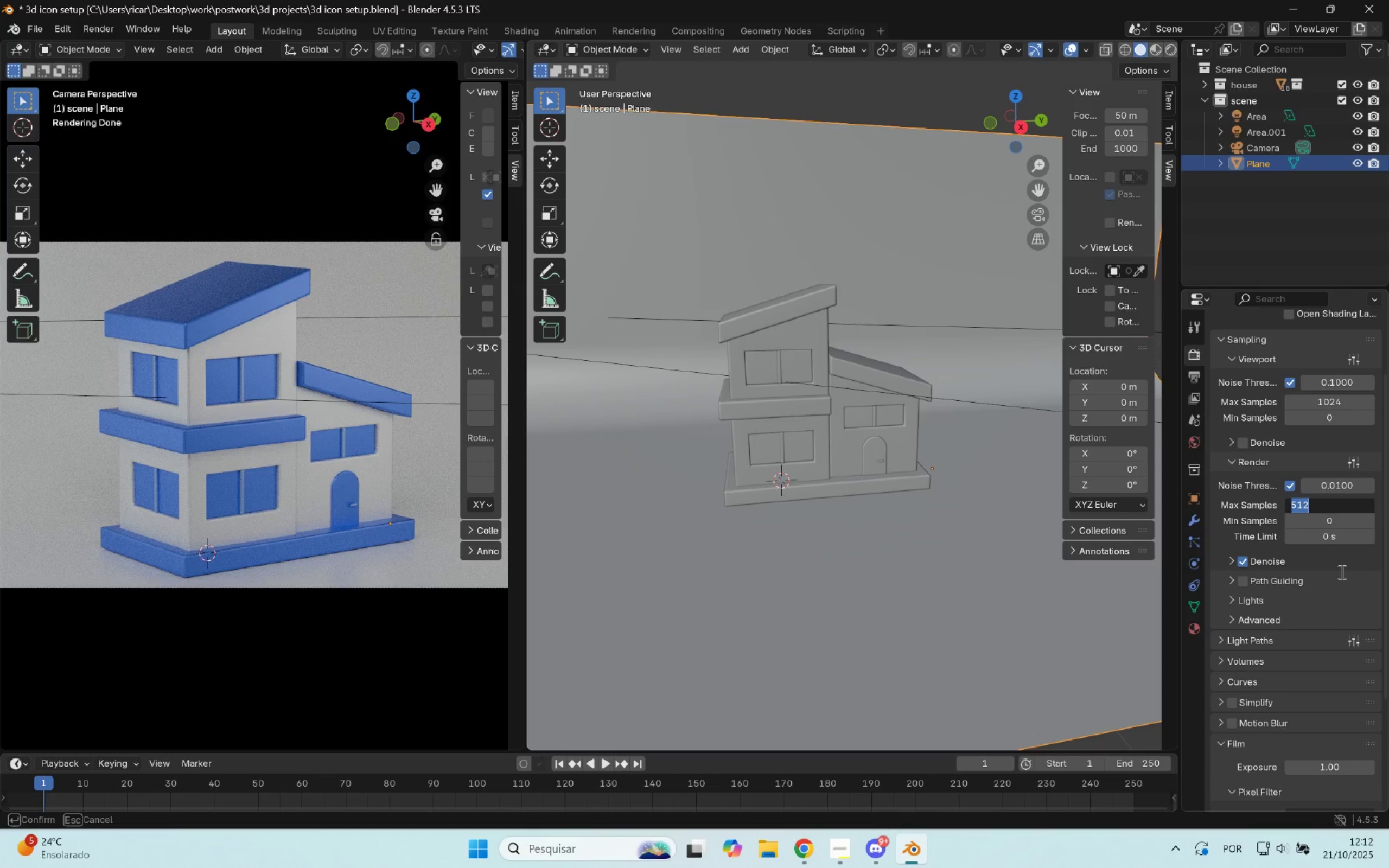 
type(256)
 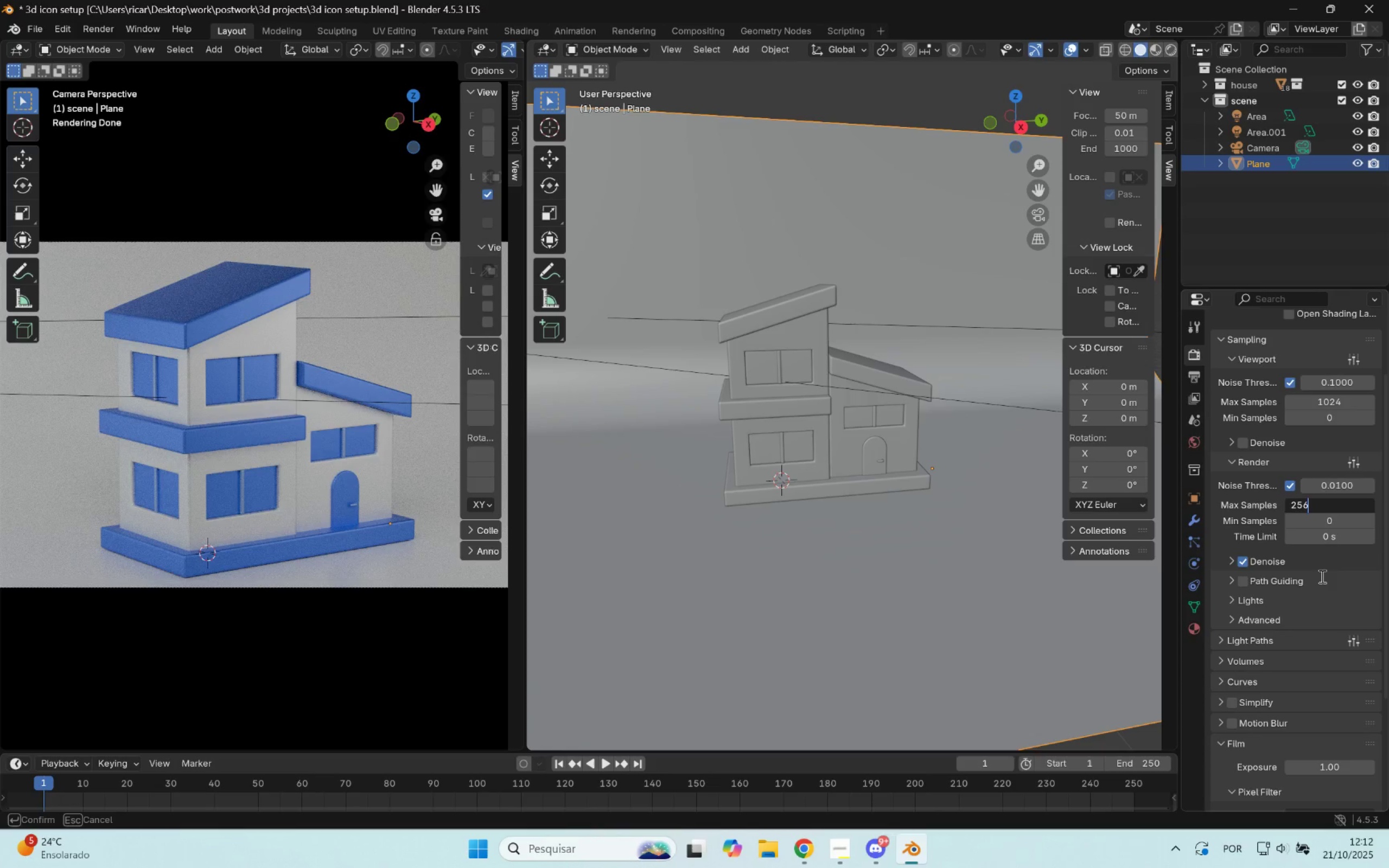 
left_click([1321, 576])
 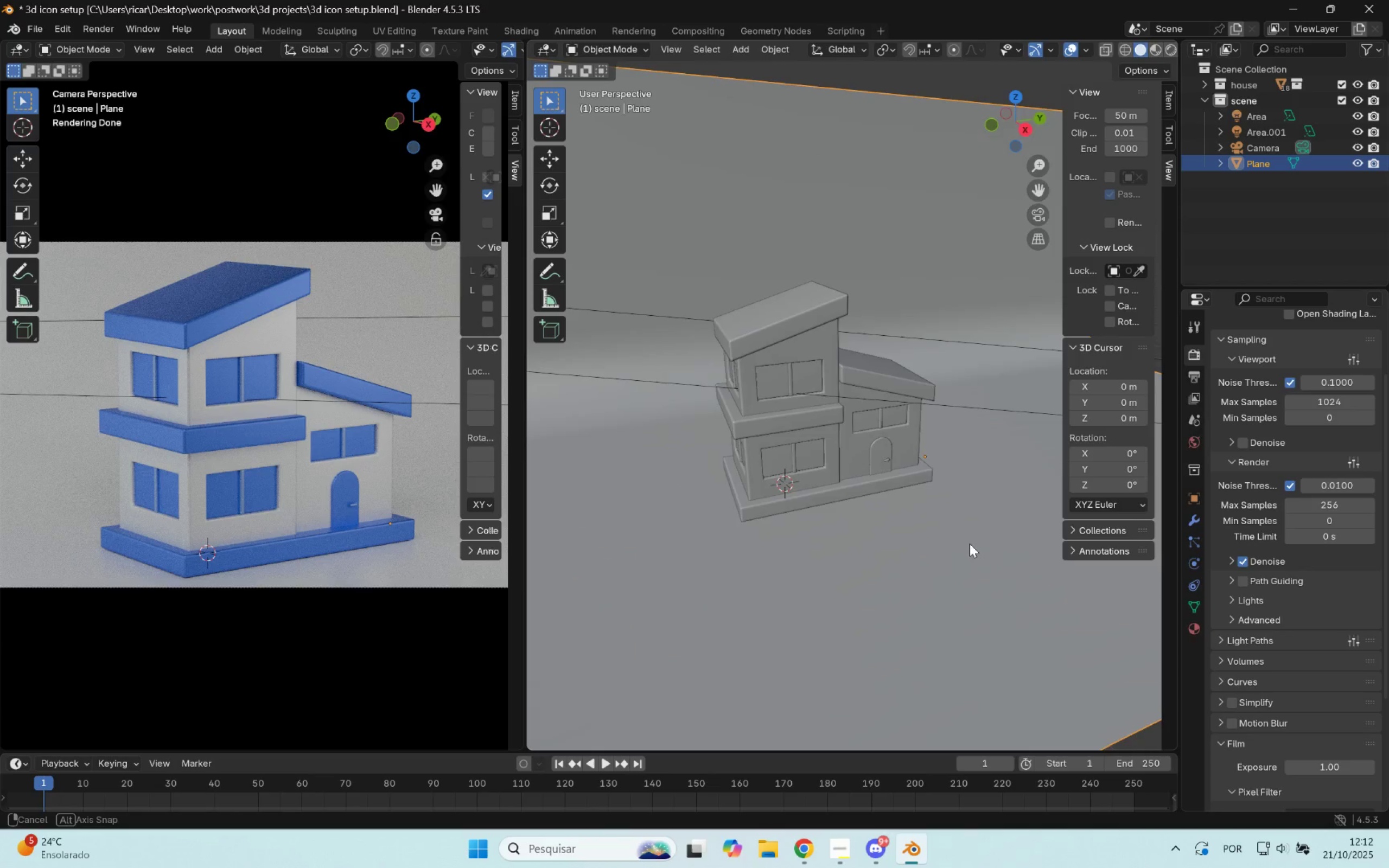 
left_click([968, 544])
 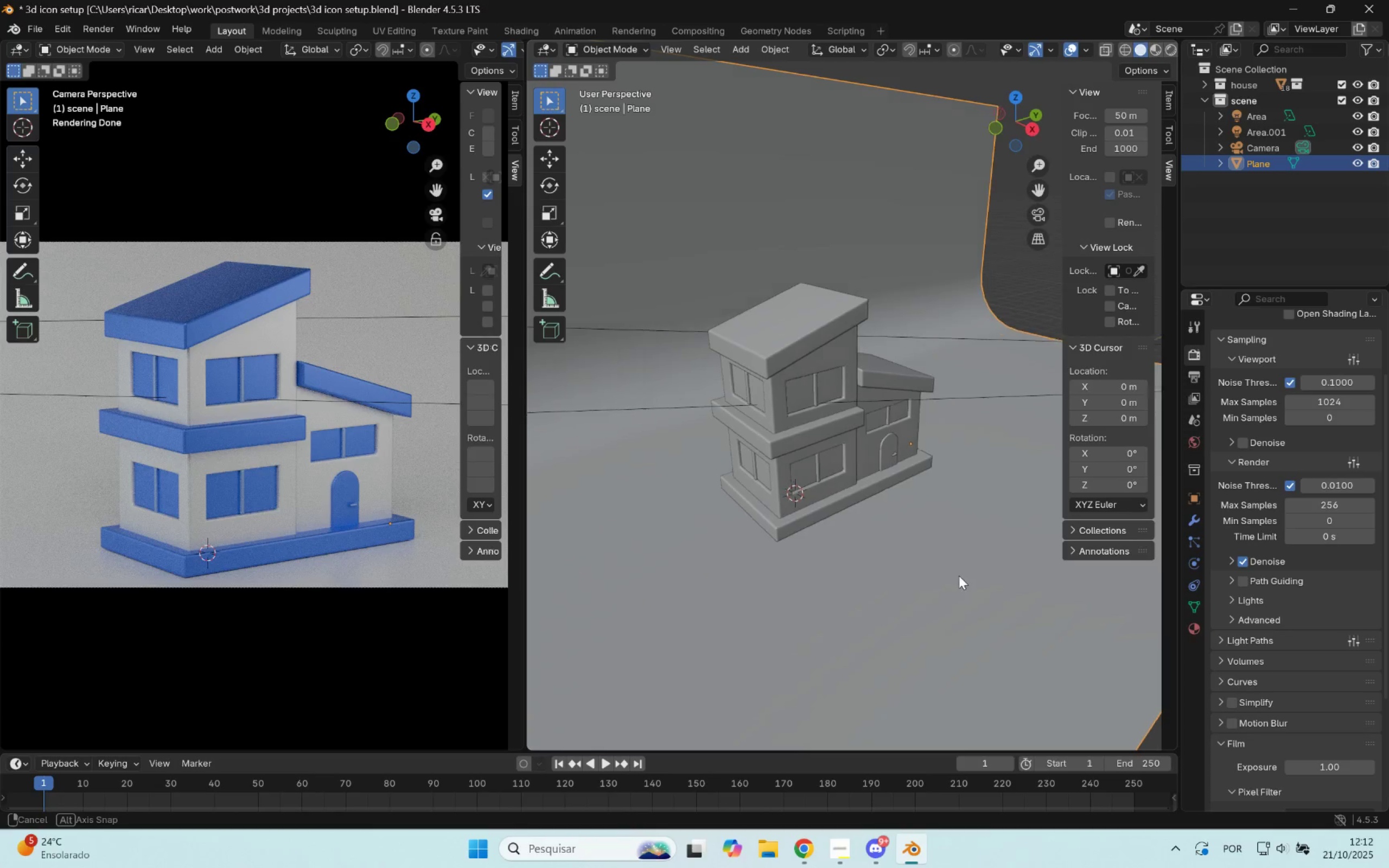 
scroll: coordinate [872, 389], scroll_direction: up, amount: 4.0
 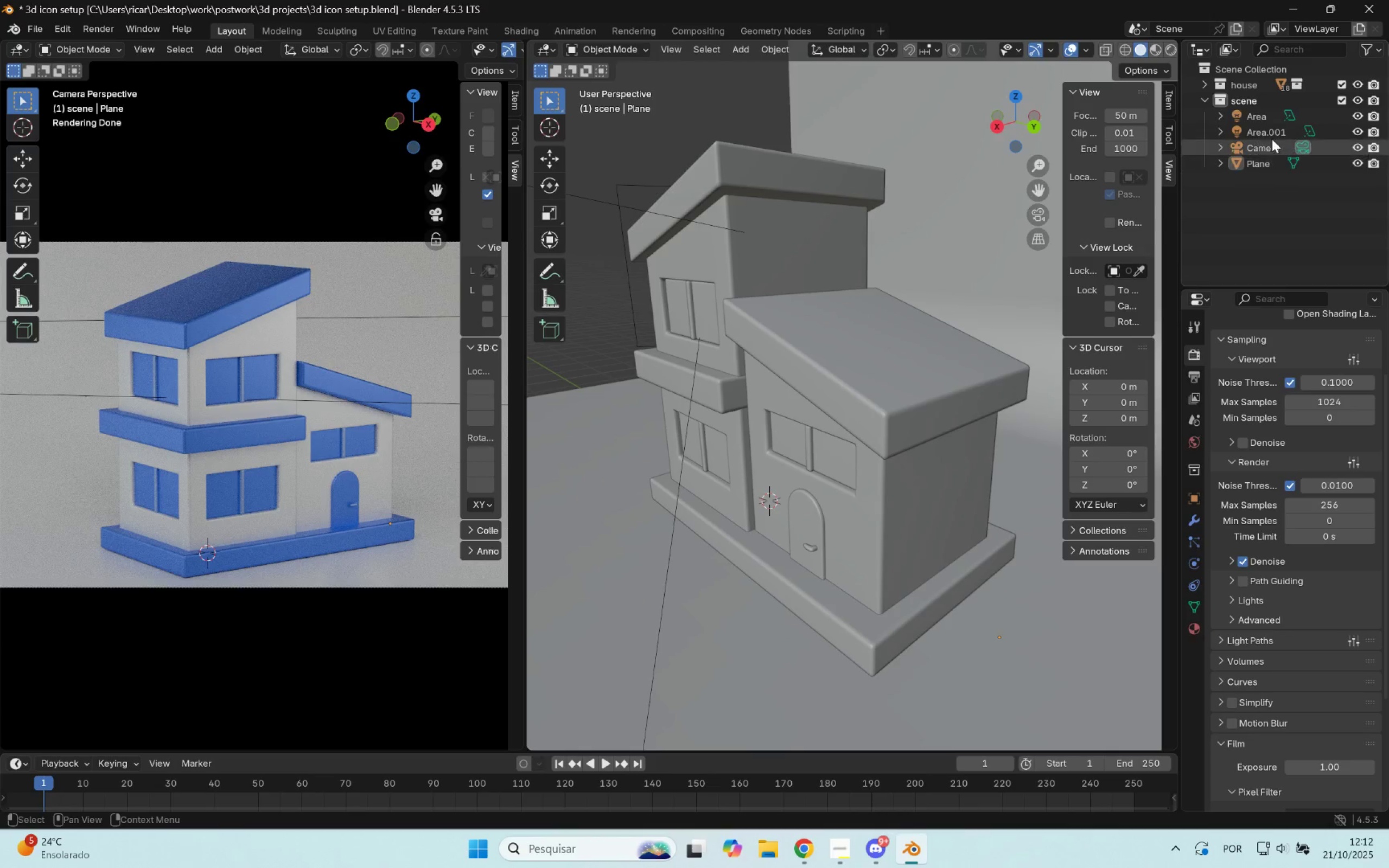 
left_click([1256, 107])
 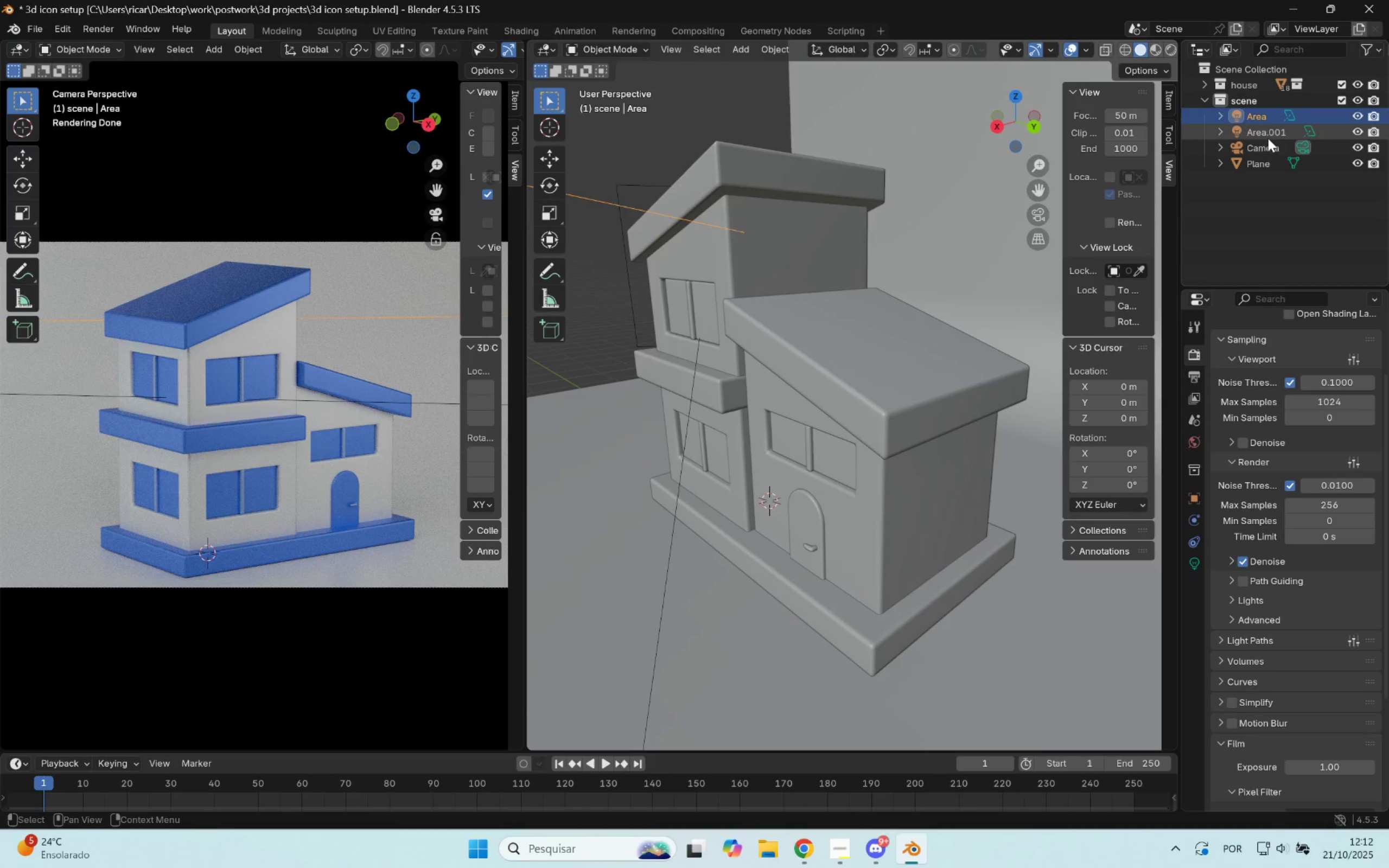 
double_click([1268, 138])
 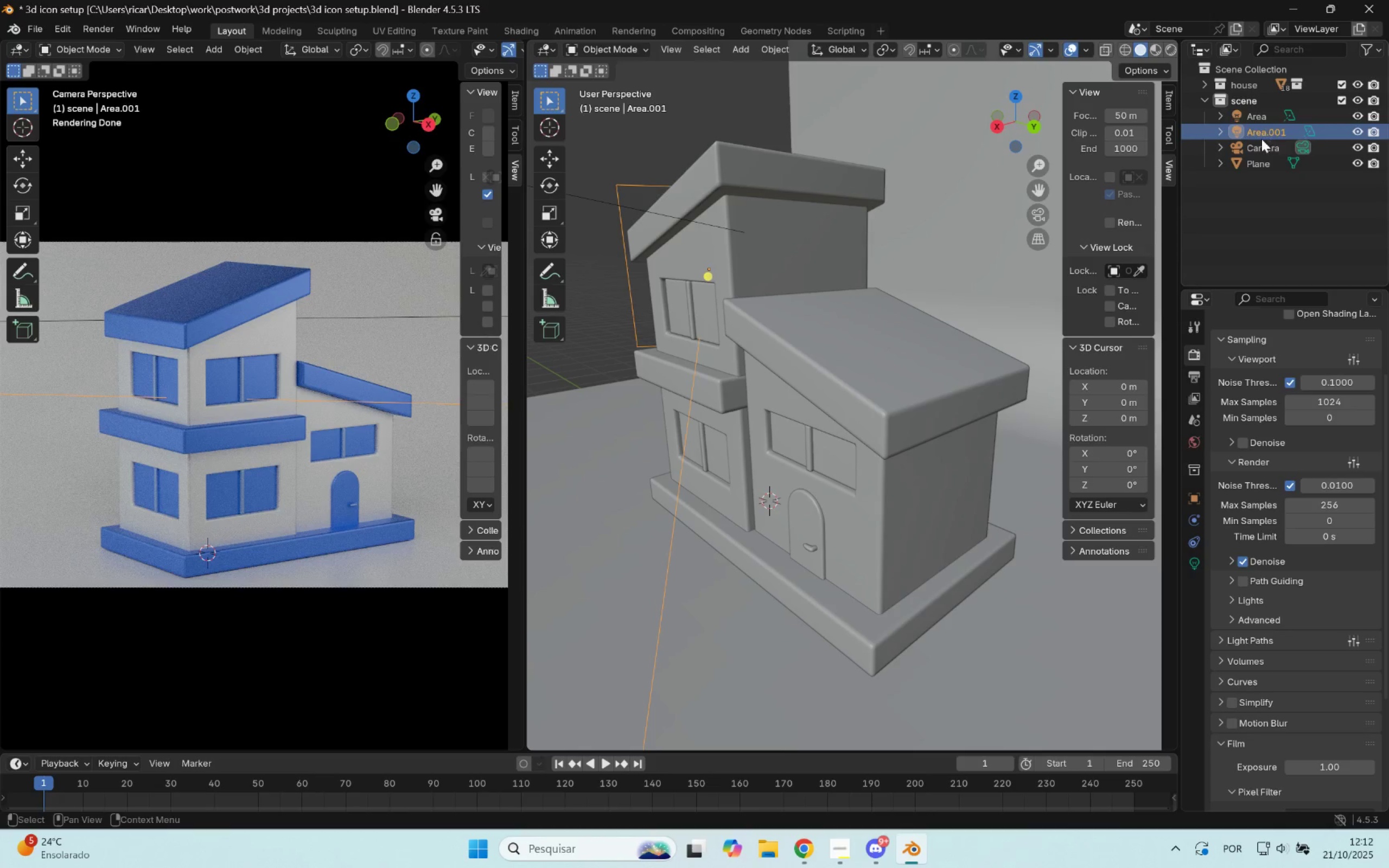 
scroll: coordinate [902, 352], scroll_direction: down, amount: 6.0
 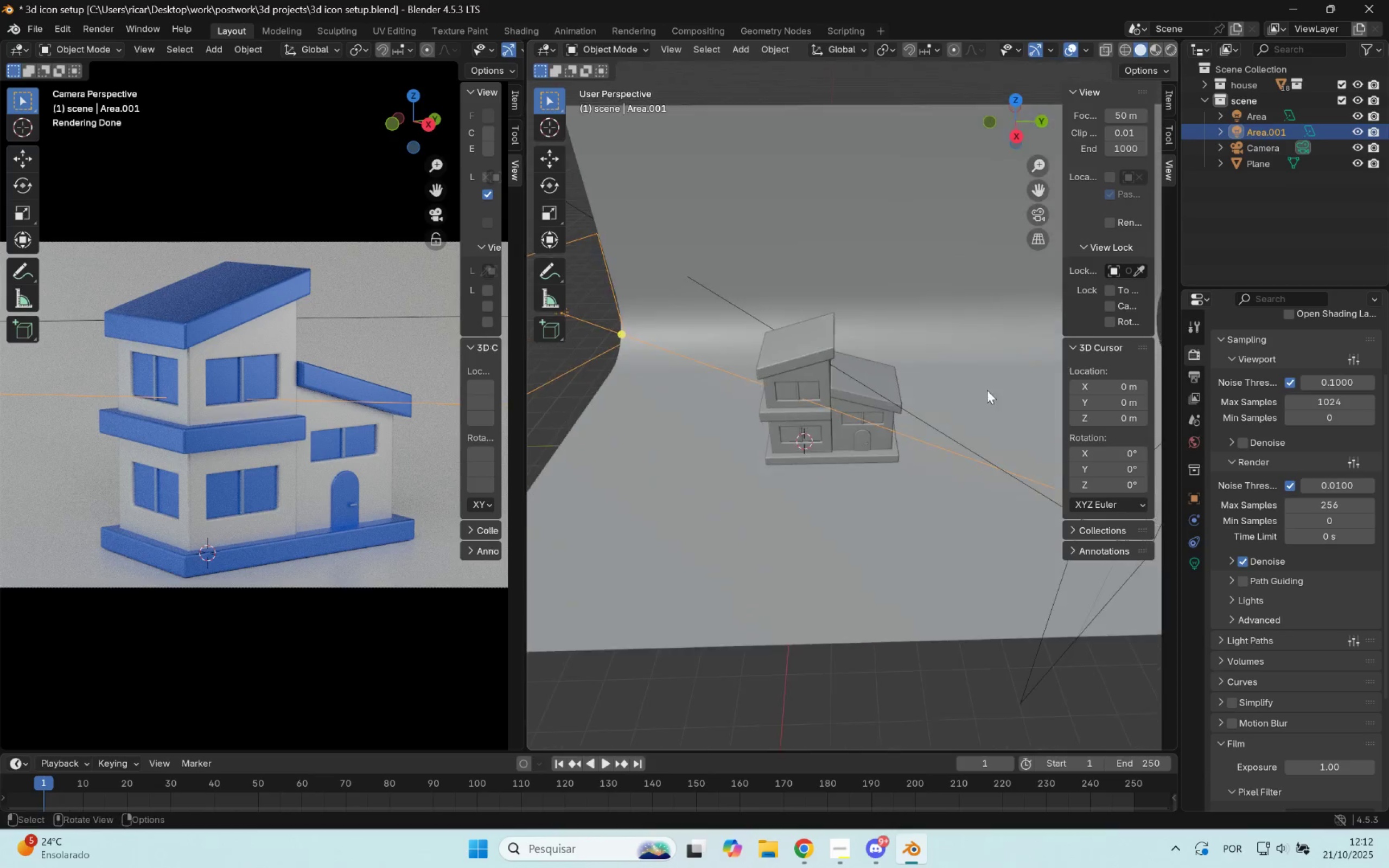 
hold_key(key=ShiftLeft, duration=0.45)
 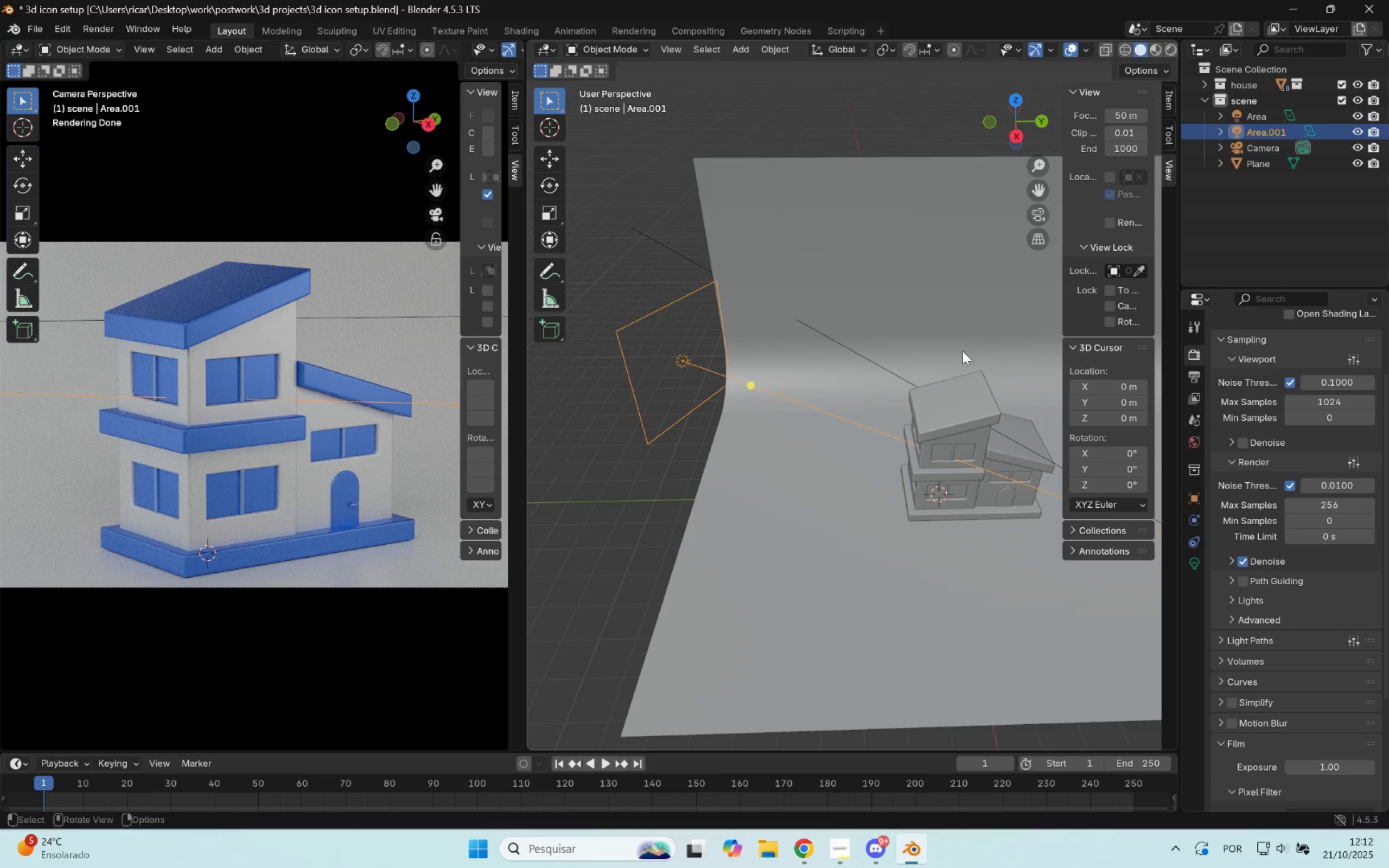 
scroll: coordinate [1041, 292], scroll_direction: up, amount: 1.0
 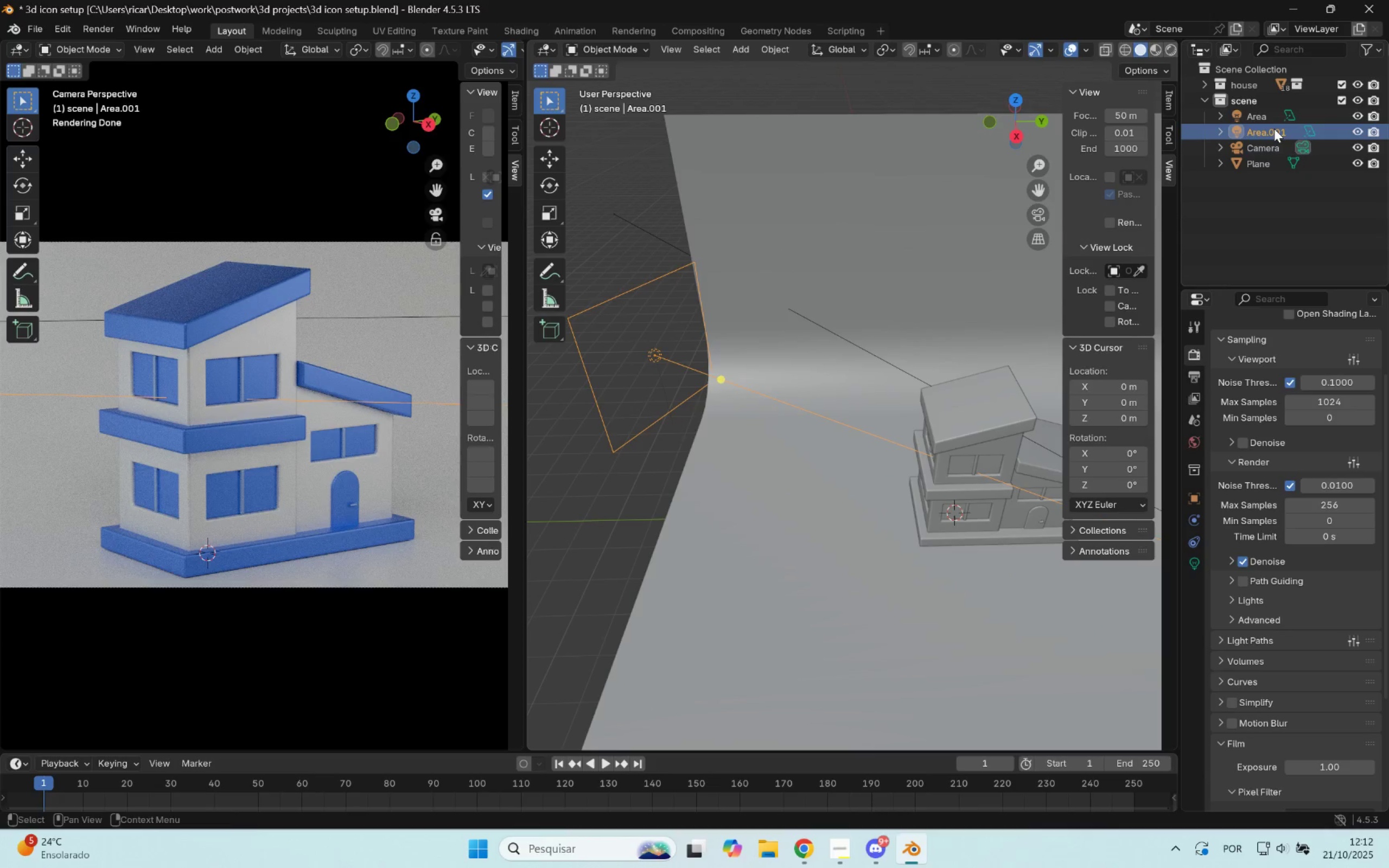 
double_click([1274, 129])
 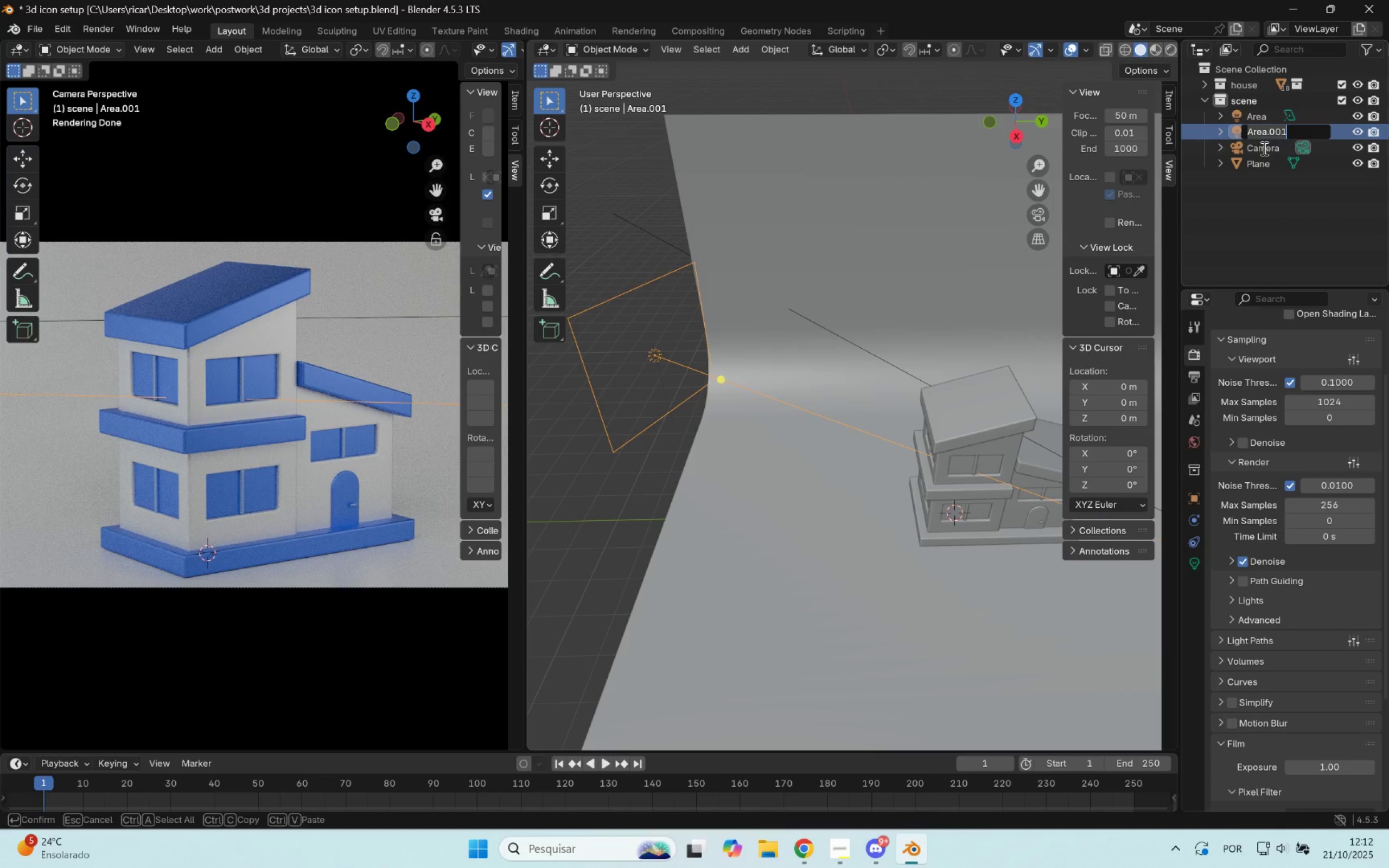 
type(back light)
 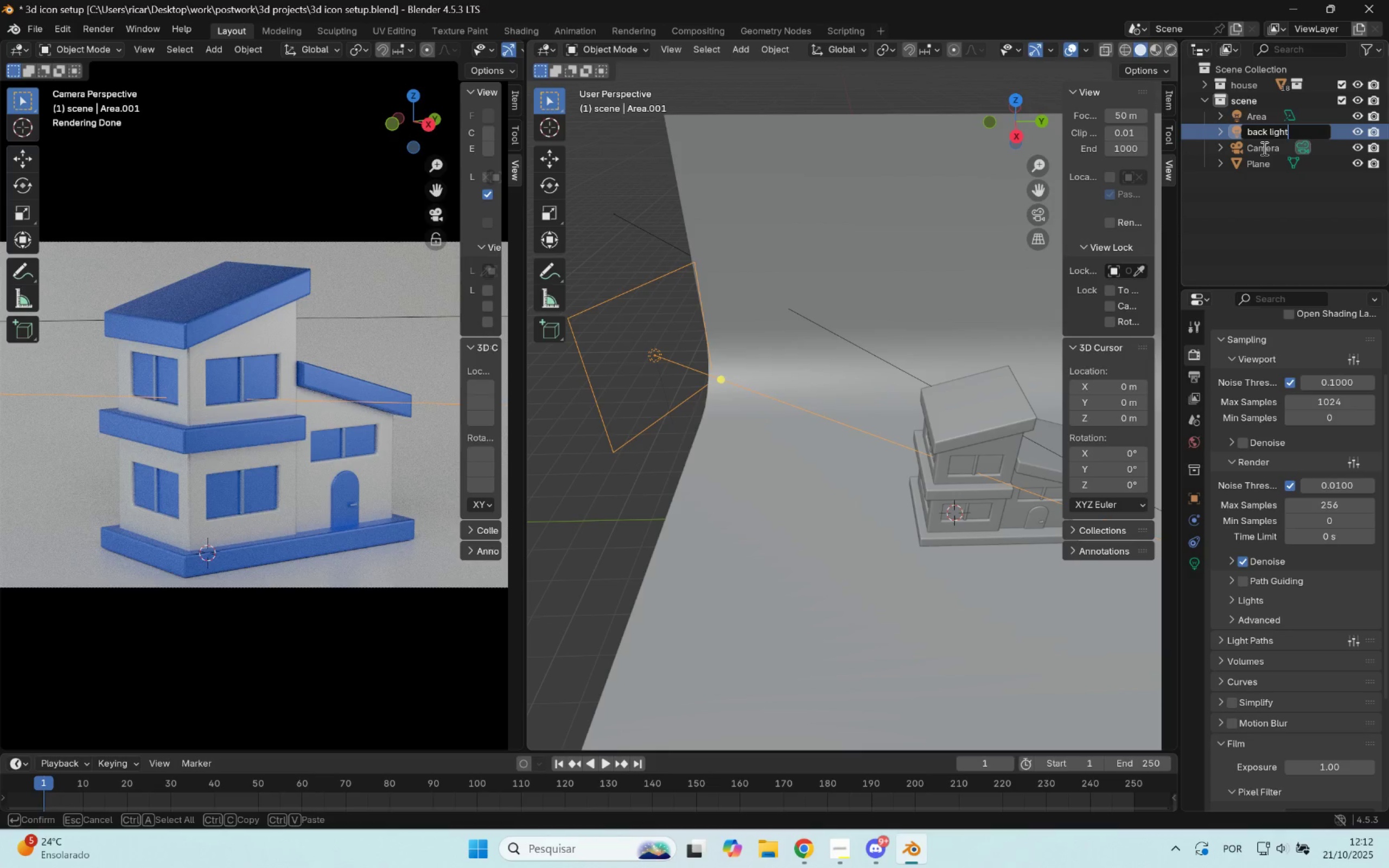 
key(Enter)
 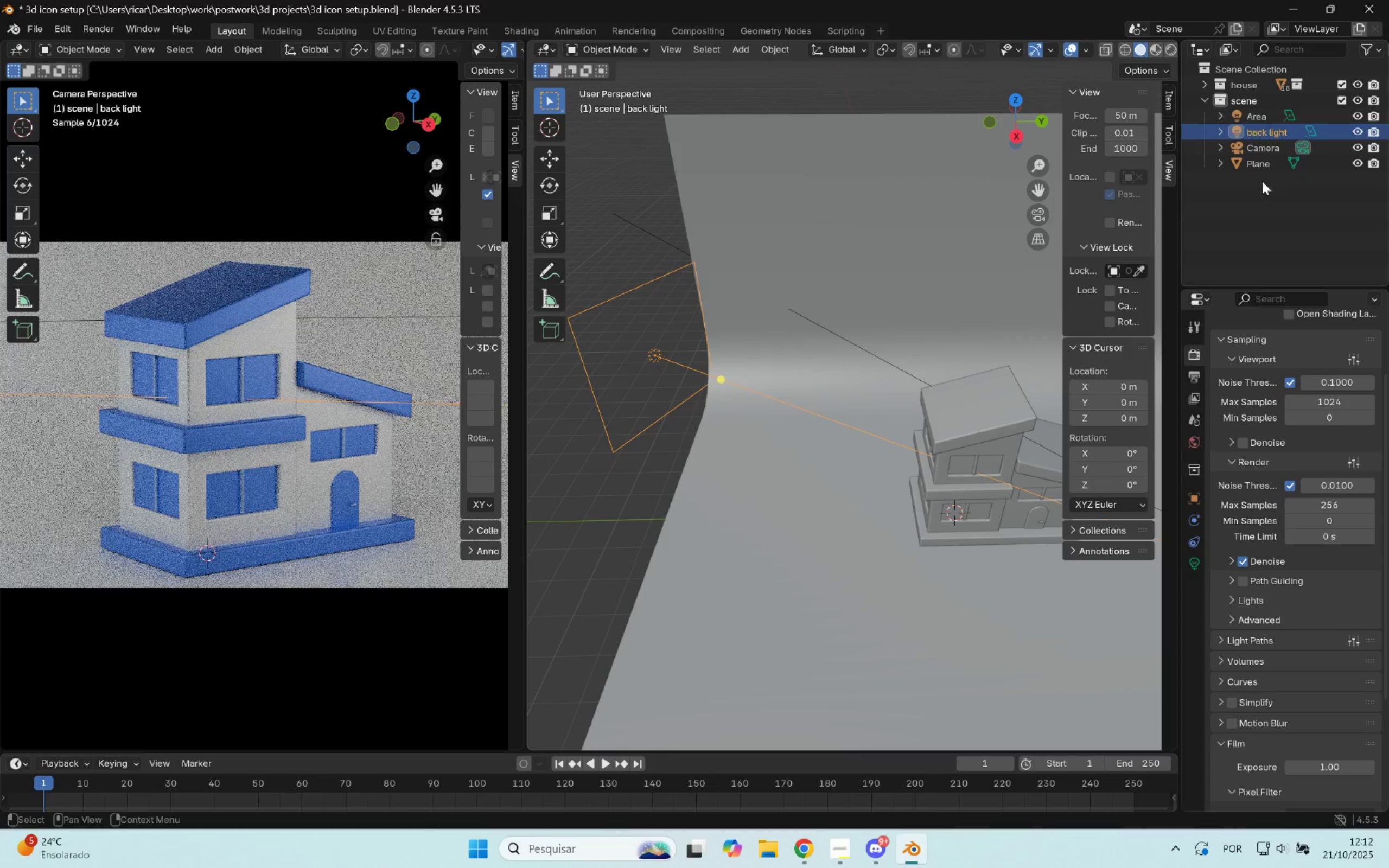 
double_click([1256, 118])
 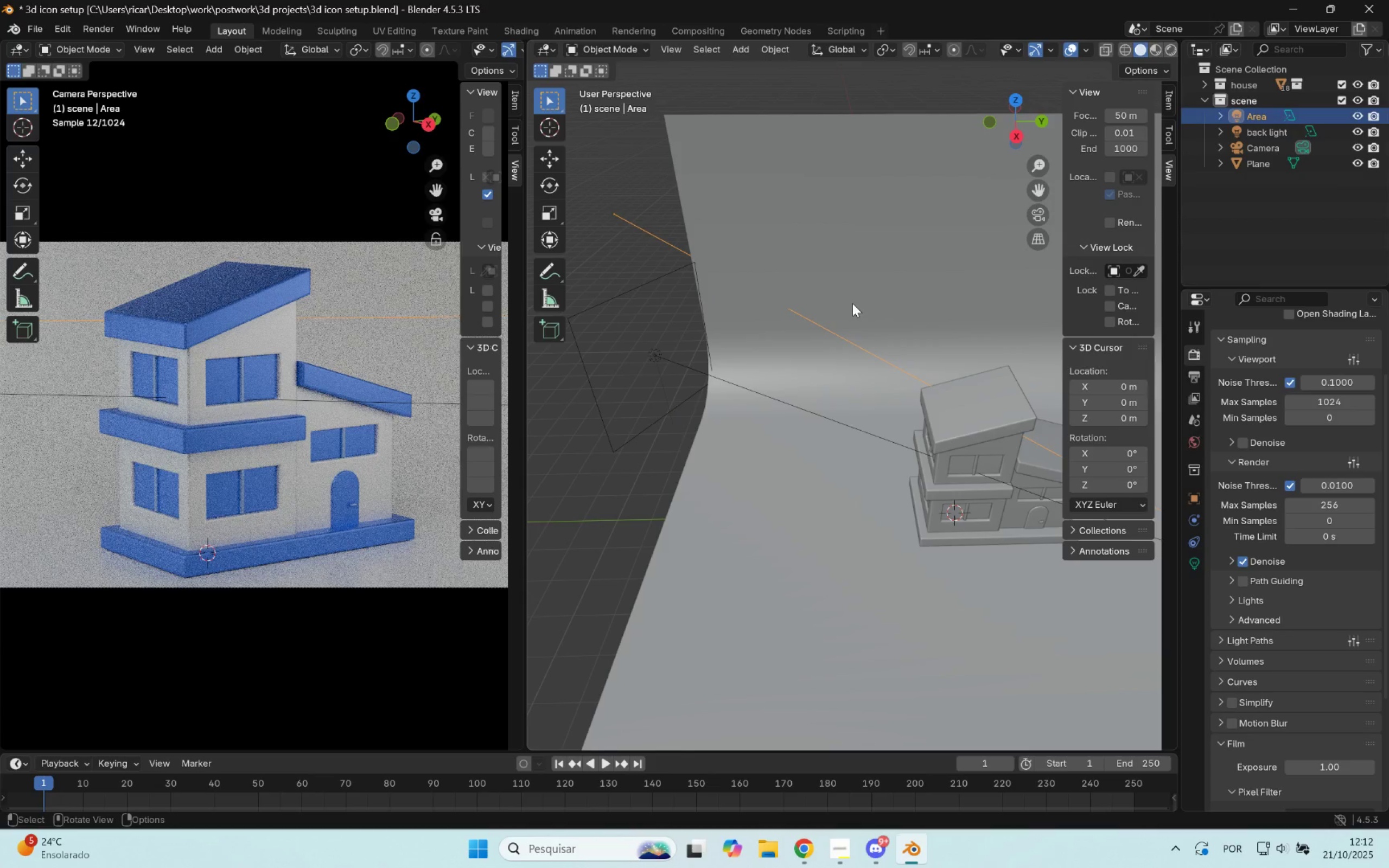 
scroll: coordinate [847, 304], scroll_direction: down, amount: 2.0
 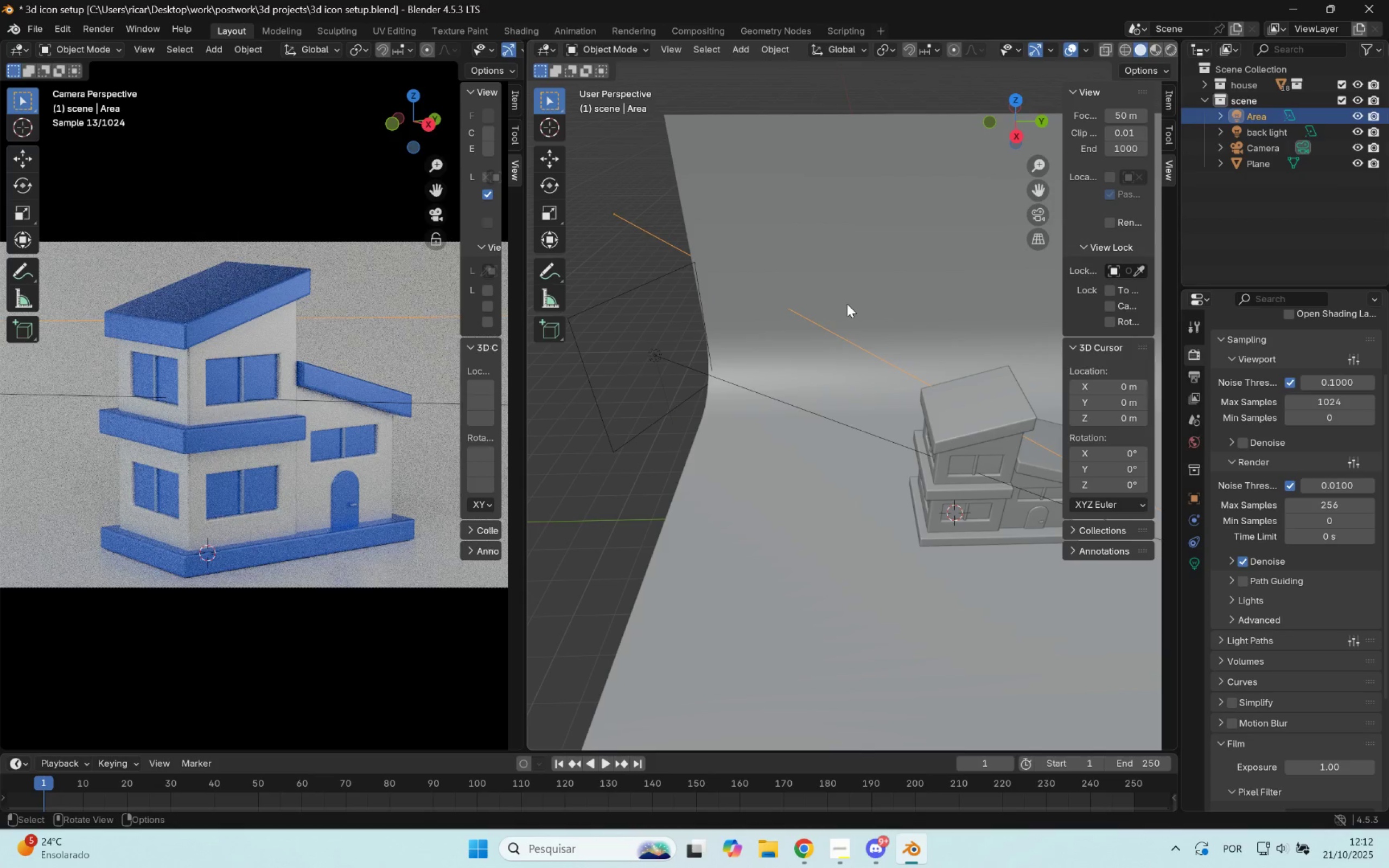 
hold_key(key=ShiftLeft, duration=0.74)
 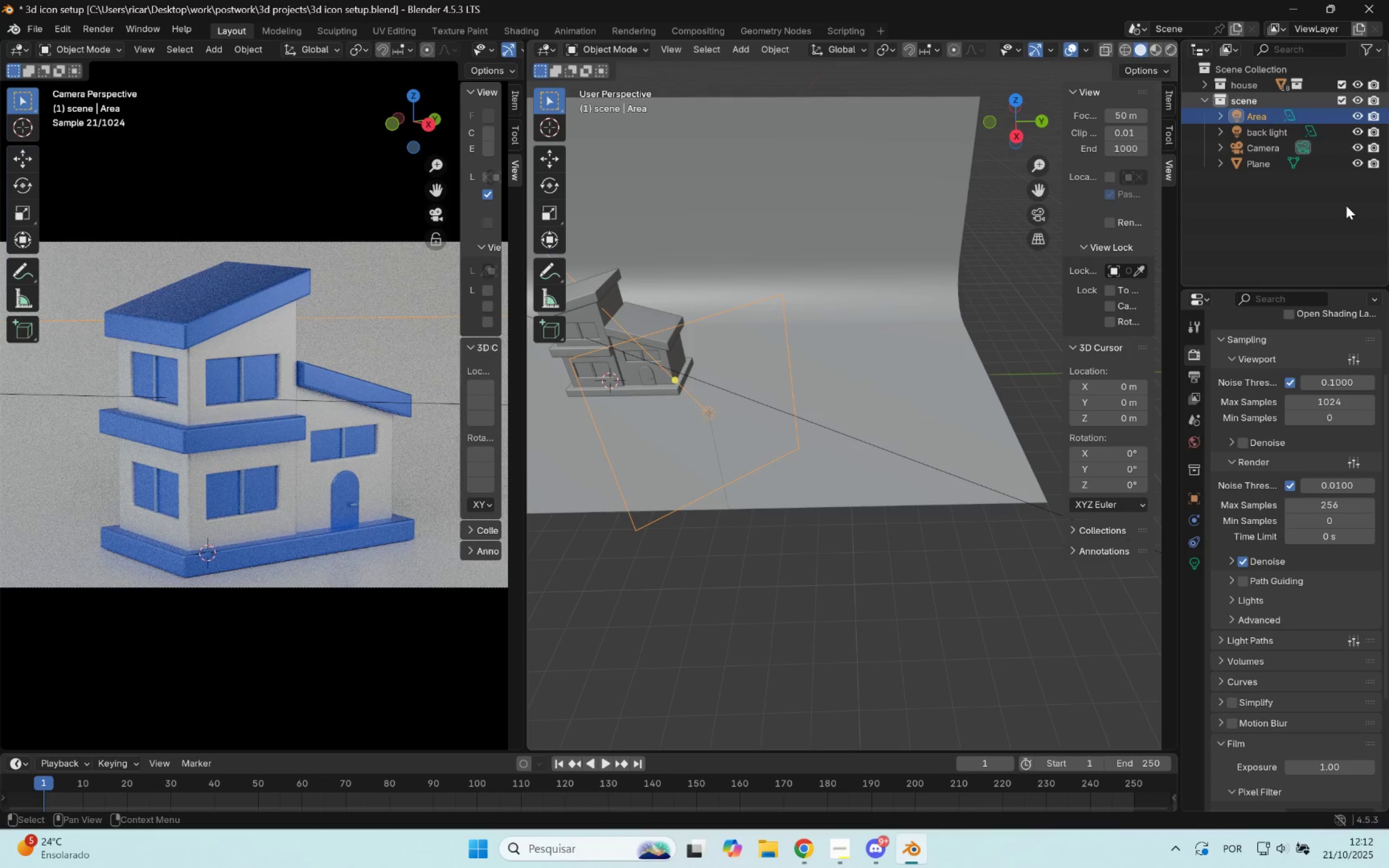 
double_click([1257, 116])
 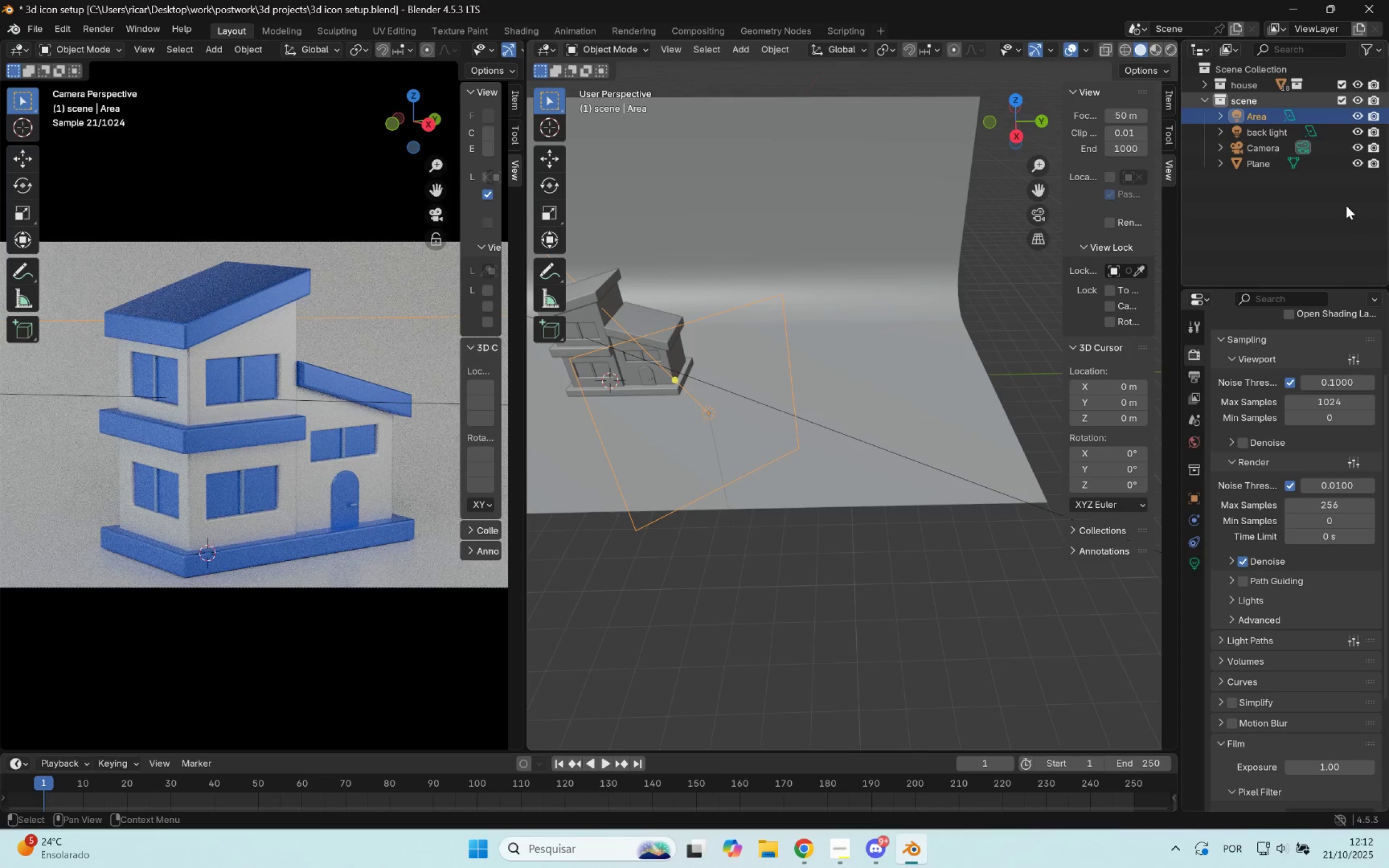 
type(frot ligt)
 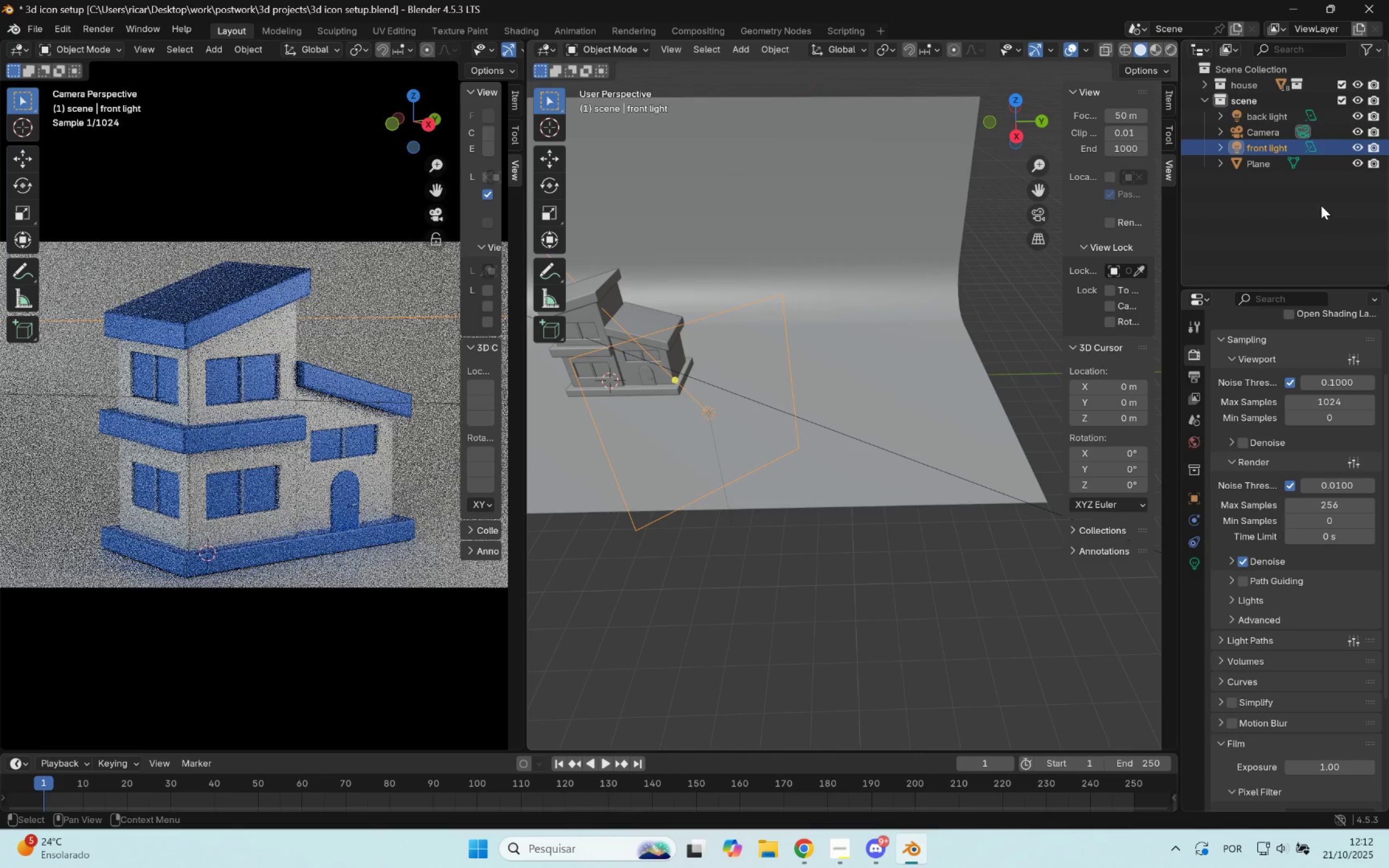 
hold_key(key=N, duration=0.34)
 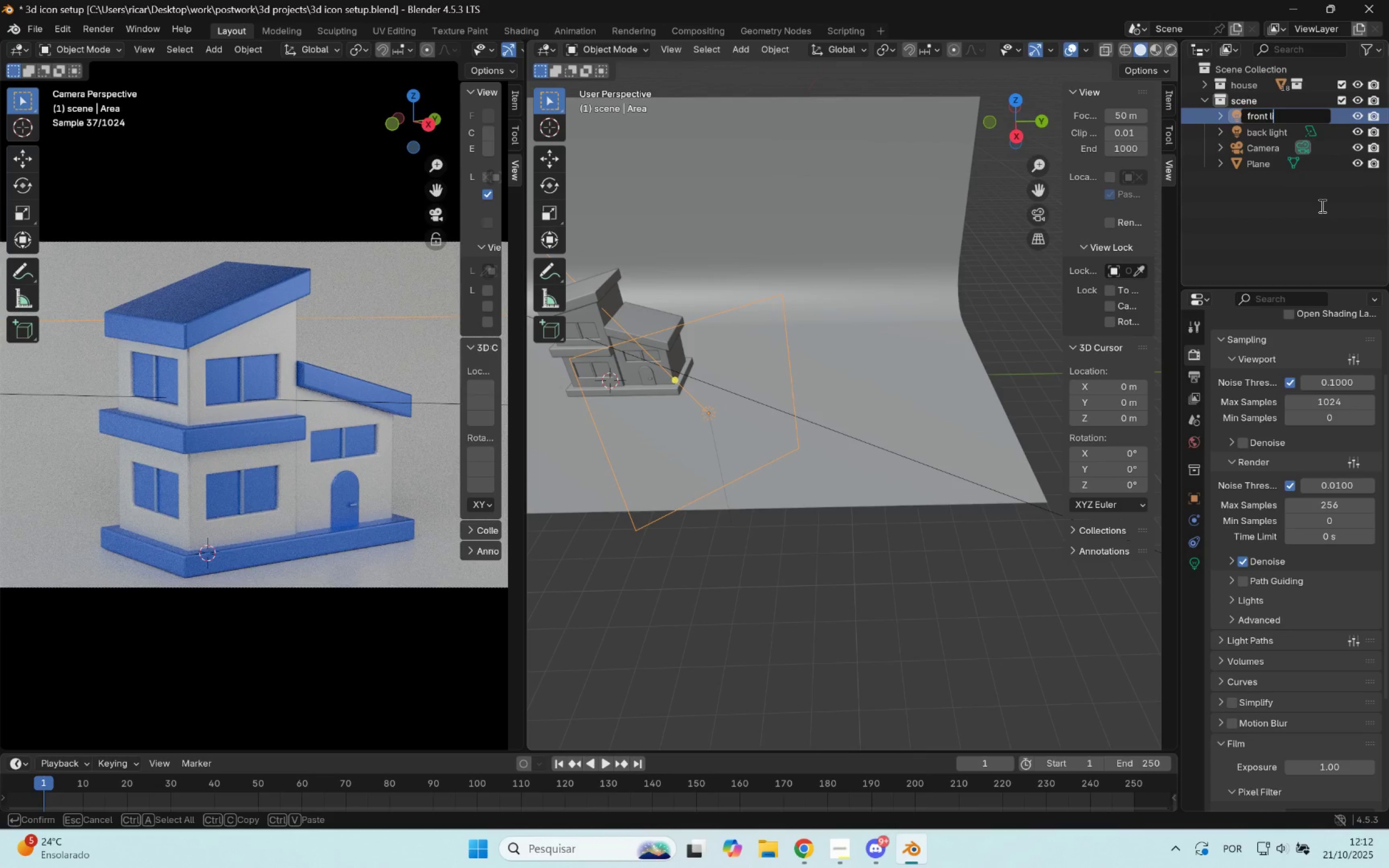 
hold_key(key=H, duration=18.43)
 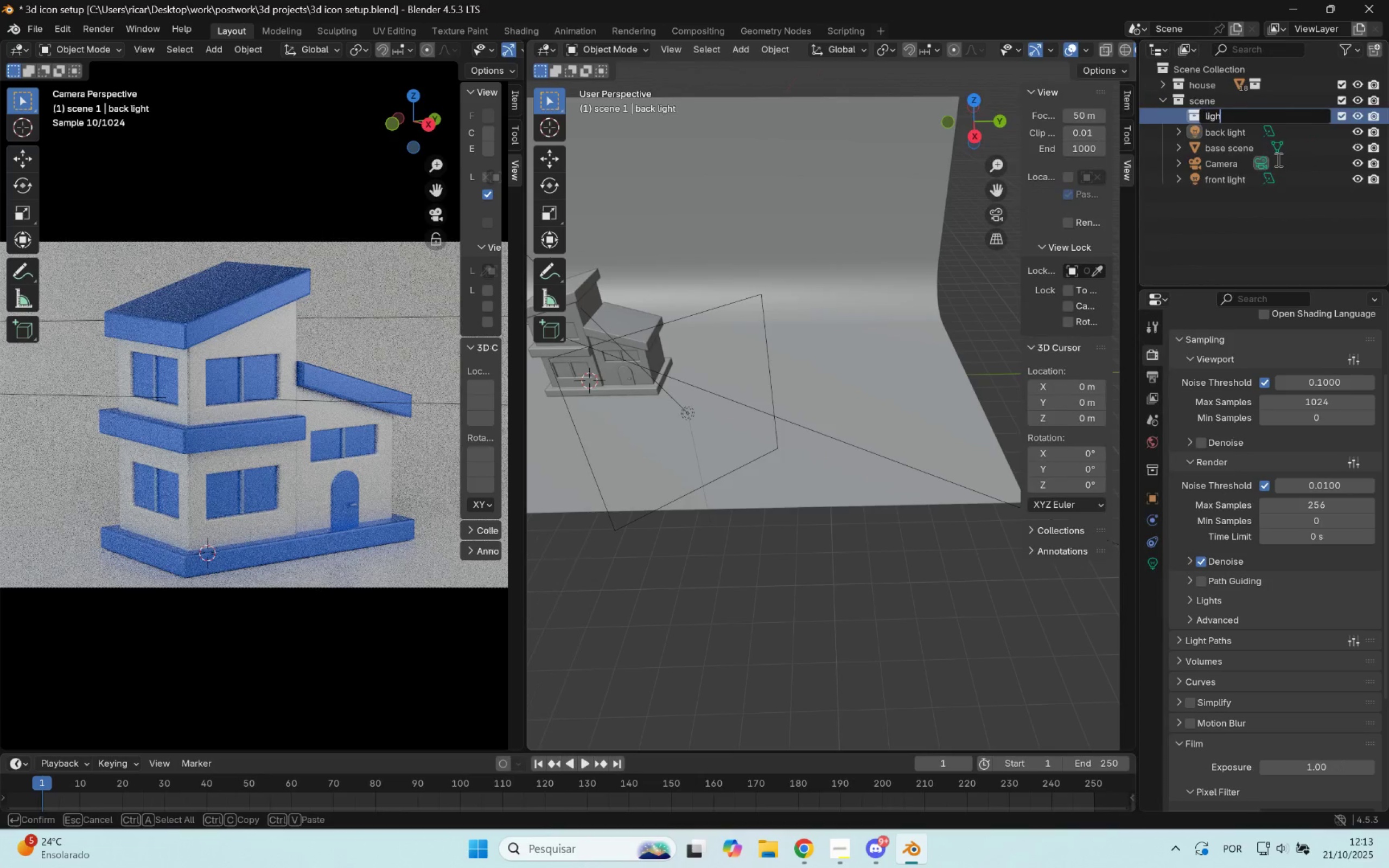 
key(Enter)
 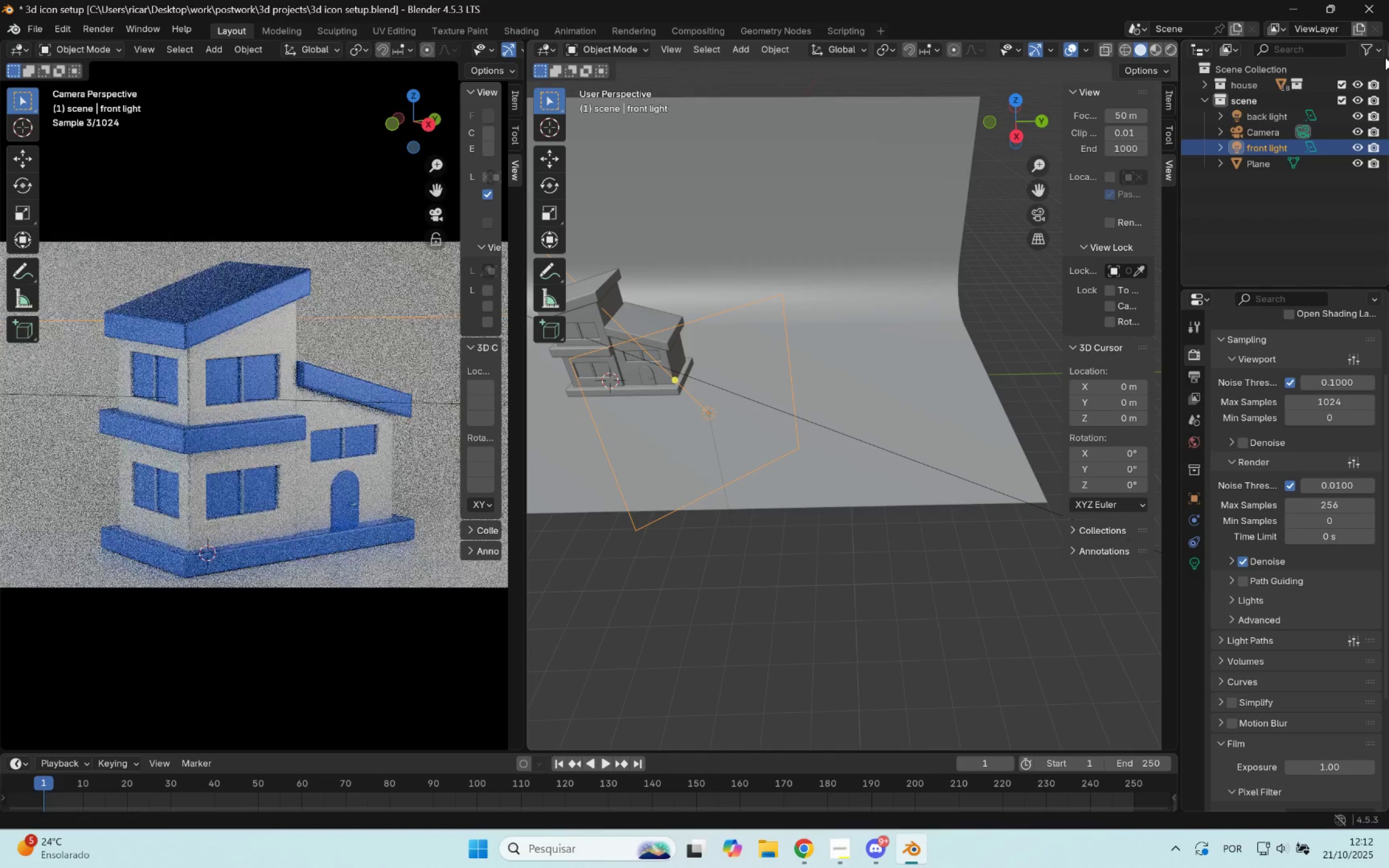 
left_click([1266, 238])
 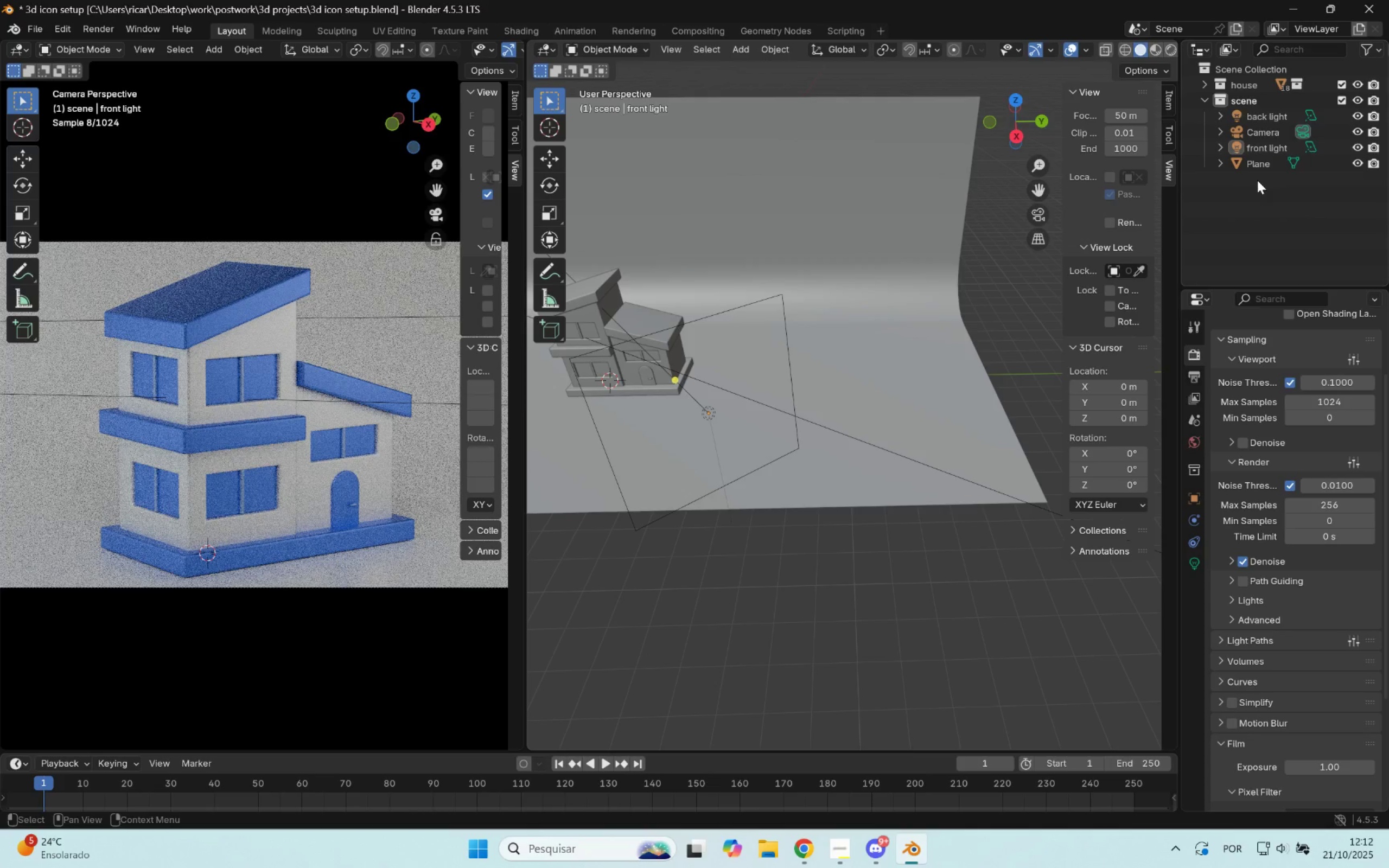 
double_click([1252, 164])
 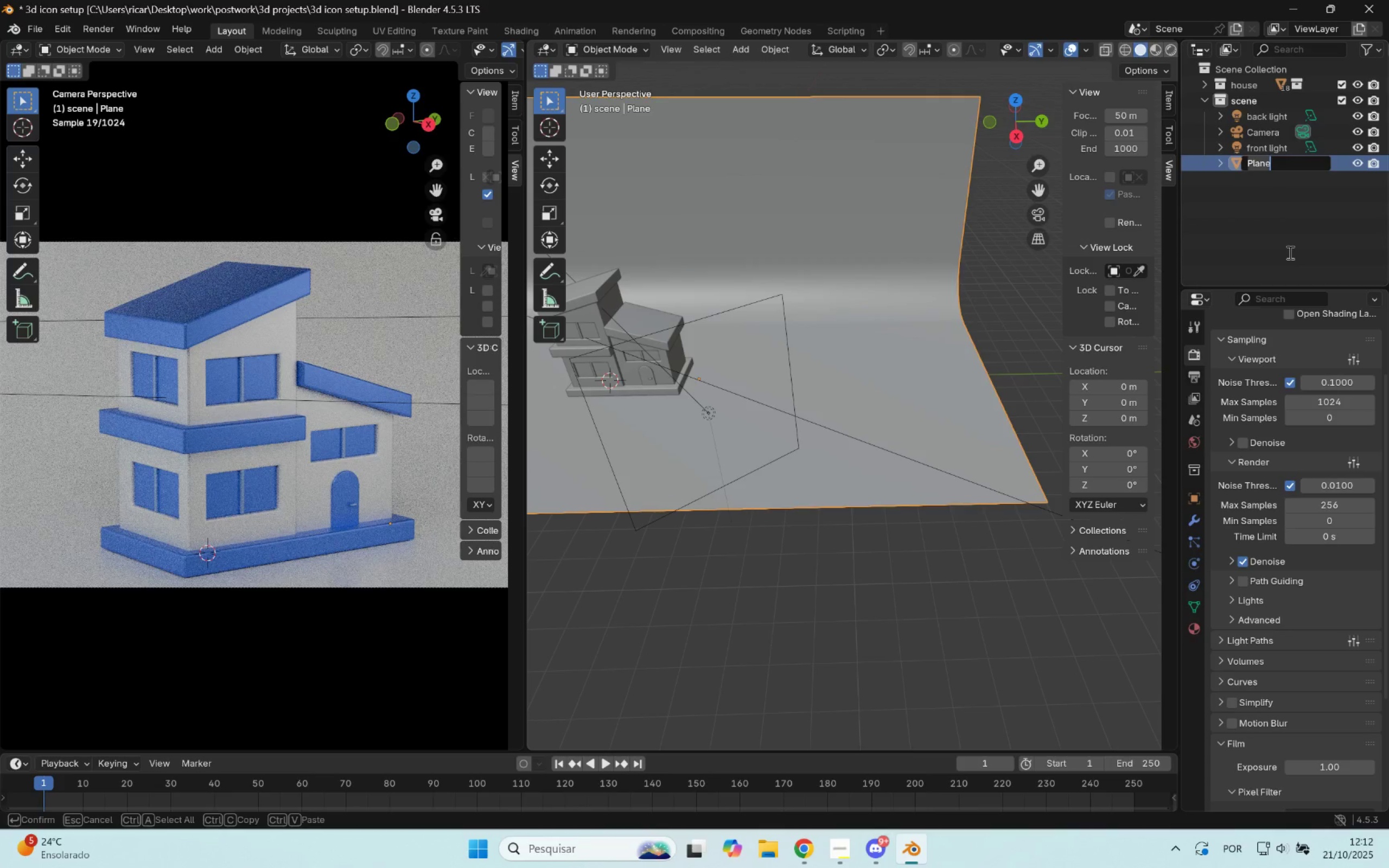 
type(ba scn)
 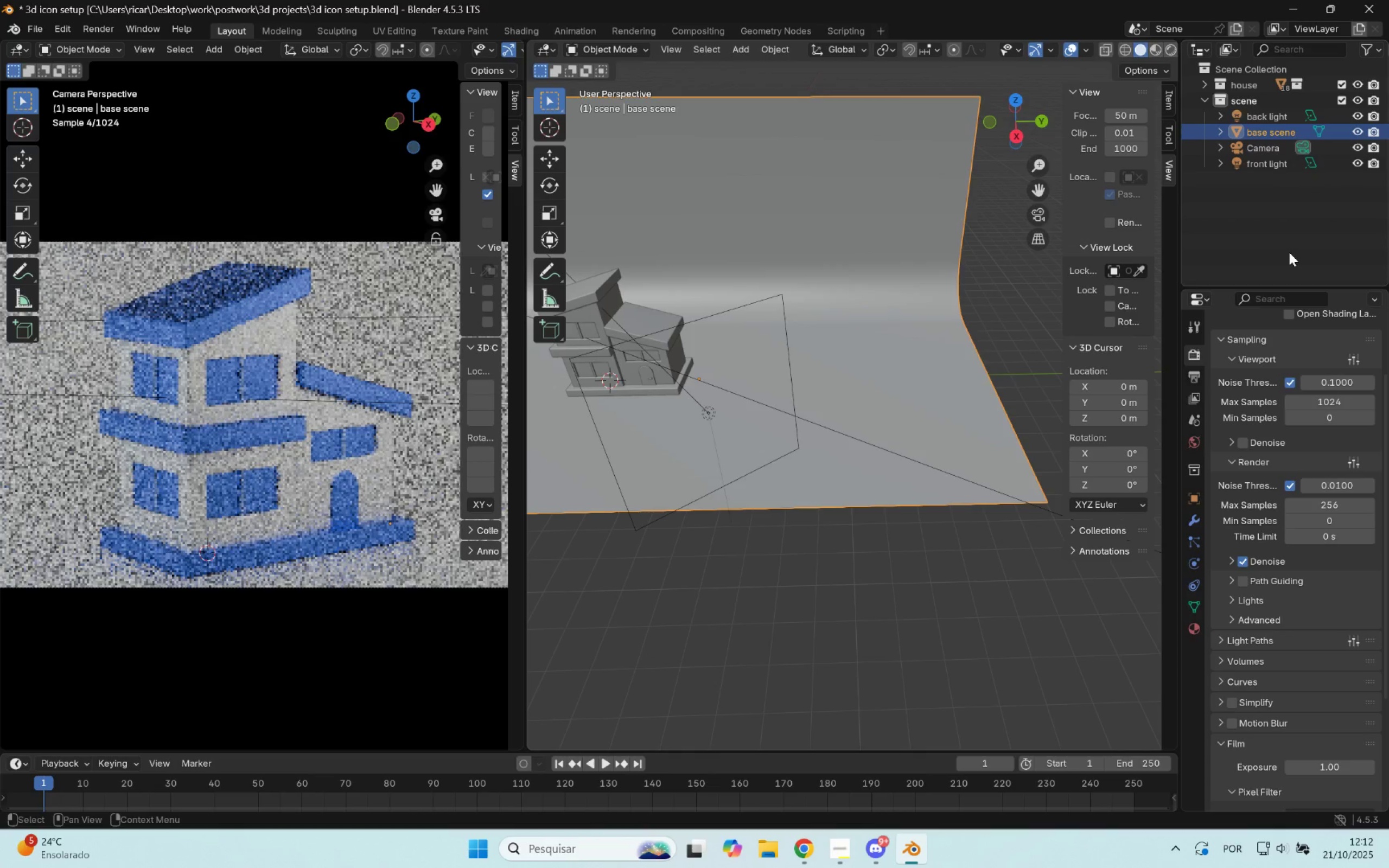 
hold_key(key=E, duration=0.31)
 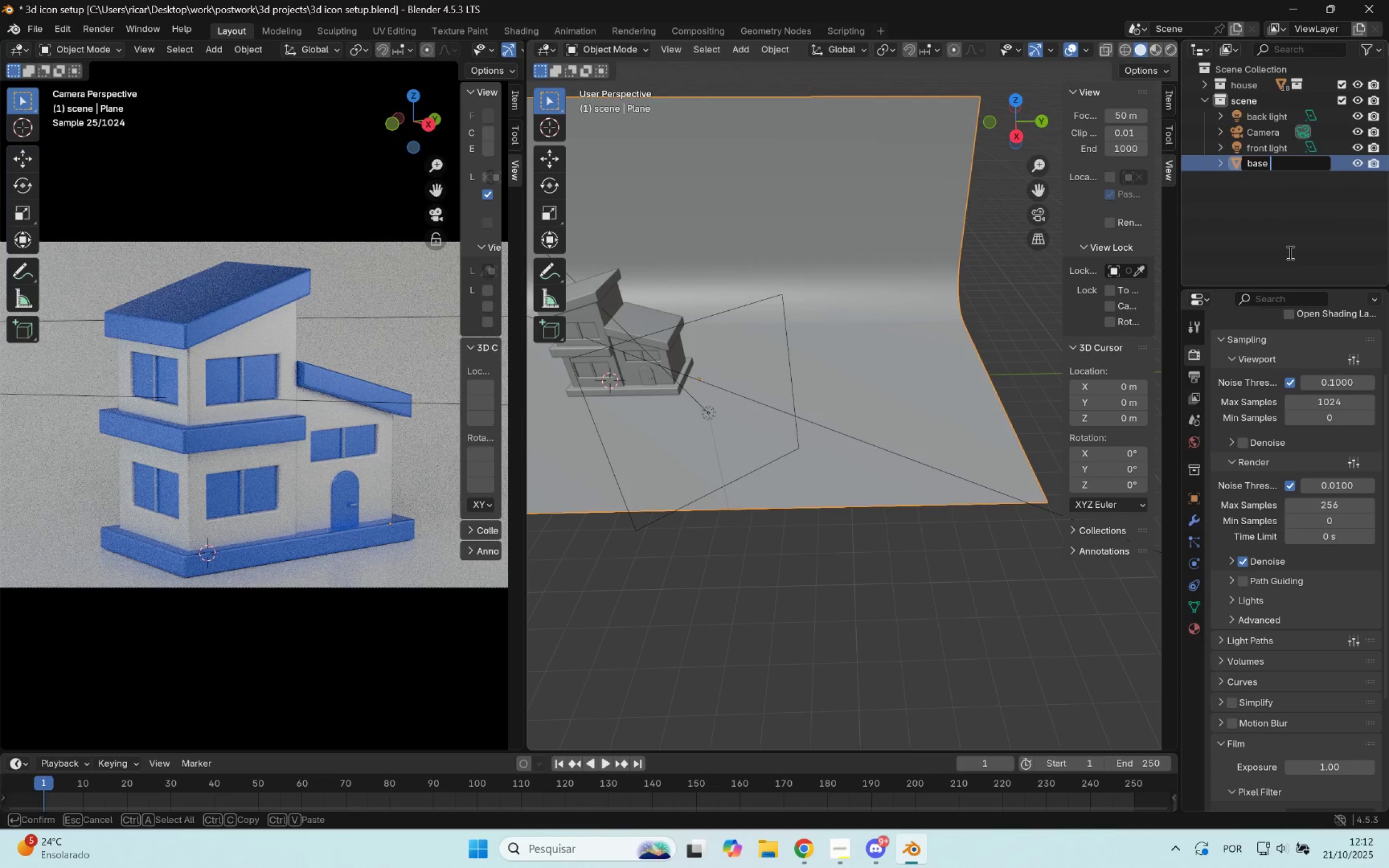 
hold_key(key=E, duration=0.32)
 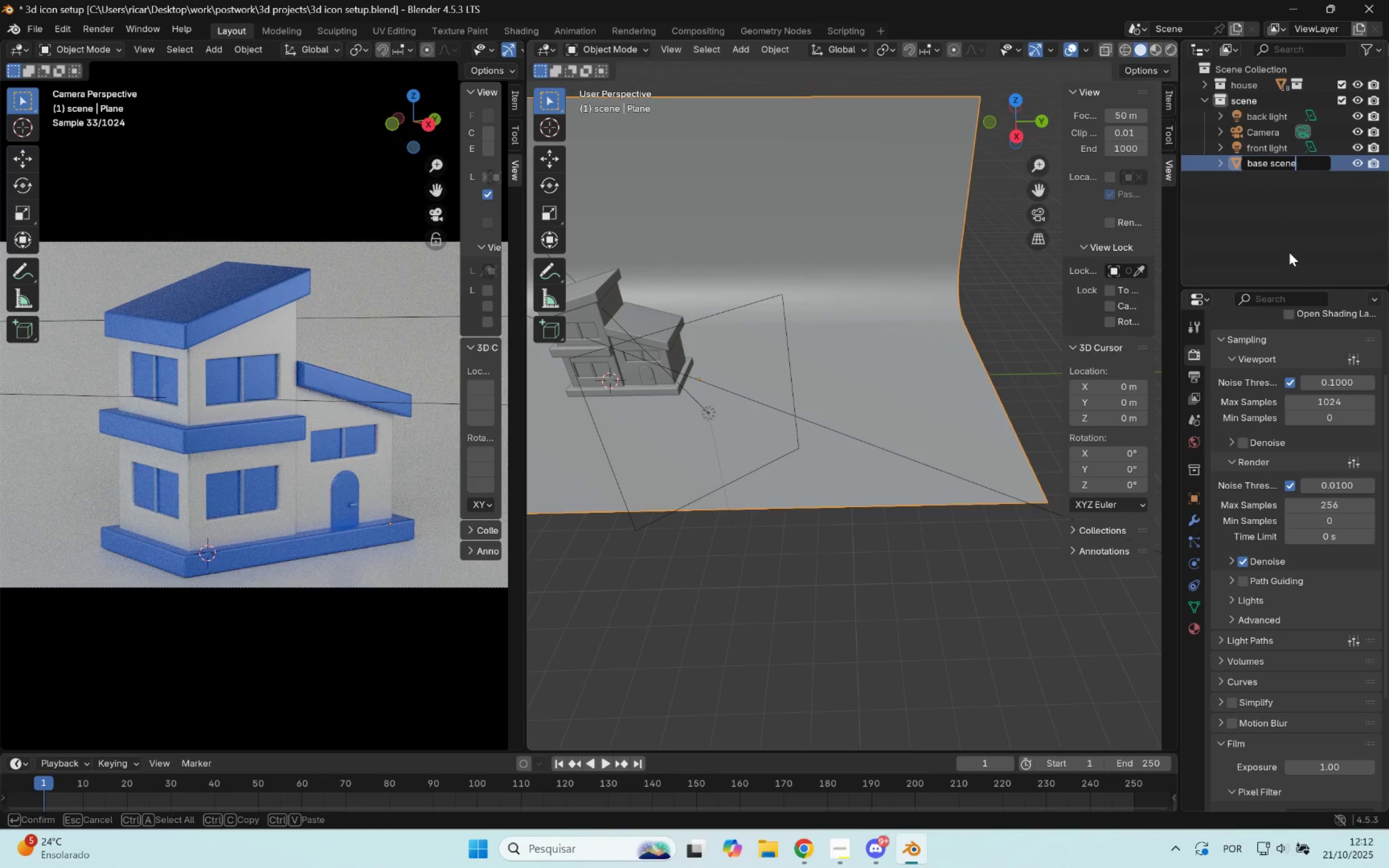 
key(Enter)
 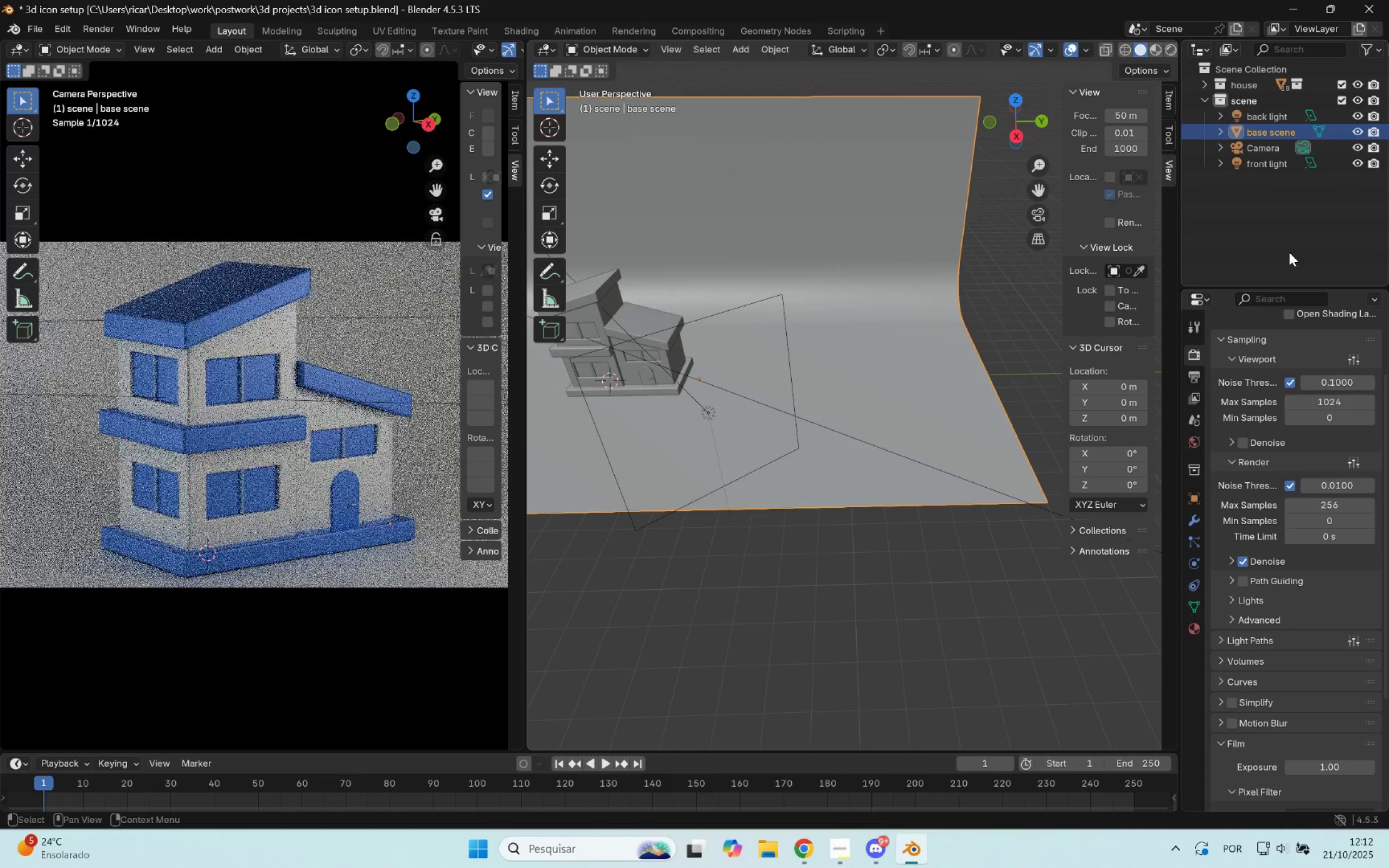 
left_click([1308, 229])
 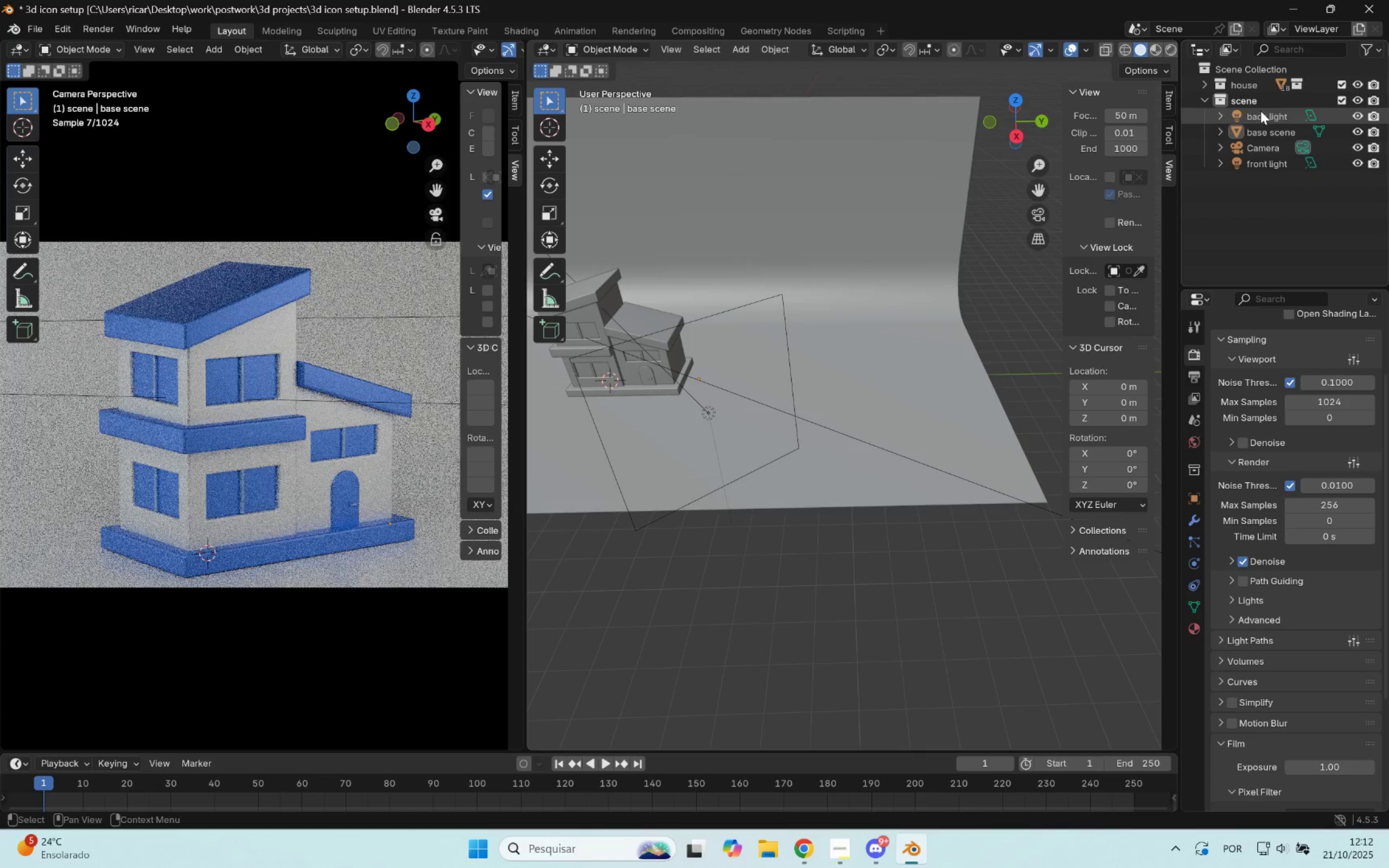 
left_click([1259, 109])
 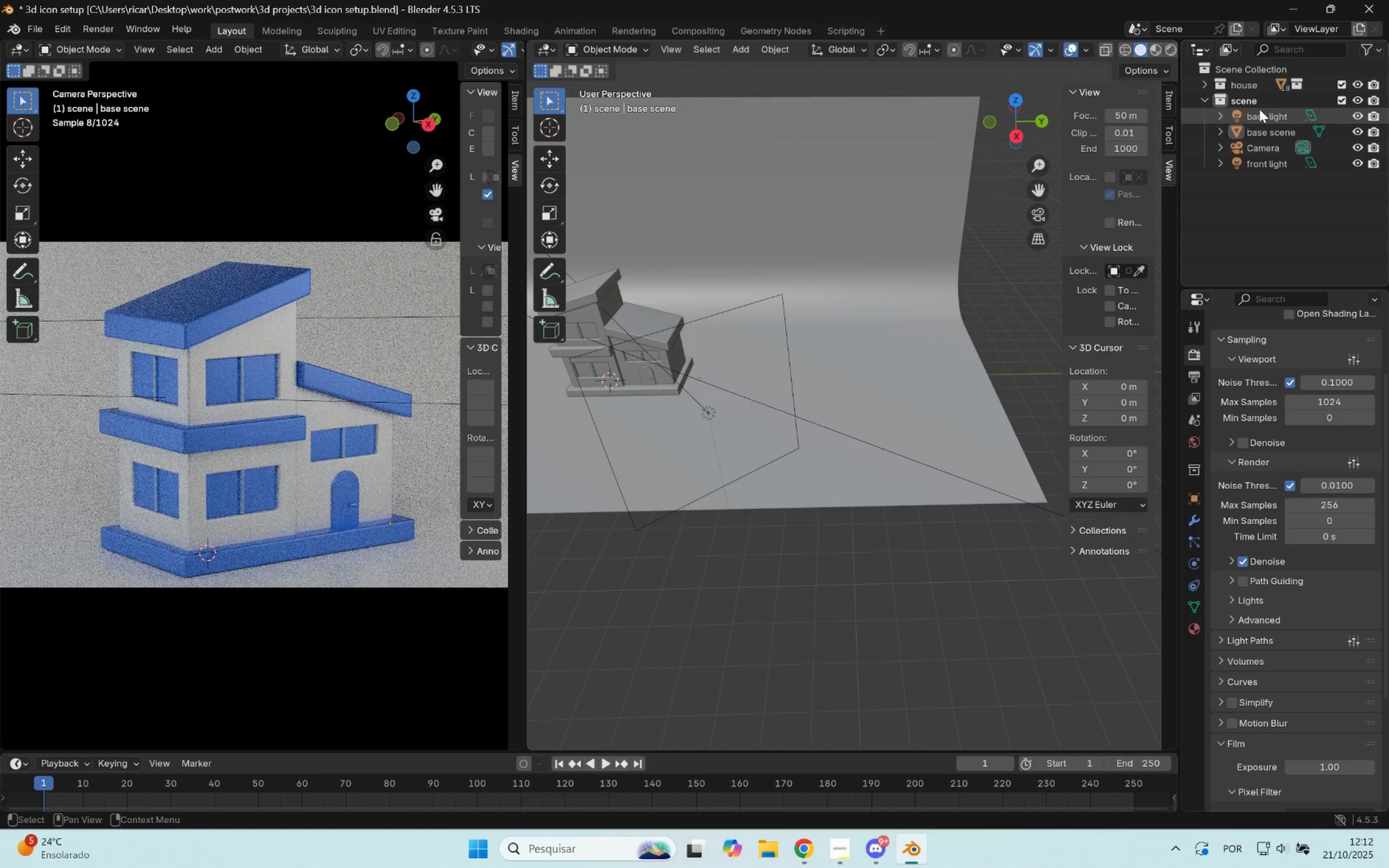 
double_click([1258, 103])
 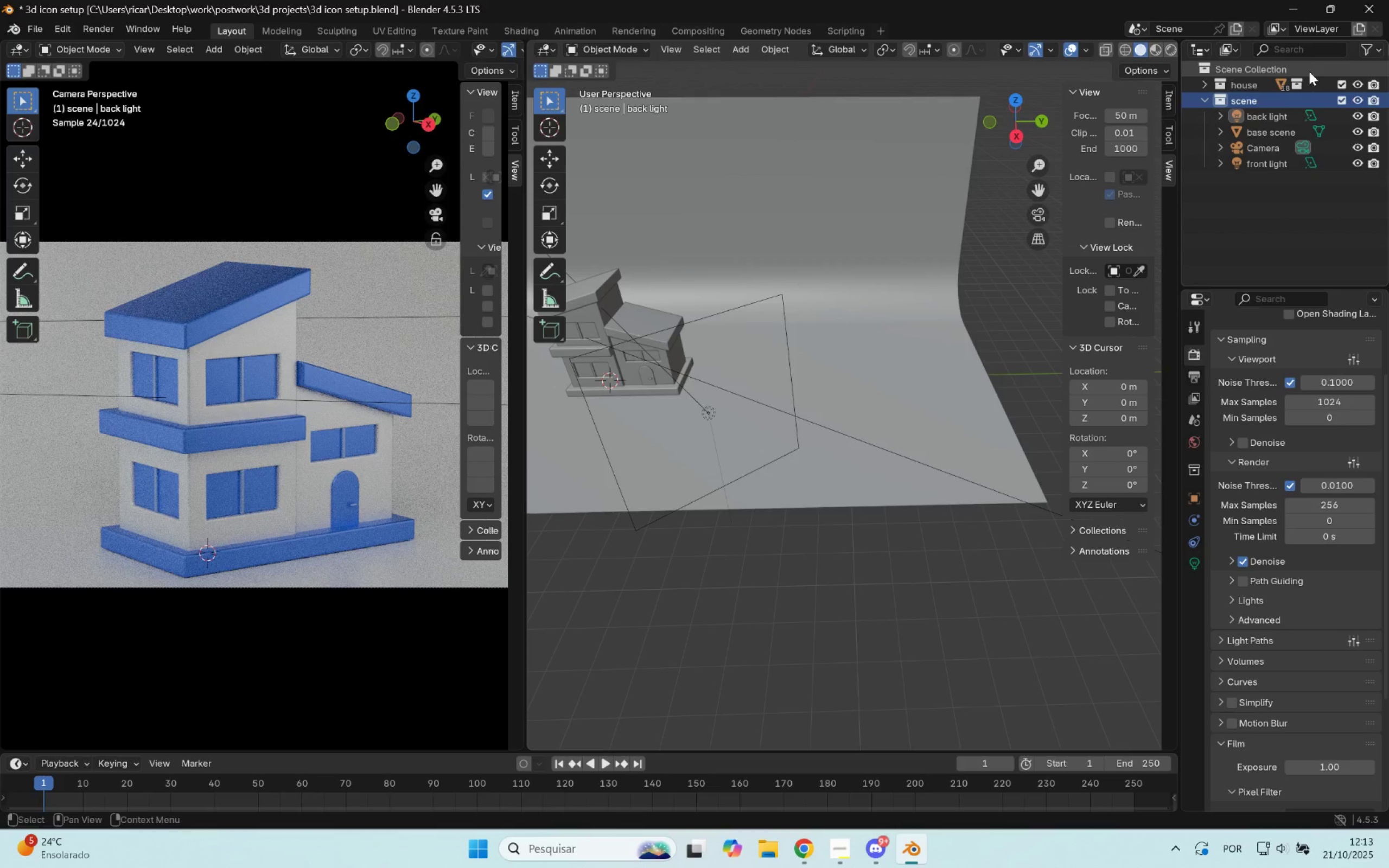 
left_click_drag(start_coordinate=[1181, 190], to_coordinate=[1139, 192])
 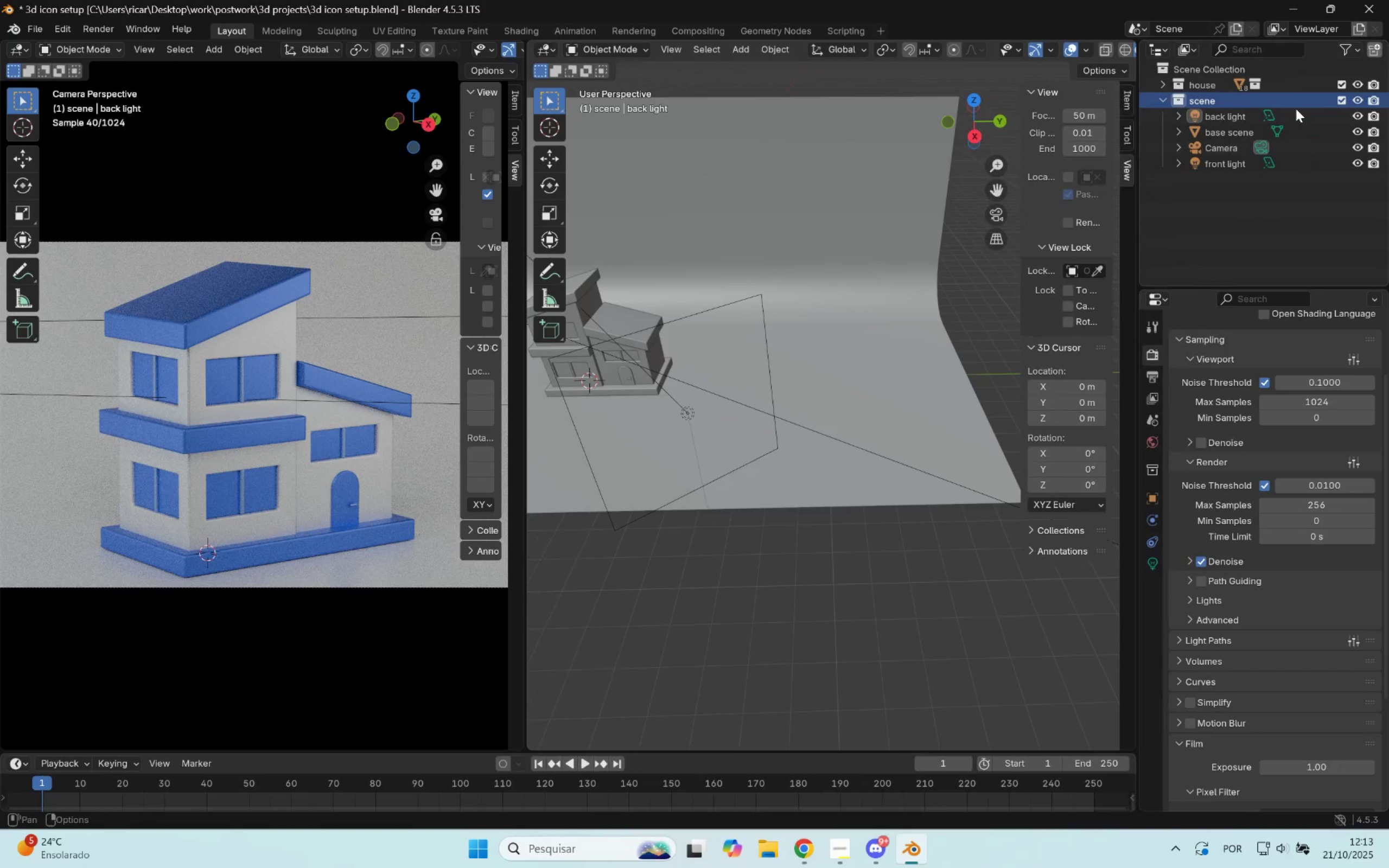 
double_click([1215, 111])
 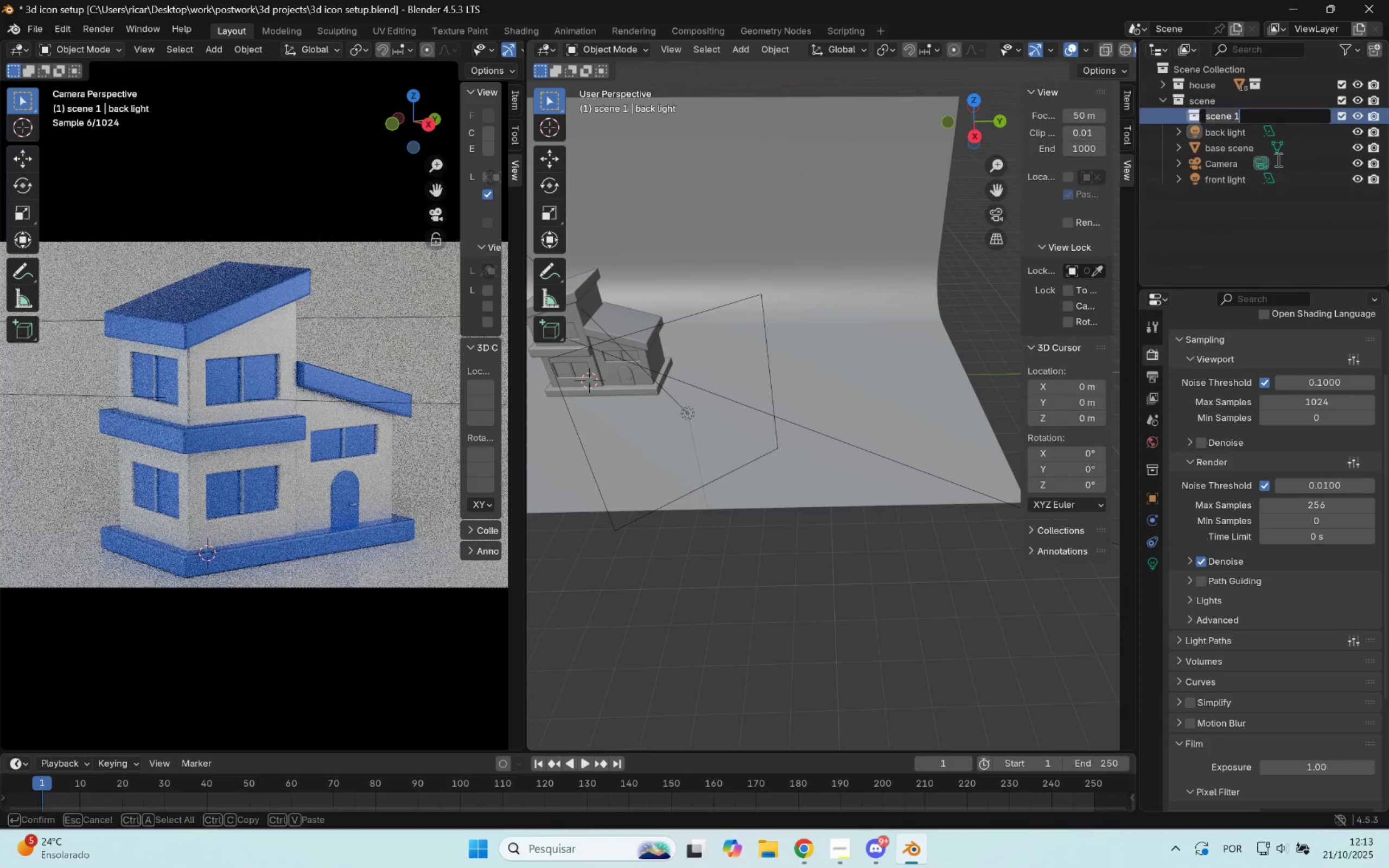 
type(lig)
 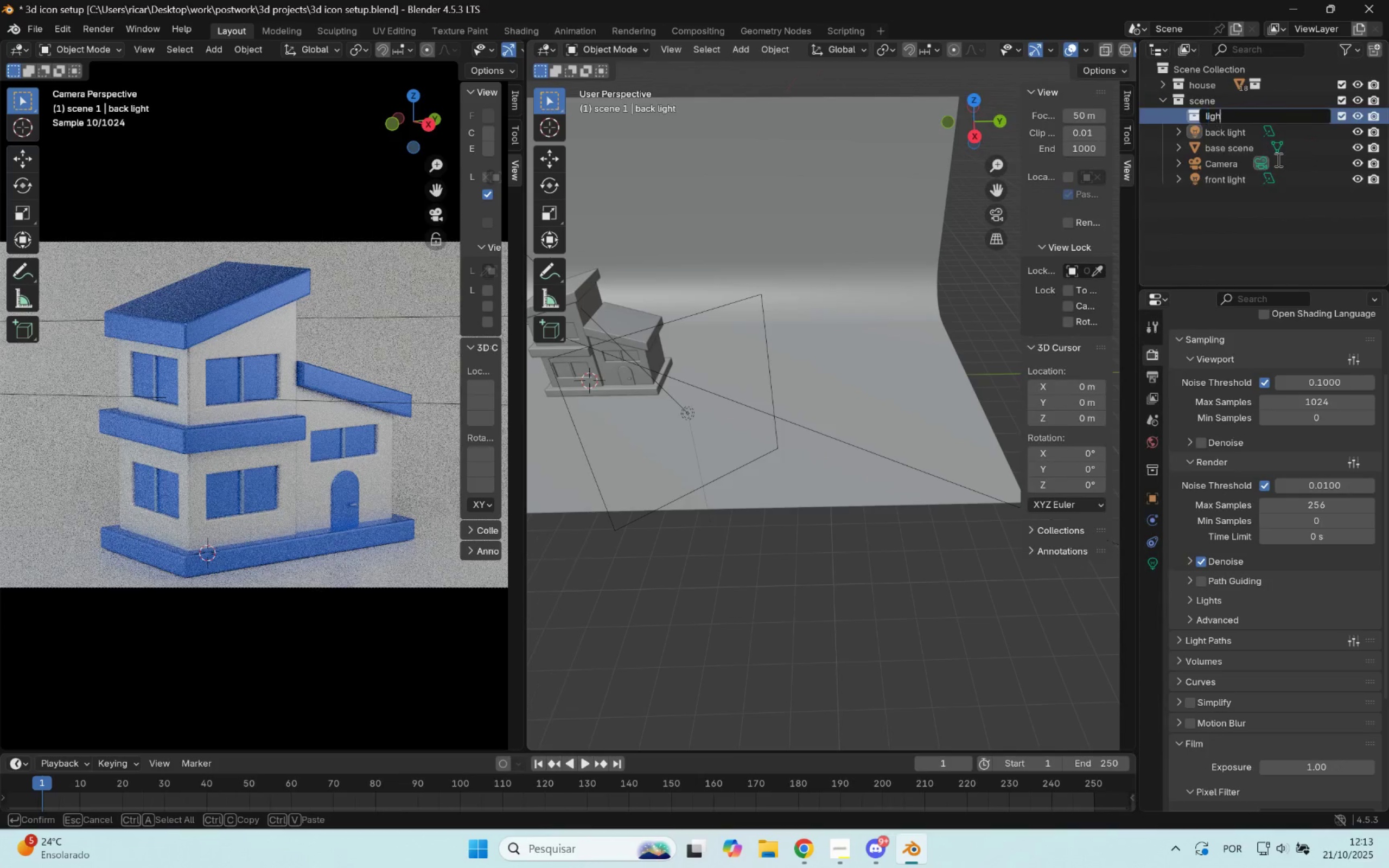 
hold_key(key=H, duration=0.4)
 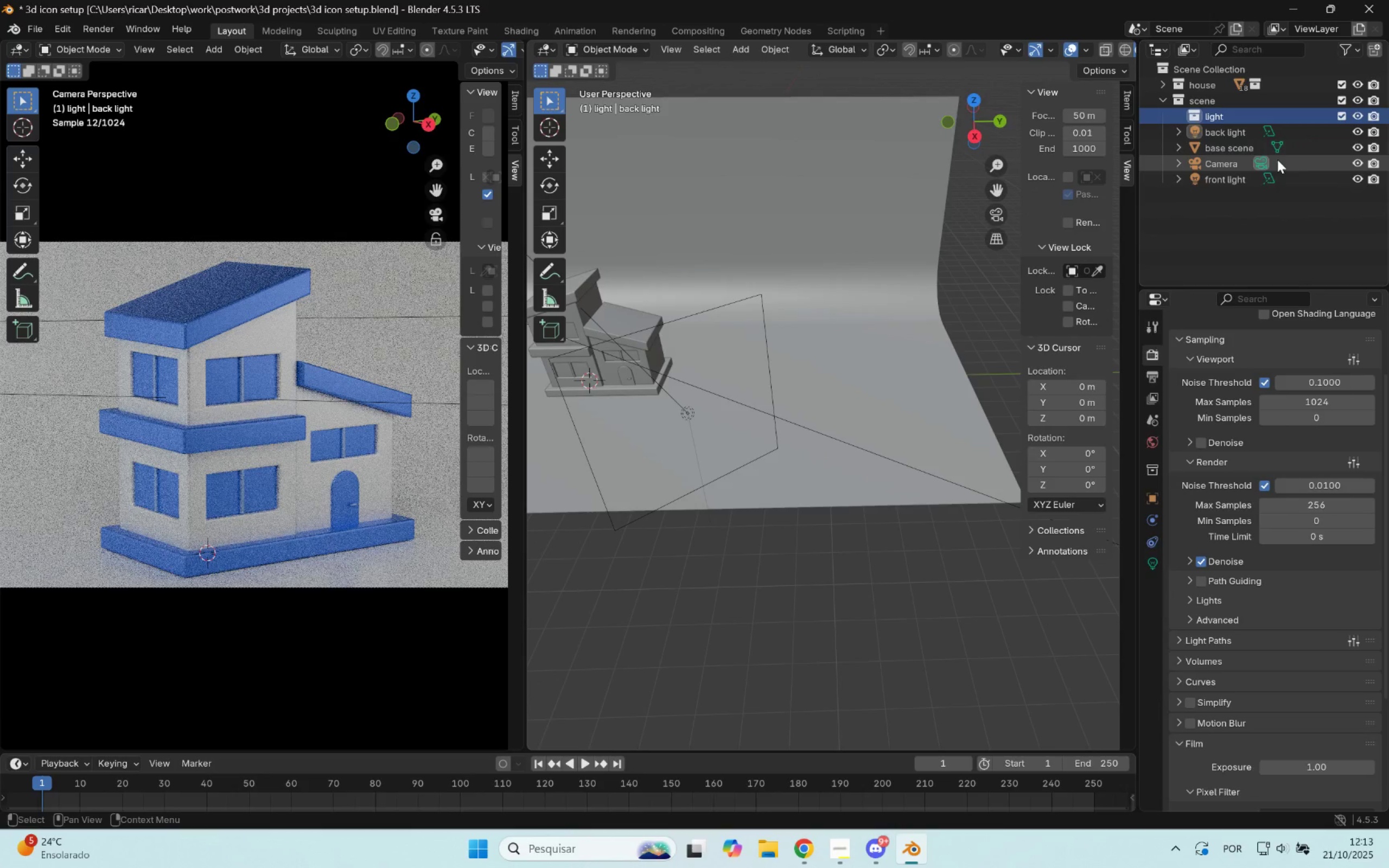 
hold_key(key=T, duration=0.31)
 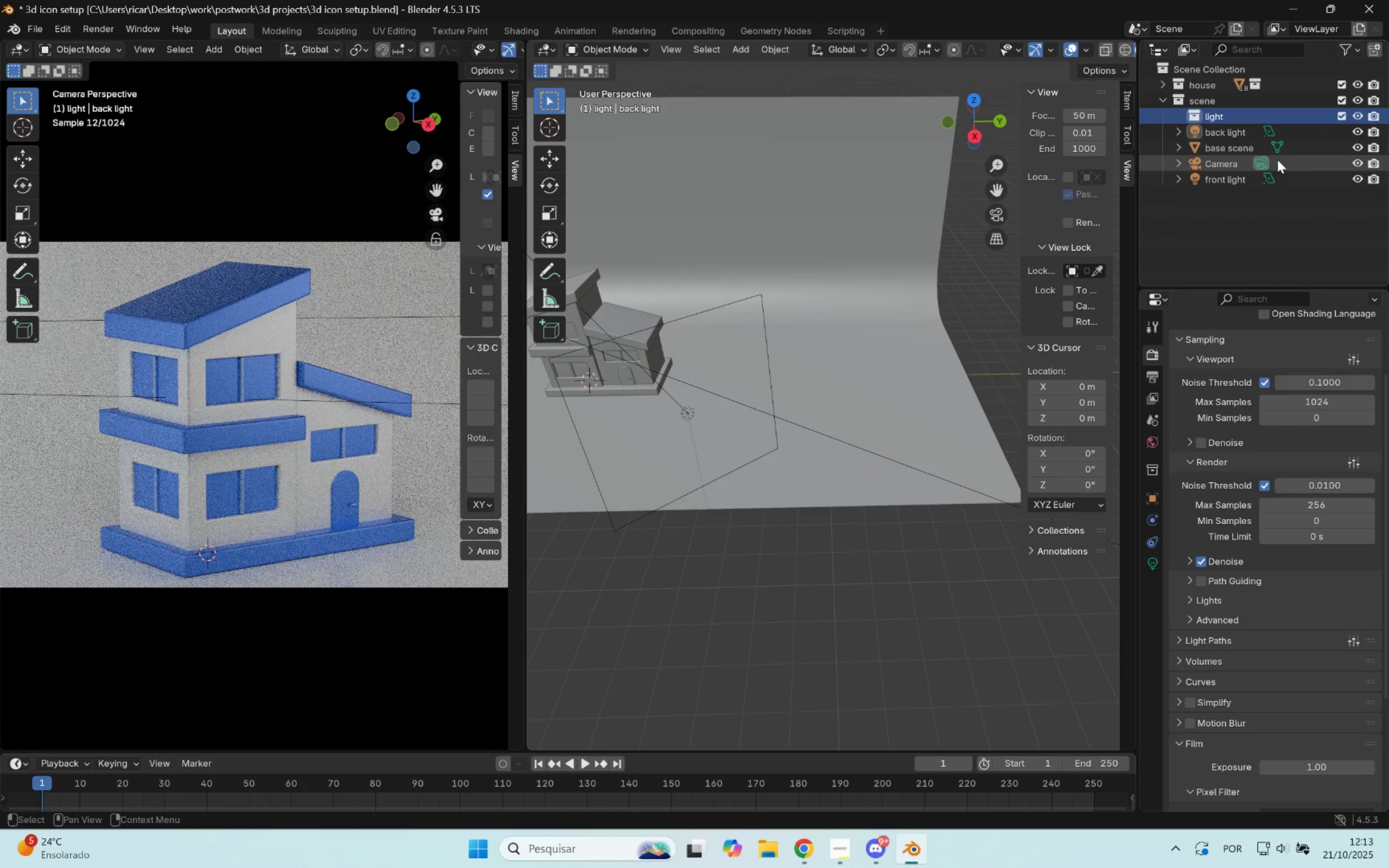 
key(Enter)
 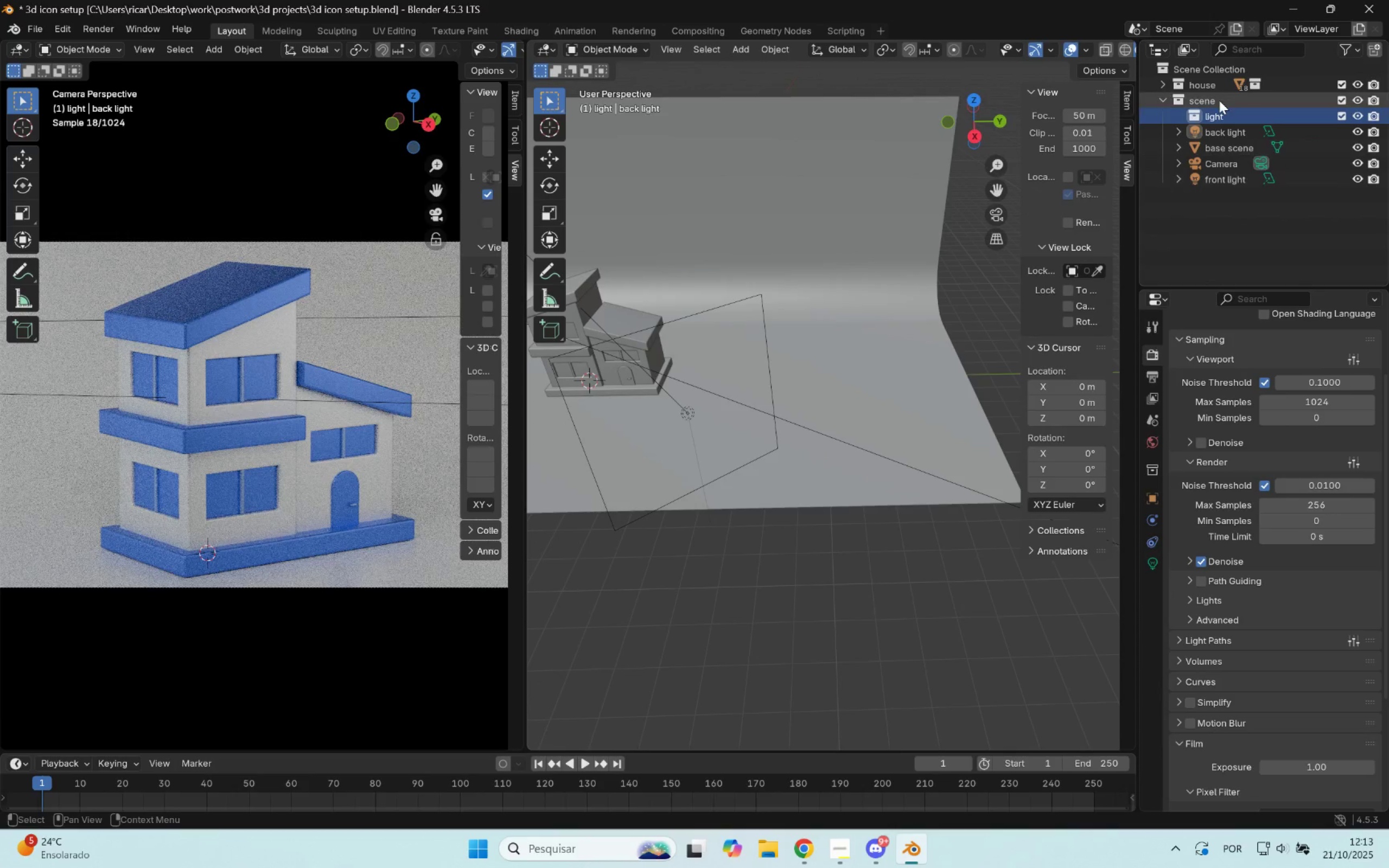 
double_click([1216, 116])
 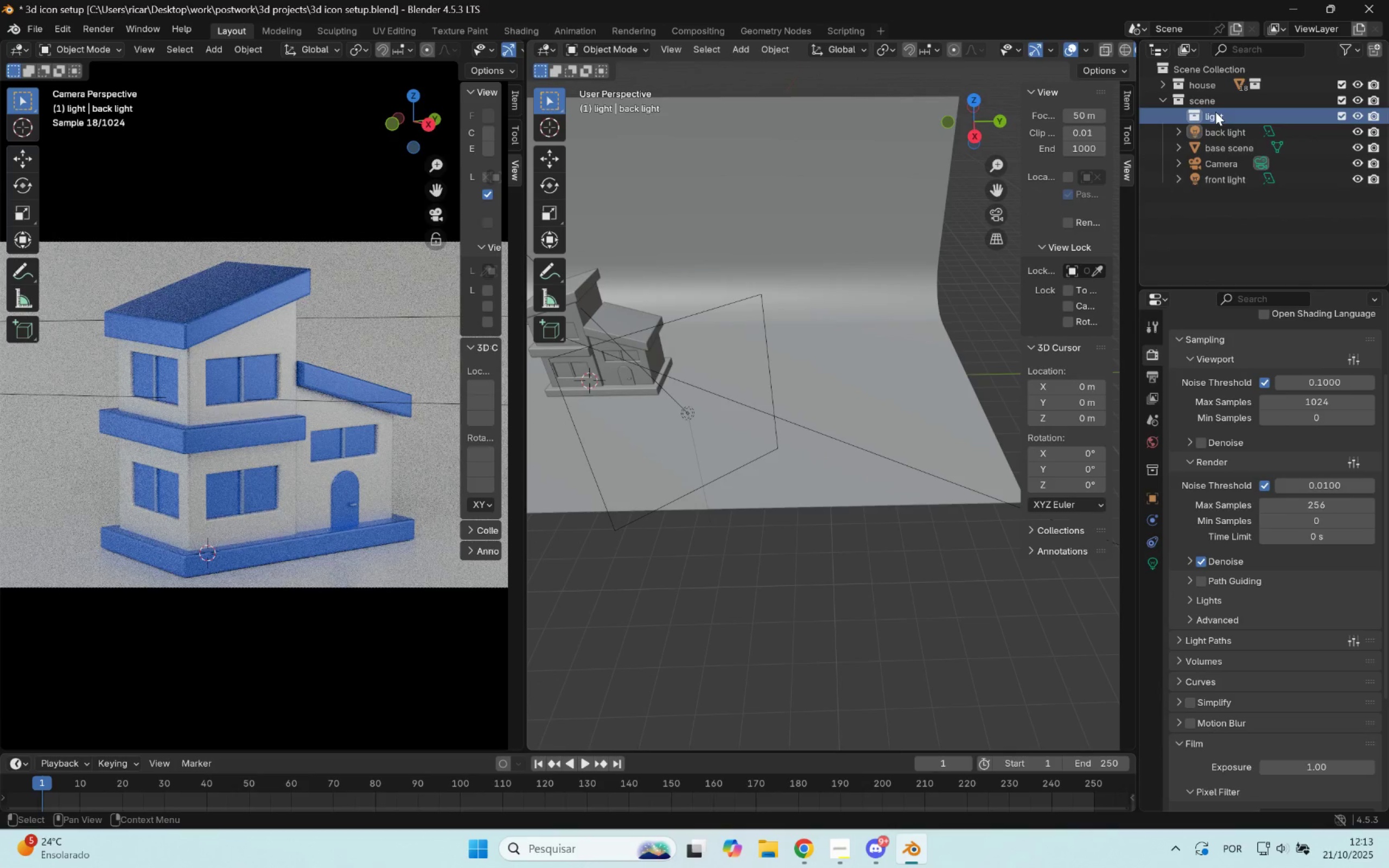 
triple_click([1232, 117])
 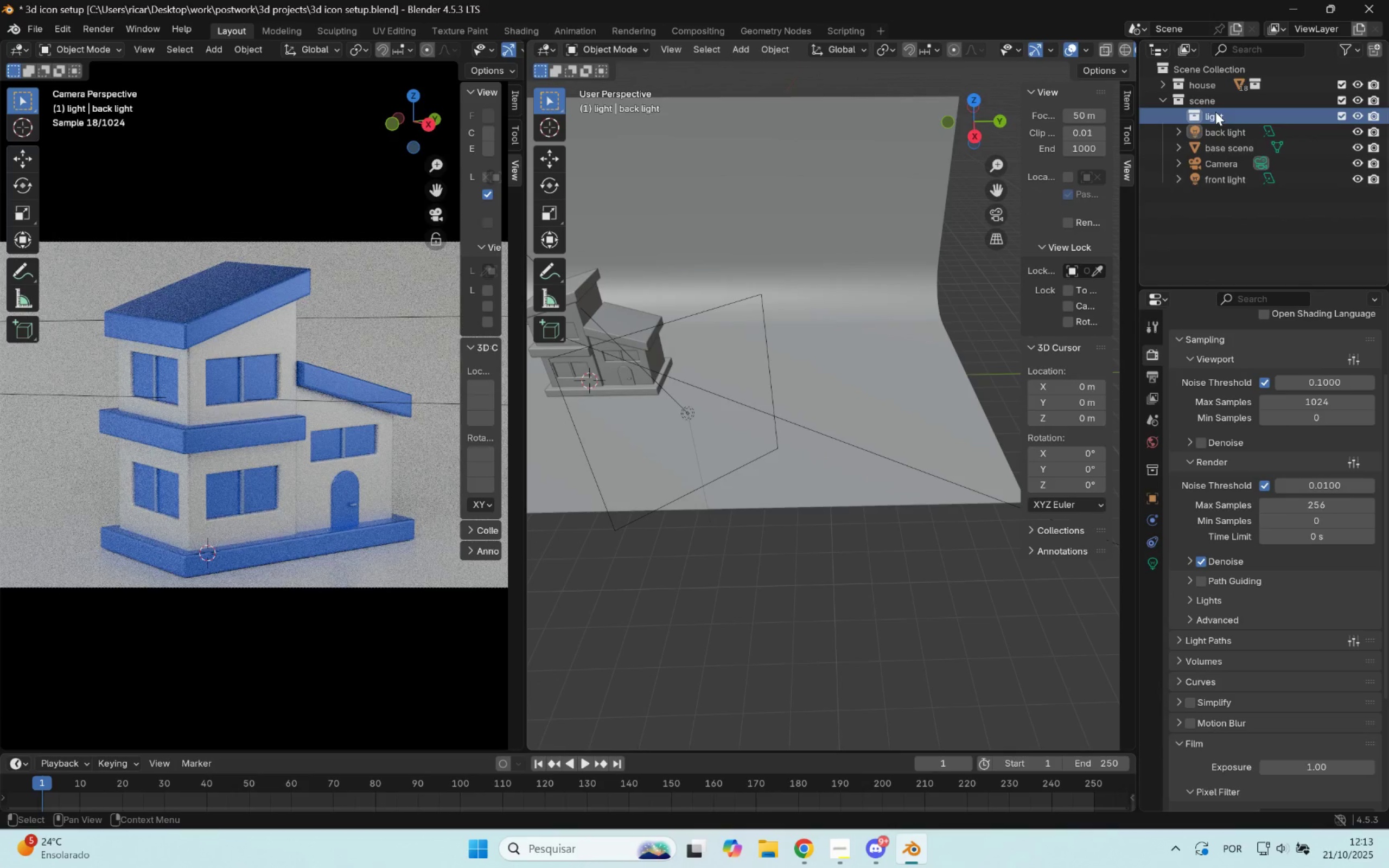 
key(S)
 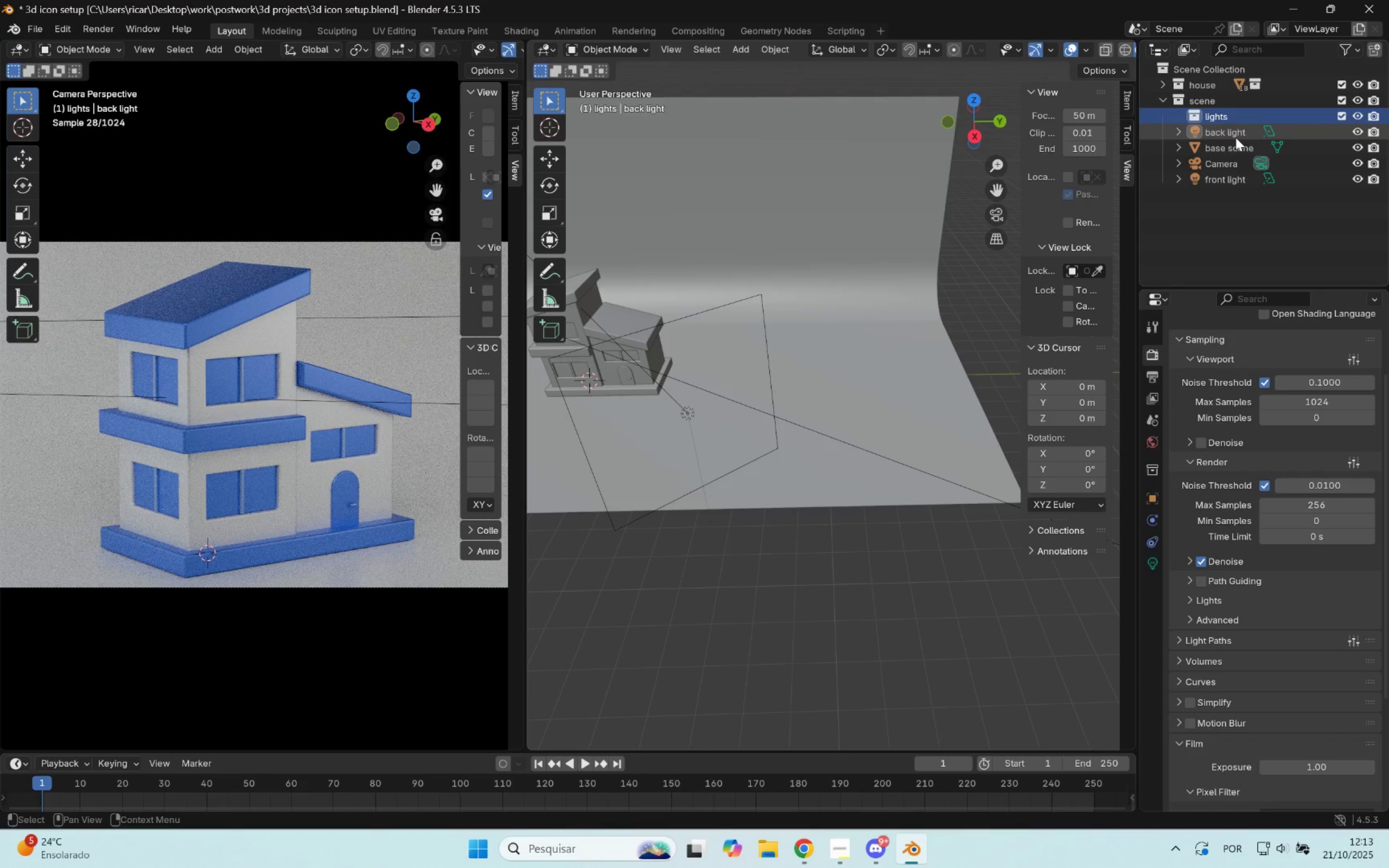 
hold_key(key=ControlLeft, duration=1.21)
left_click([1237, 135])
 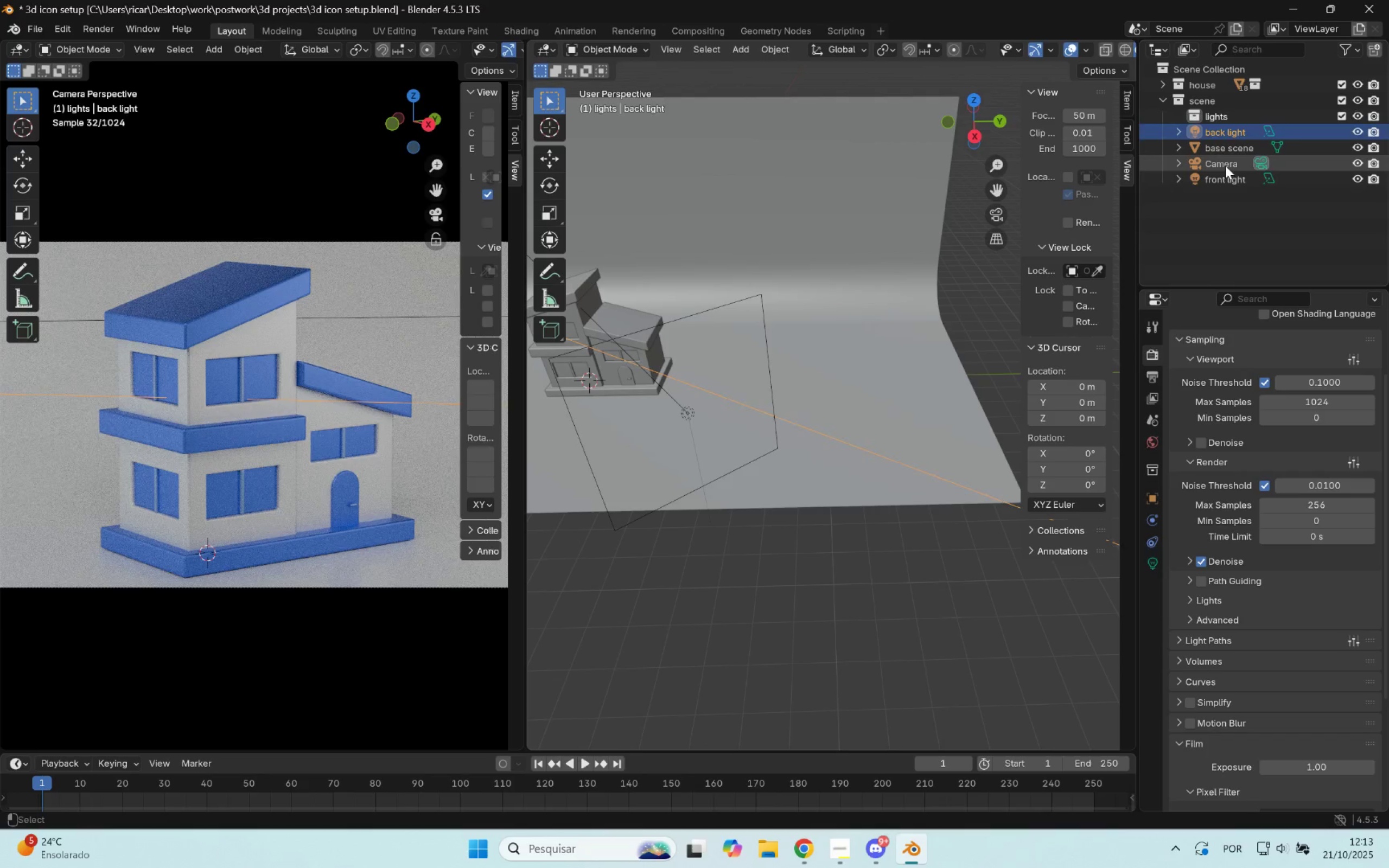 
left_click_drag(start_coordinate=[1232, 133], to_coordinate=[1233, 118])
 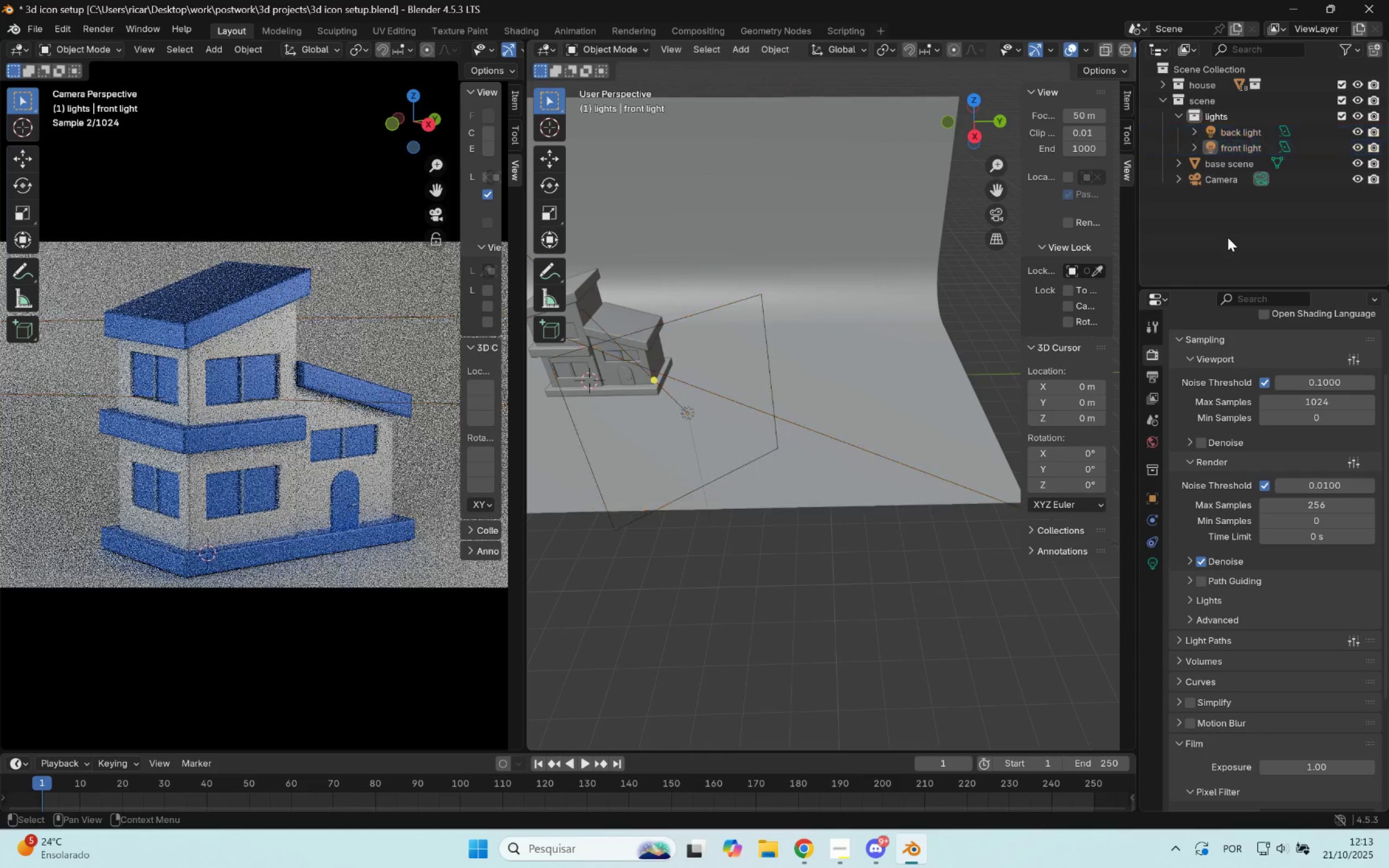 
left_click([1228, 238])
 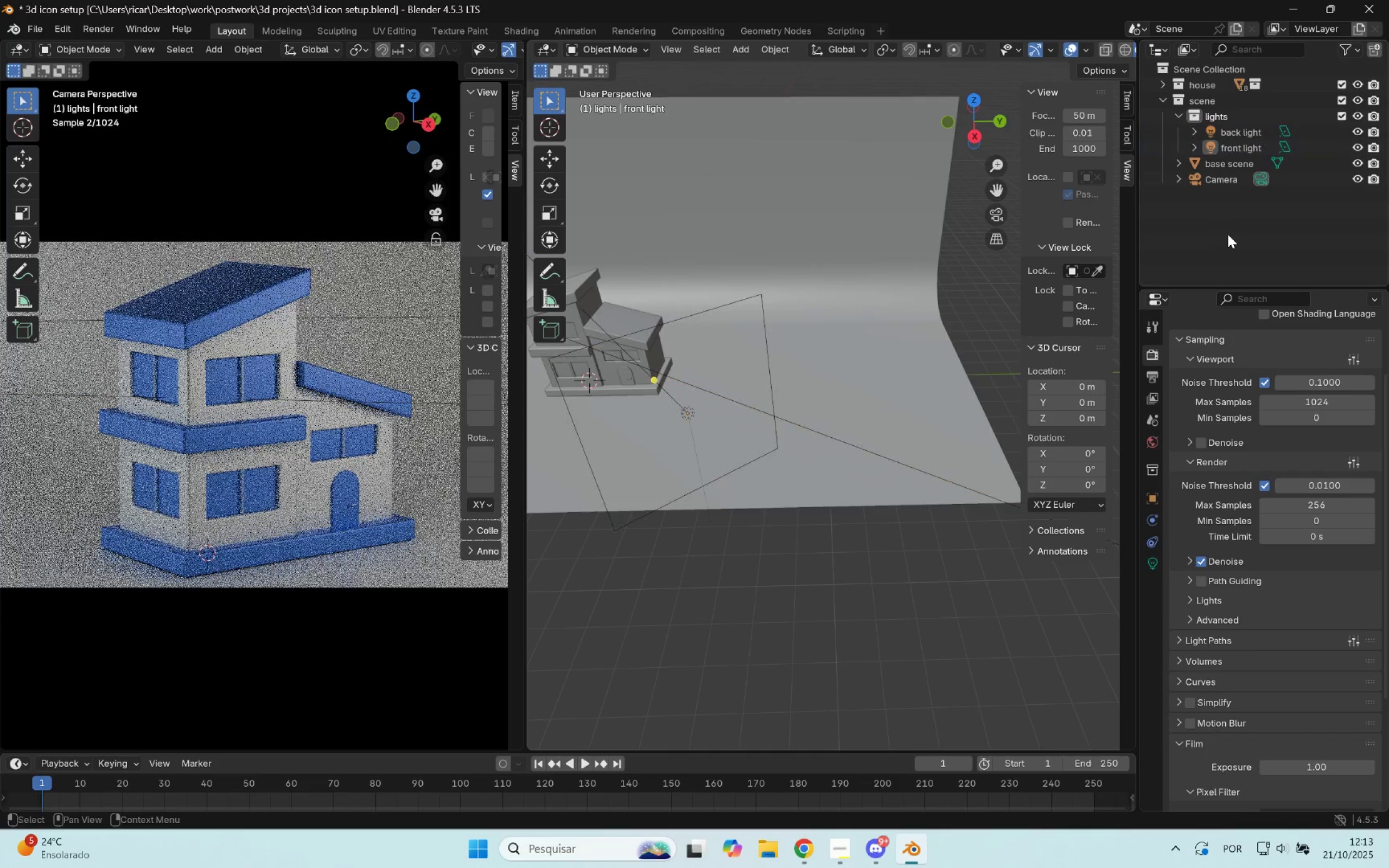 
key(Control+S)
 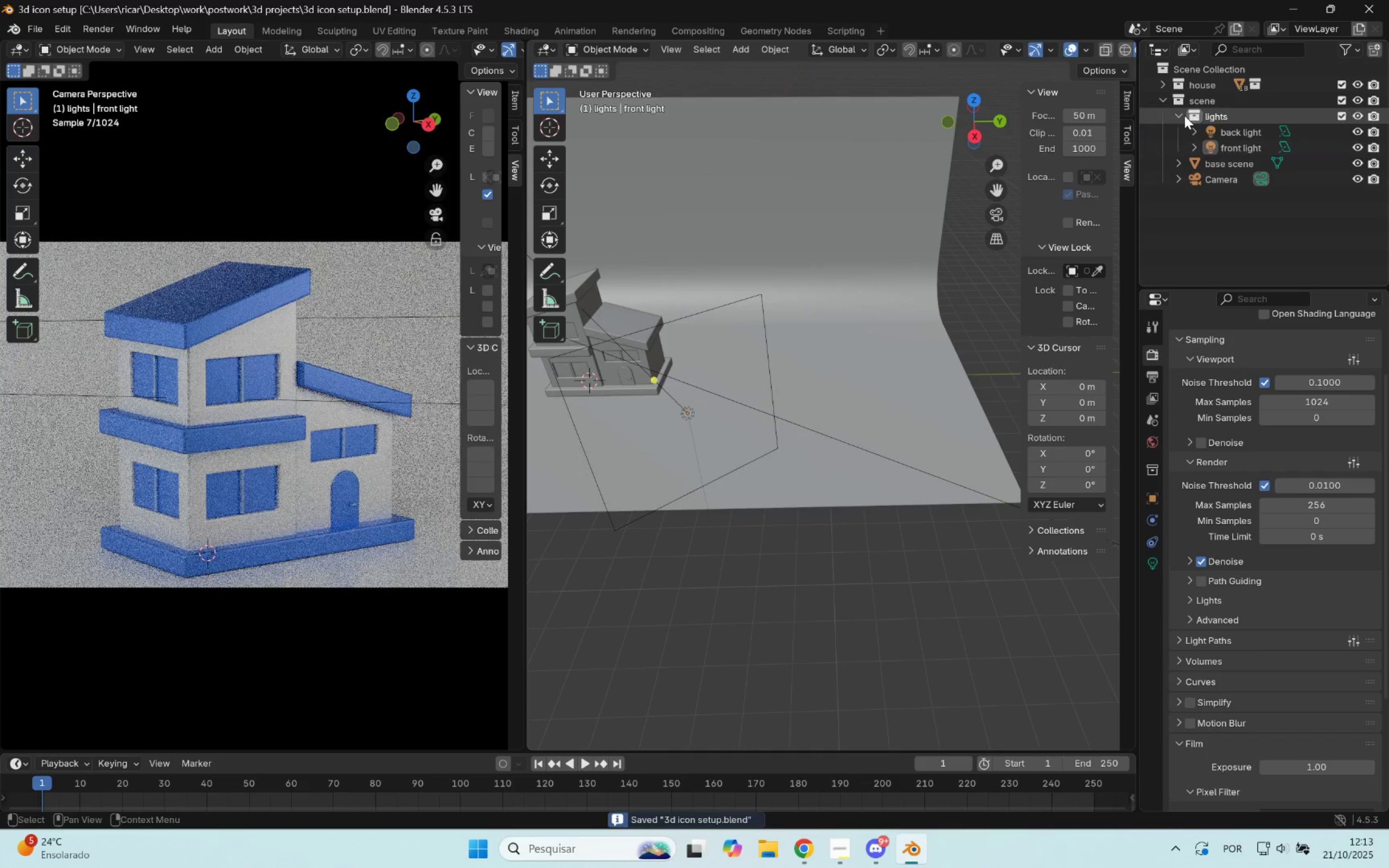 
left_click([1181, 116])
 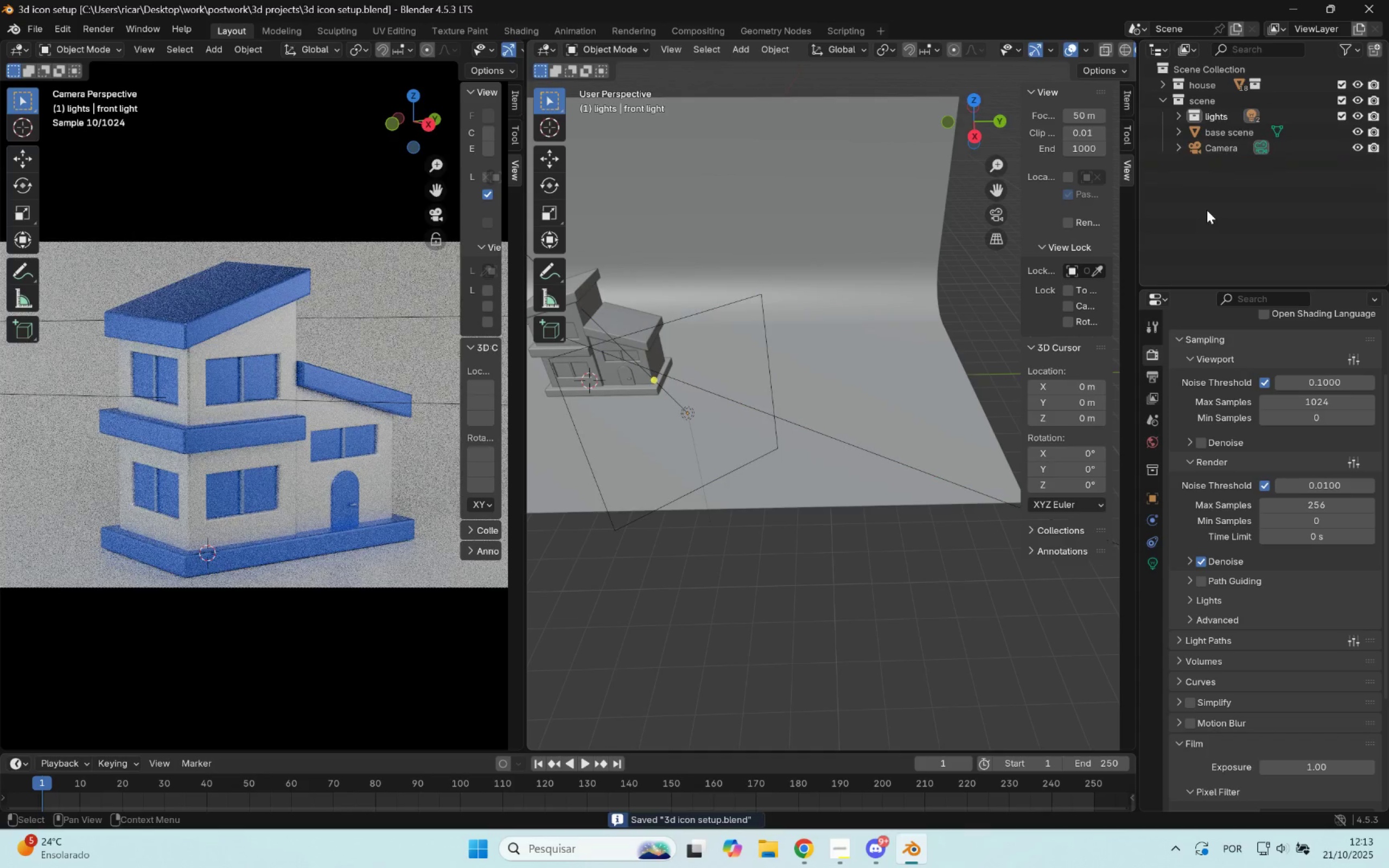 
left_click([1210, 211])
 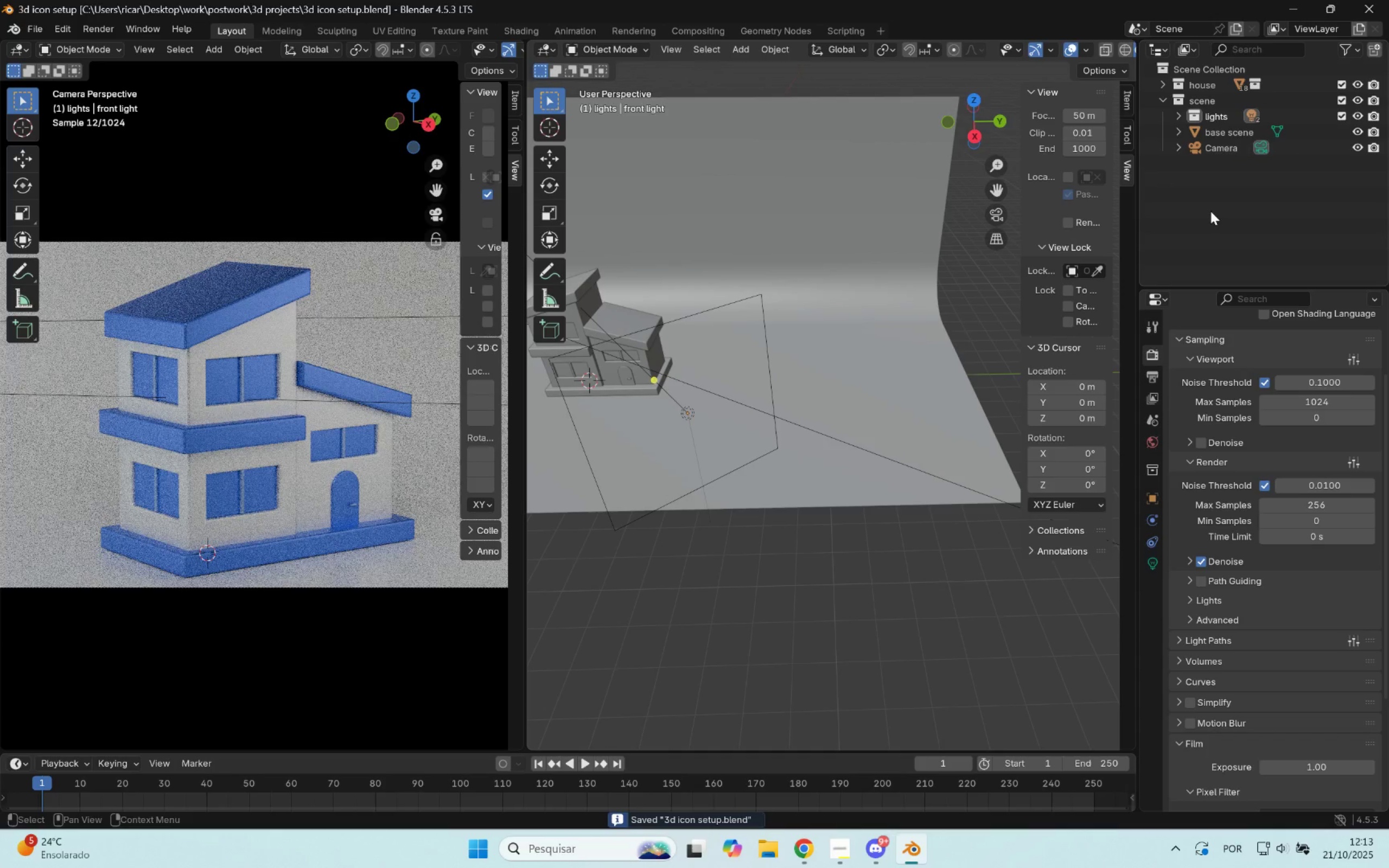 
key(Control+S)
 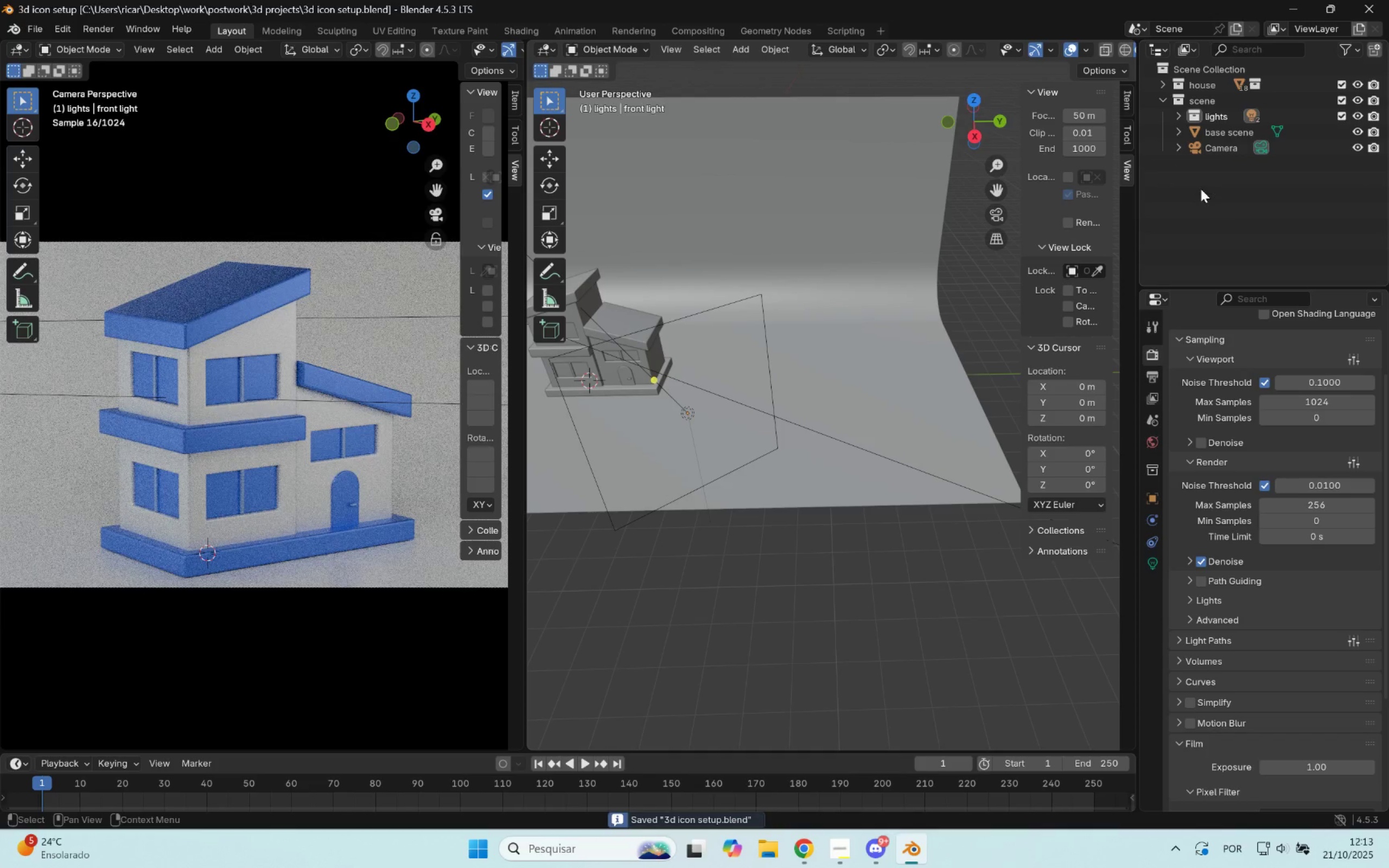 
left_click([1219, 152])
 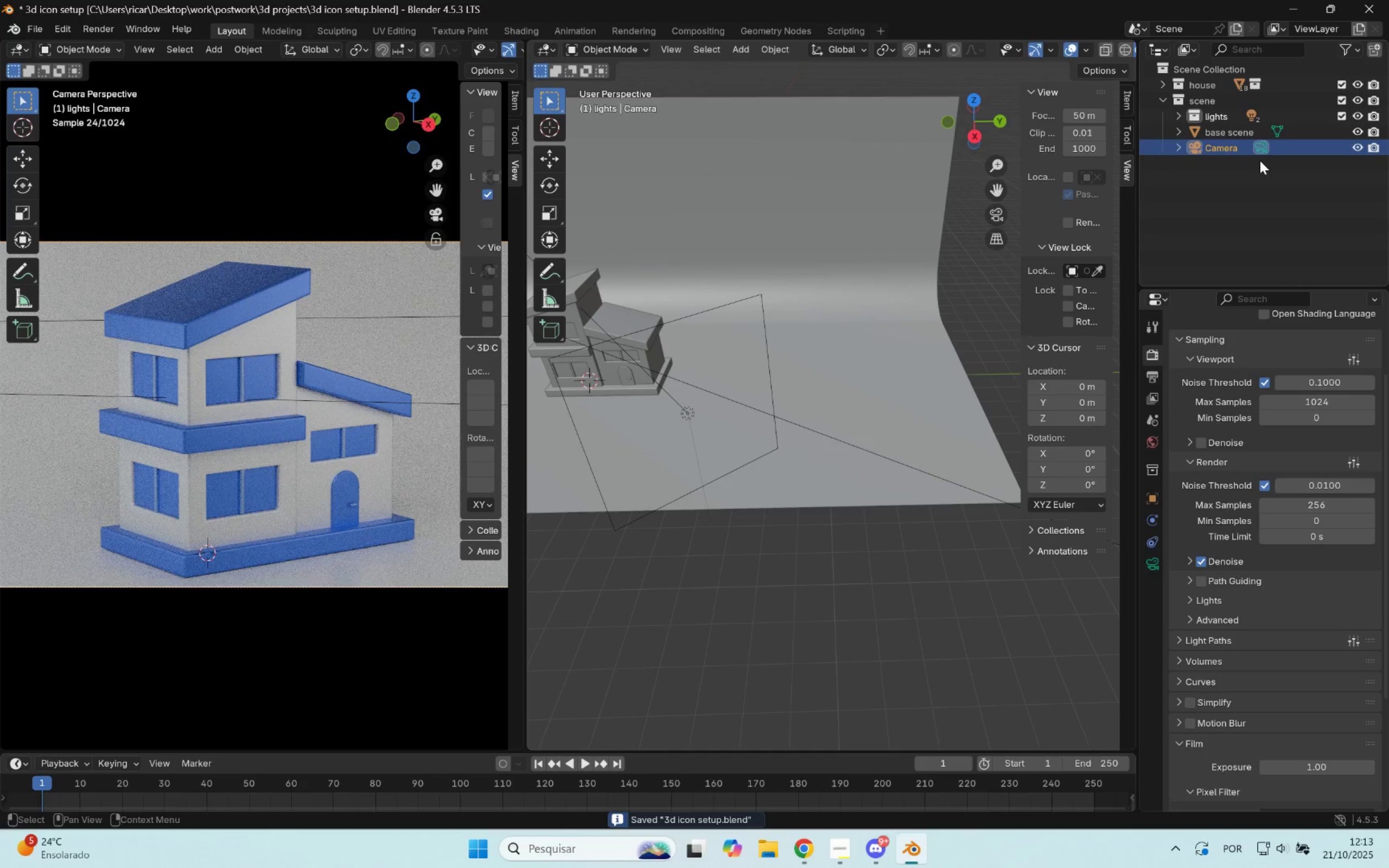 
scroll: coordinate [1182, 562], scroll_direction: down, amount: 4.0
 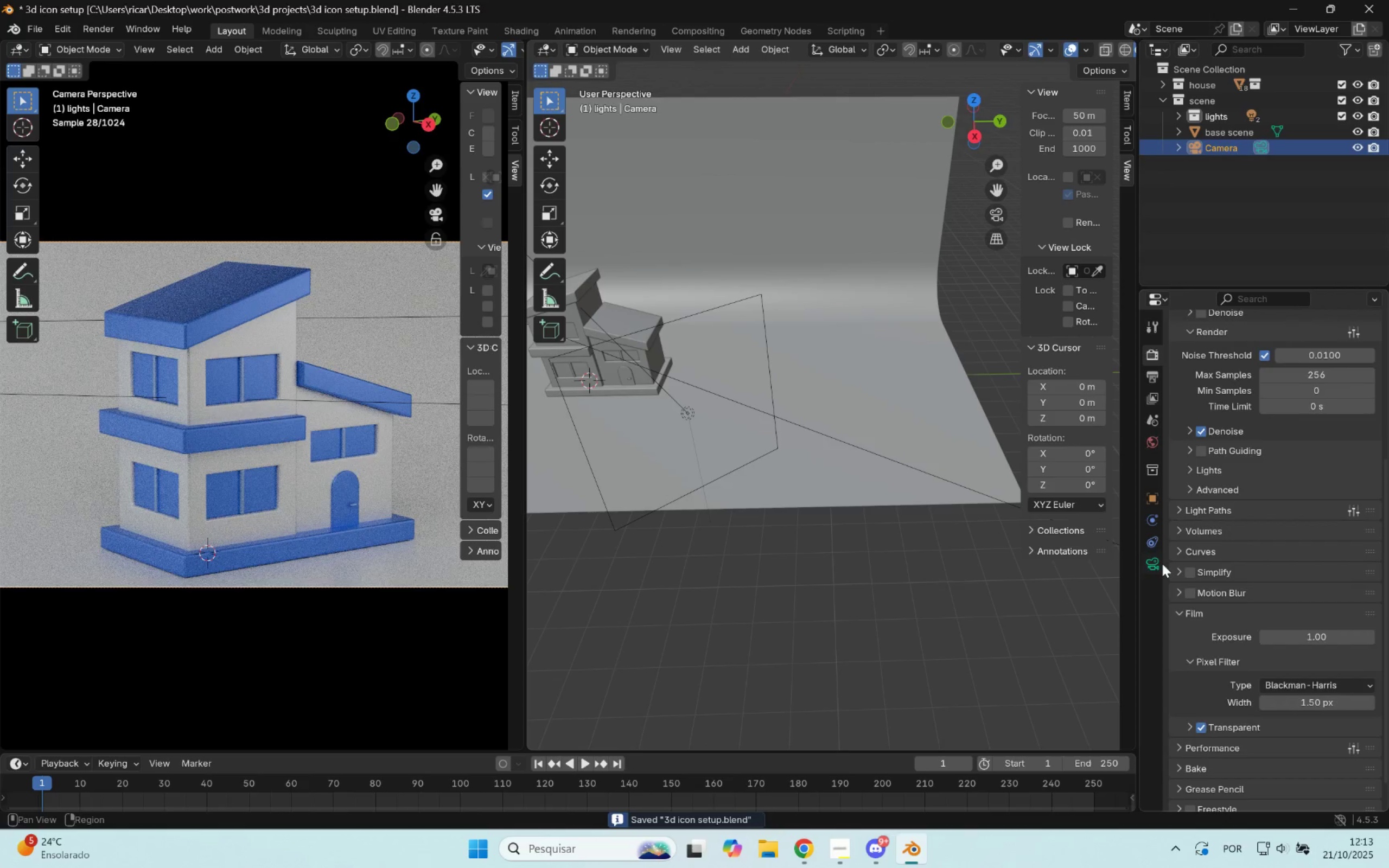 
left_click([1148, 564])
 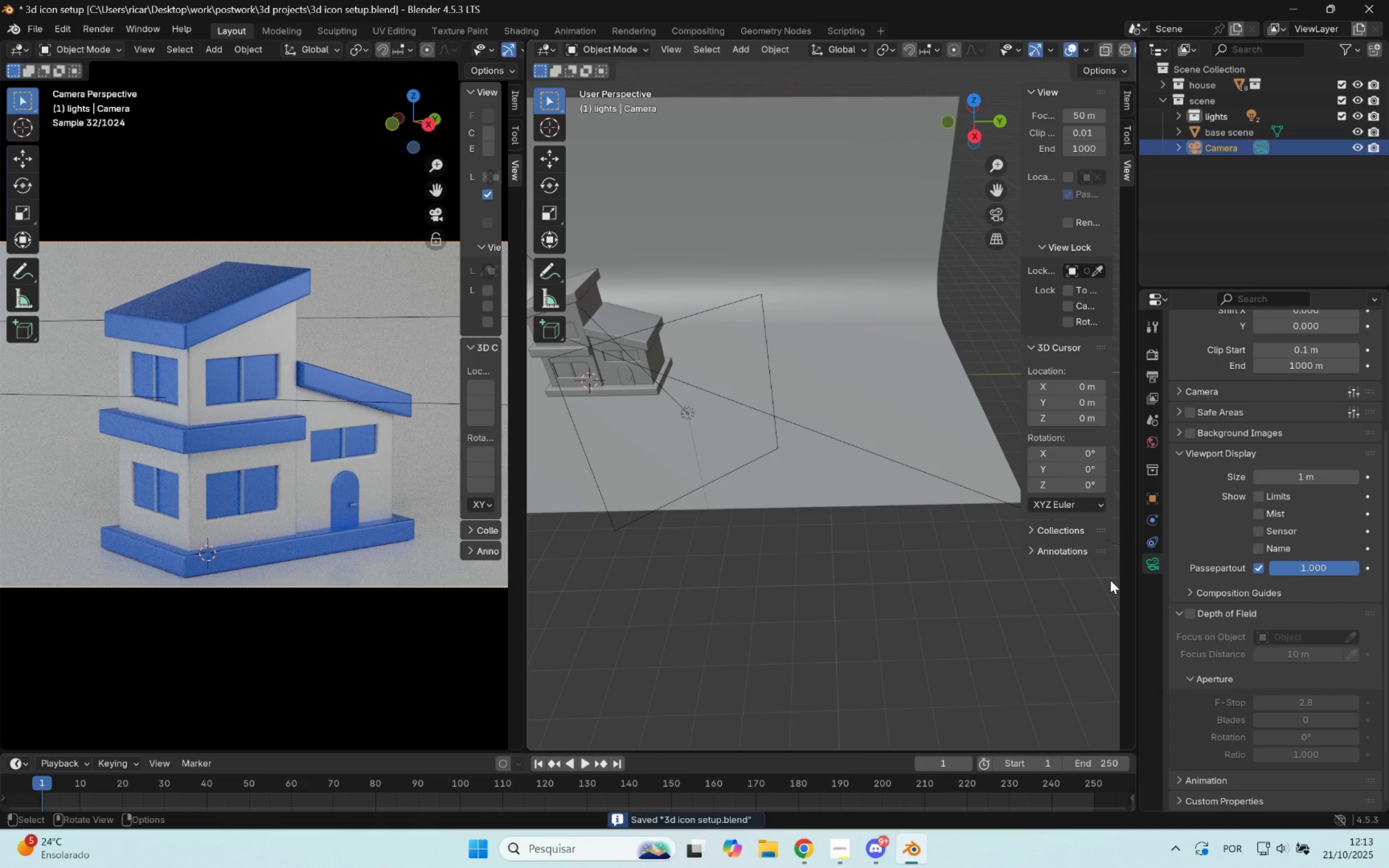 
left_click([1265, 499])
 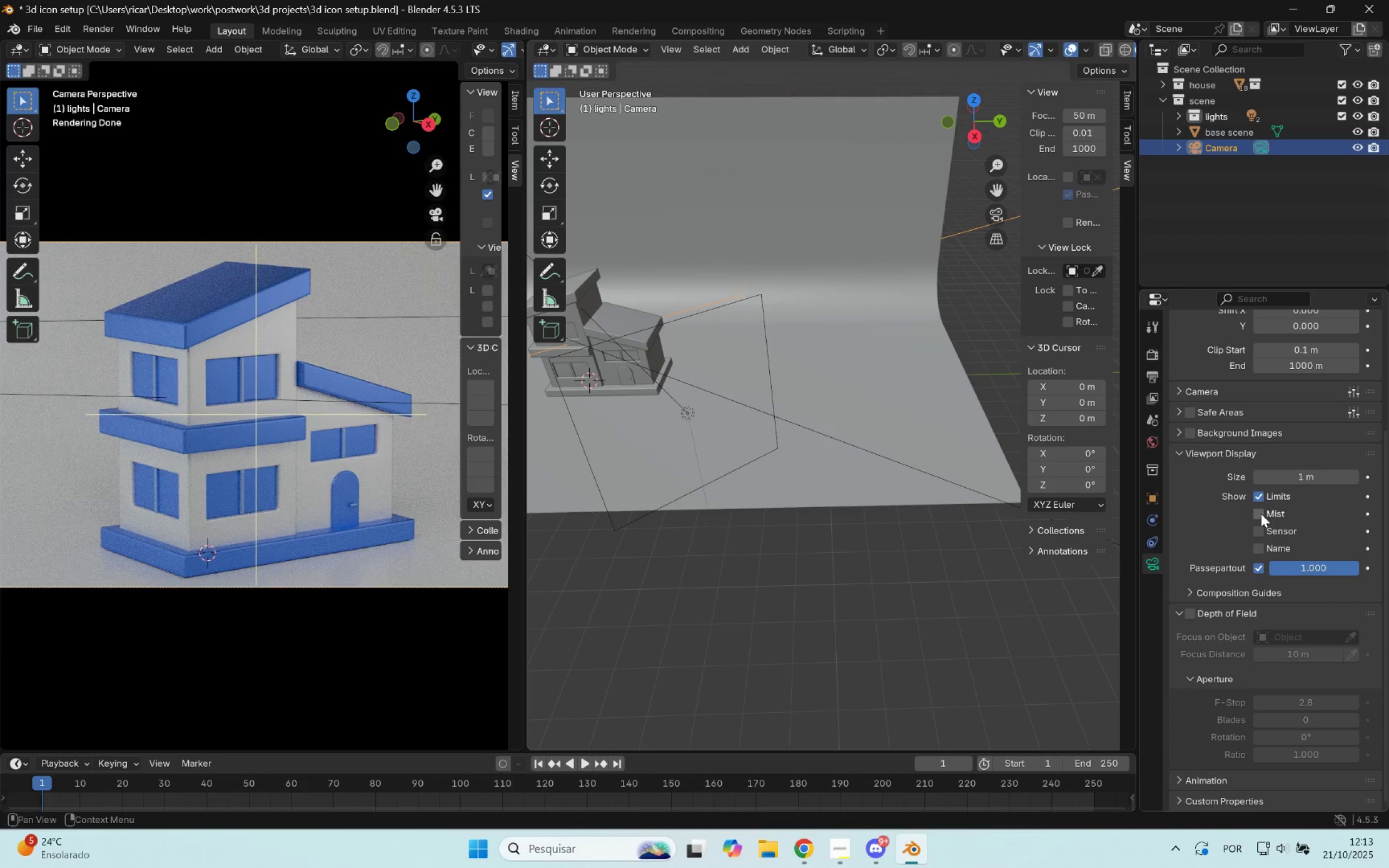 
left_click([1261, 514])
 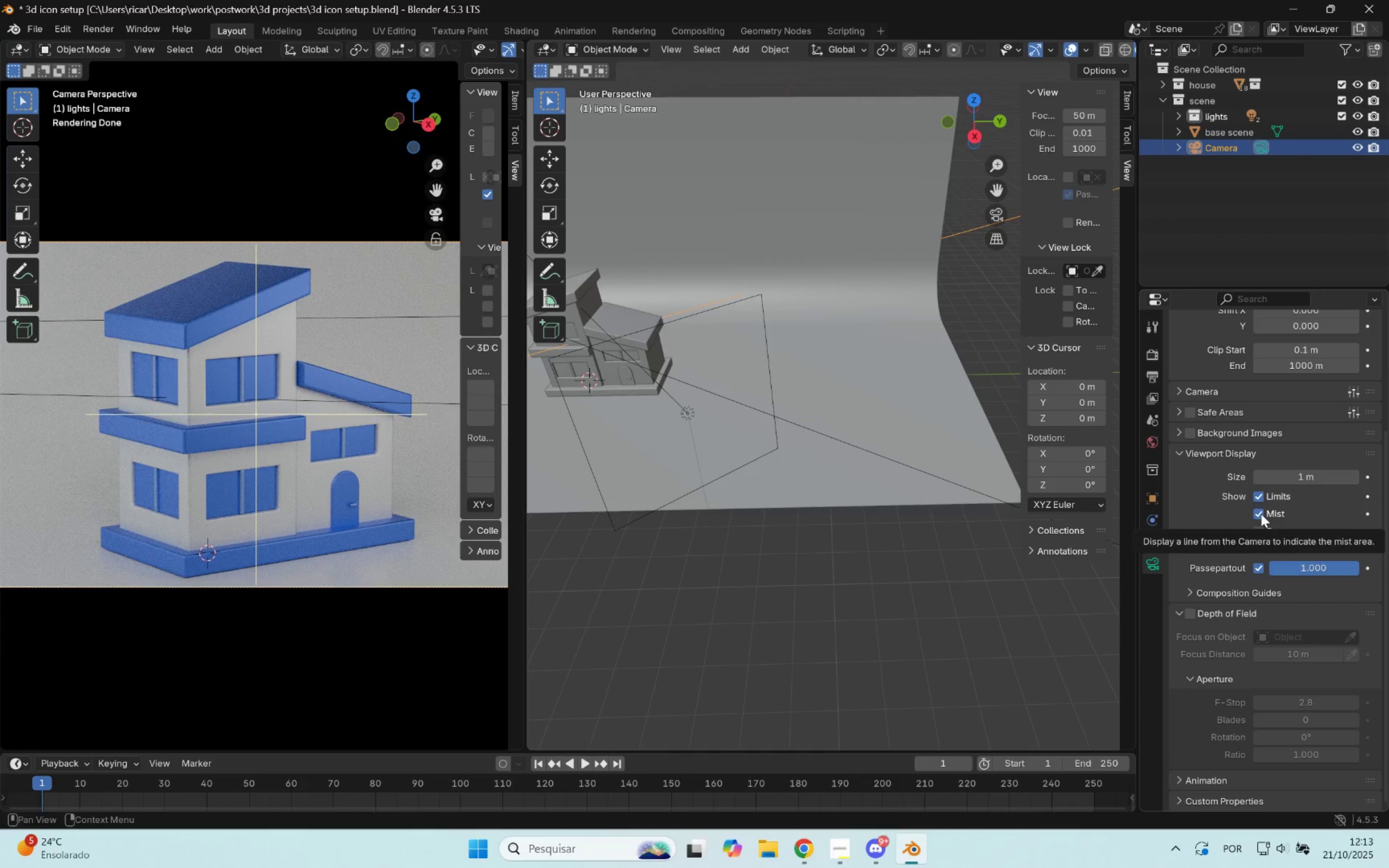 
left_click([1261, 514])
 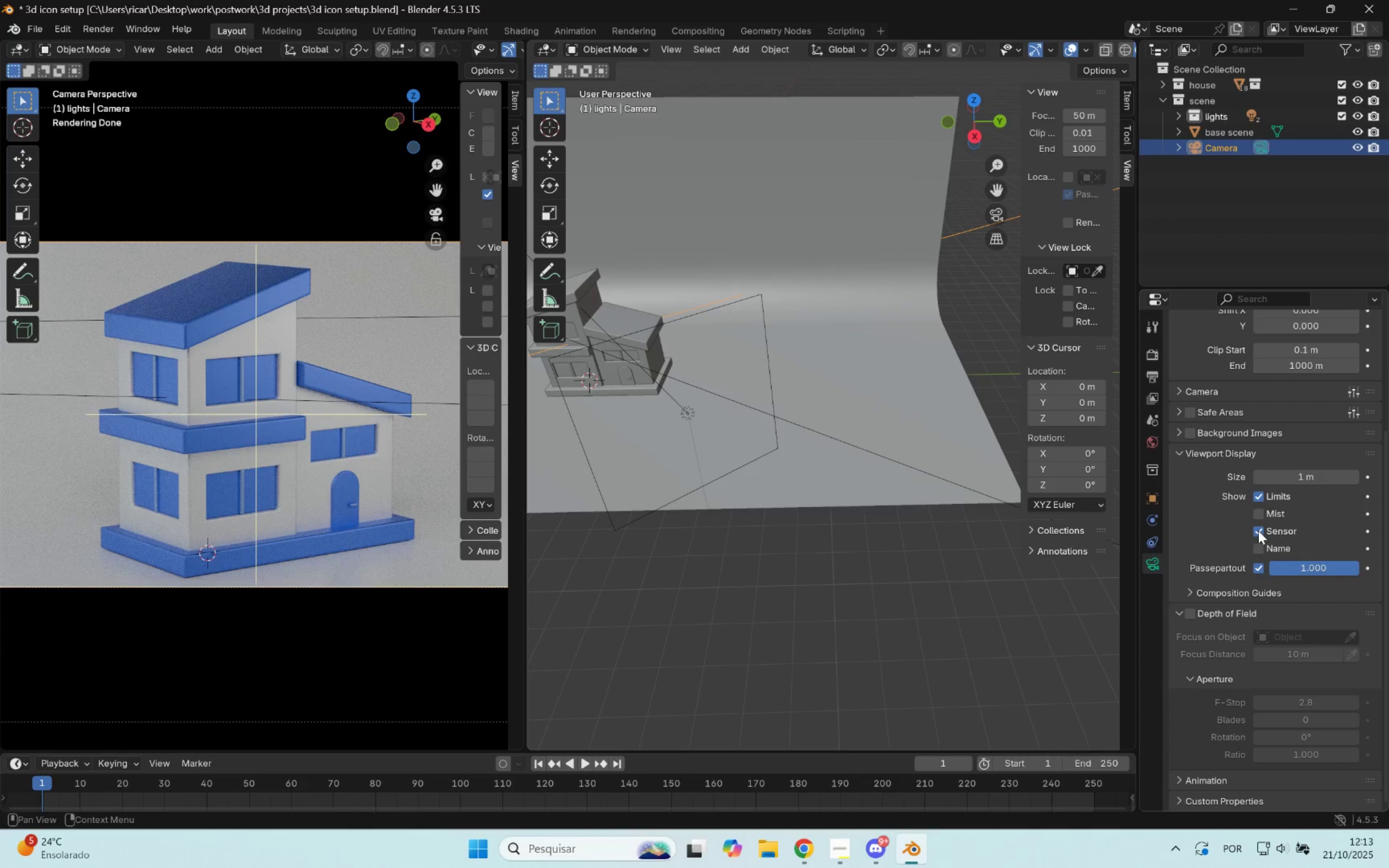 
double_click([1258, 531])
 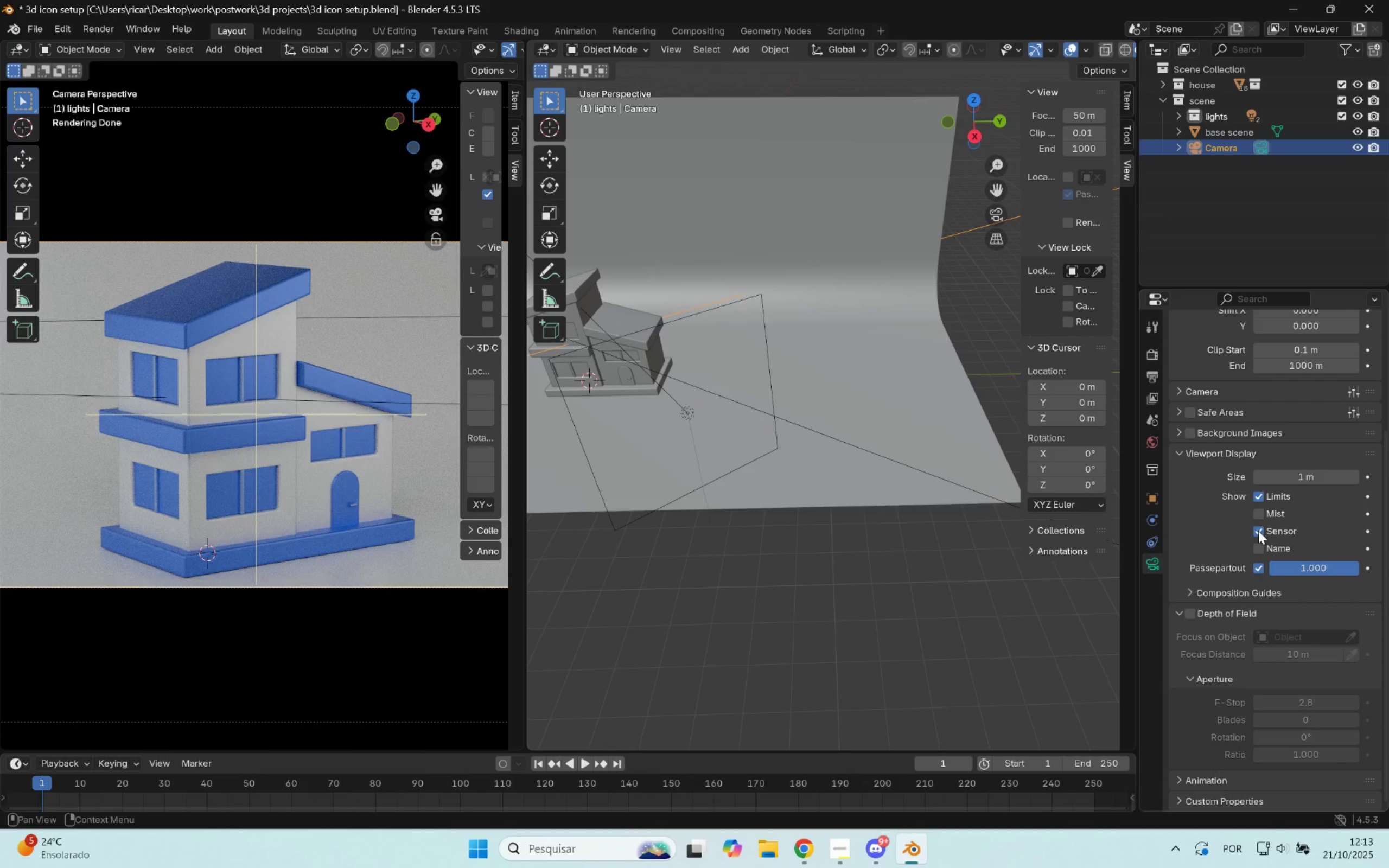 
left_click([1258, 531])
 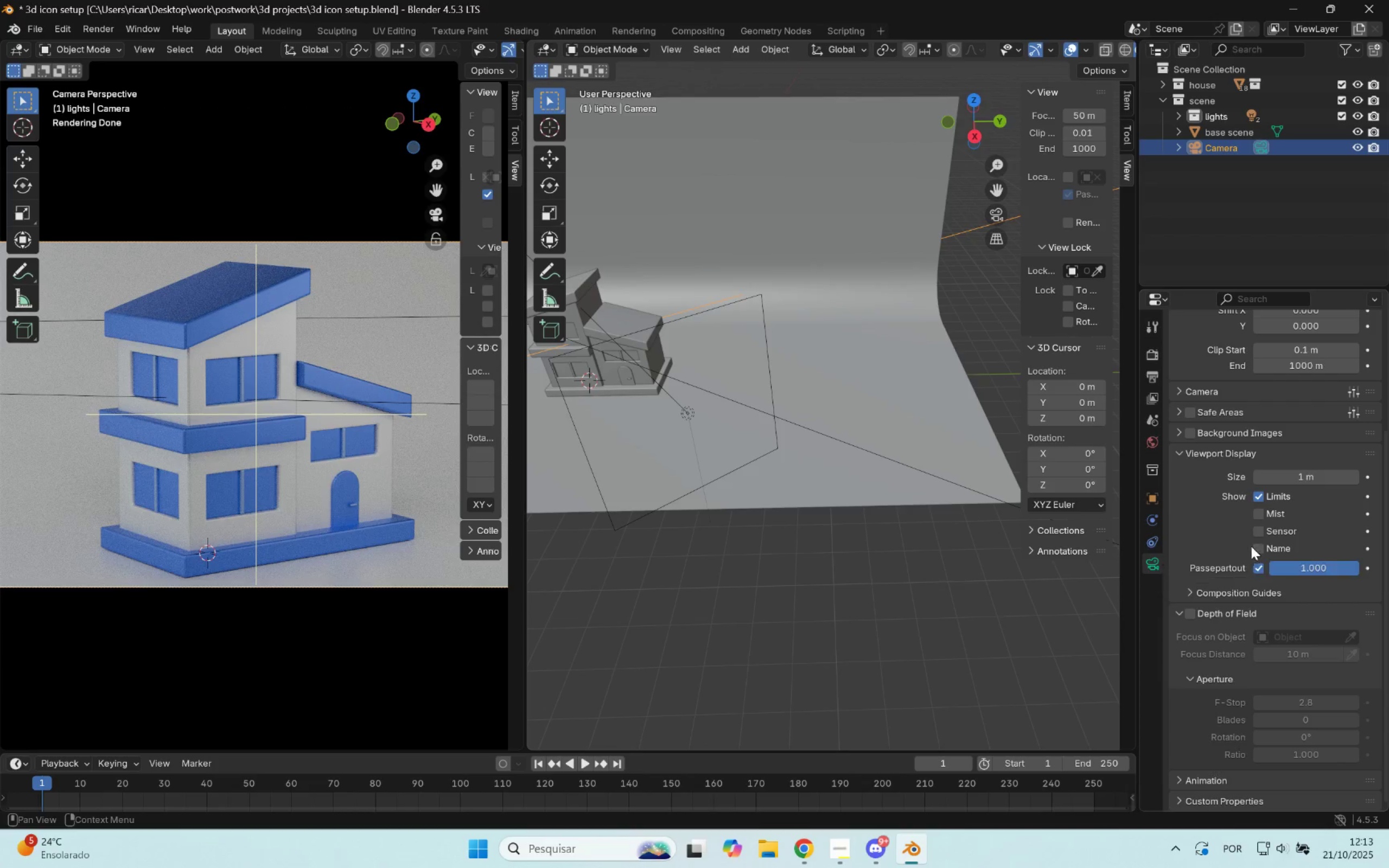 
scroll: coordinate [1220, 549], scroll_direction: down, amount: 6.0
 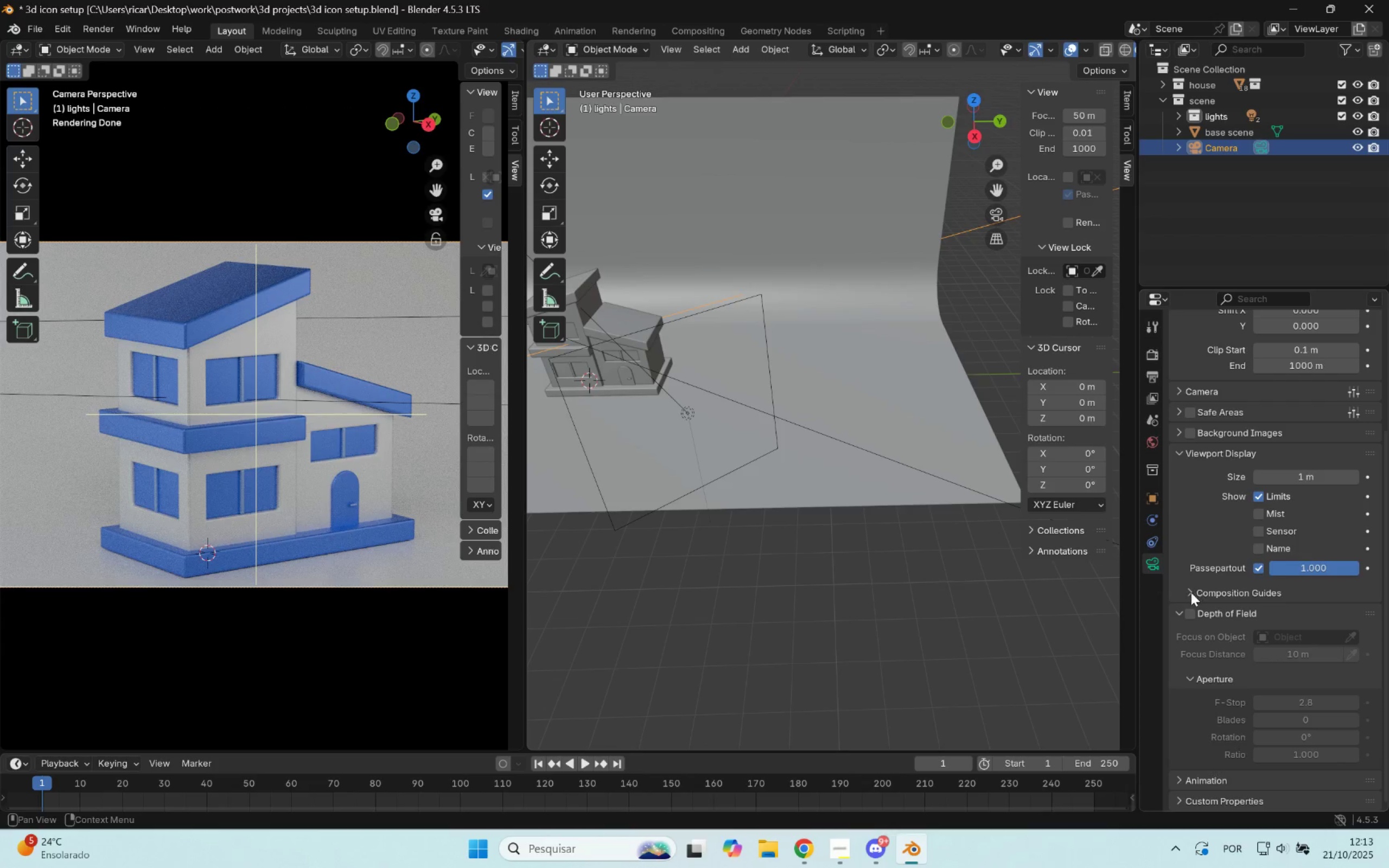 
left_click([1191, 593])
 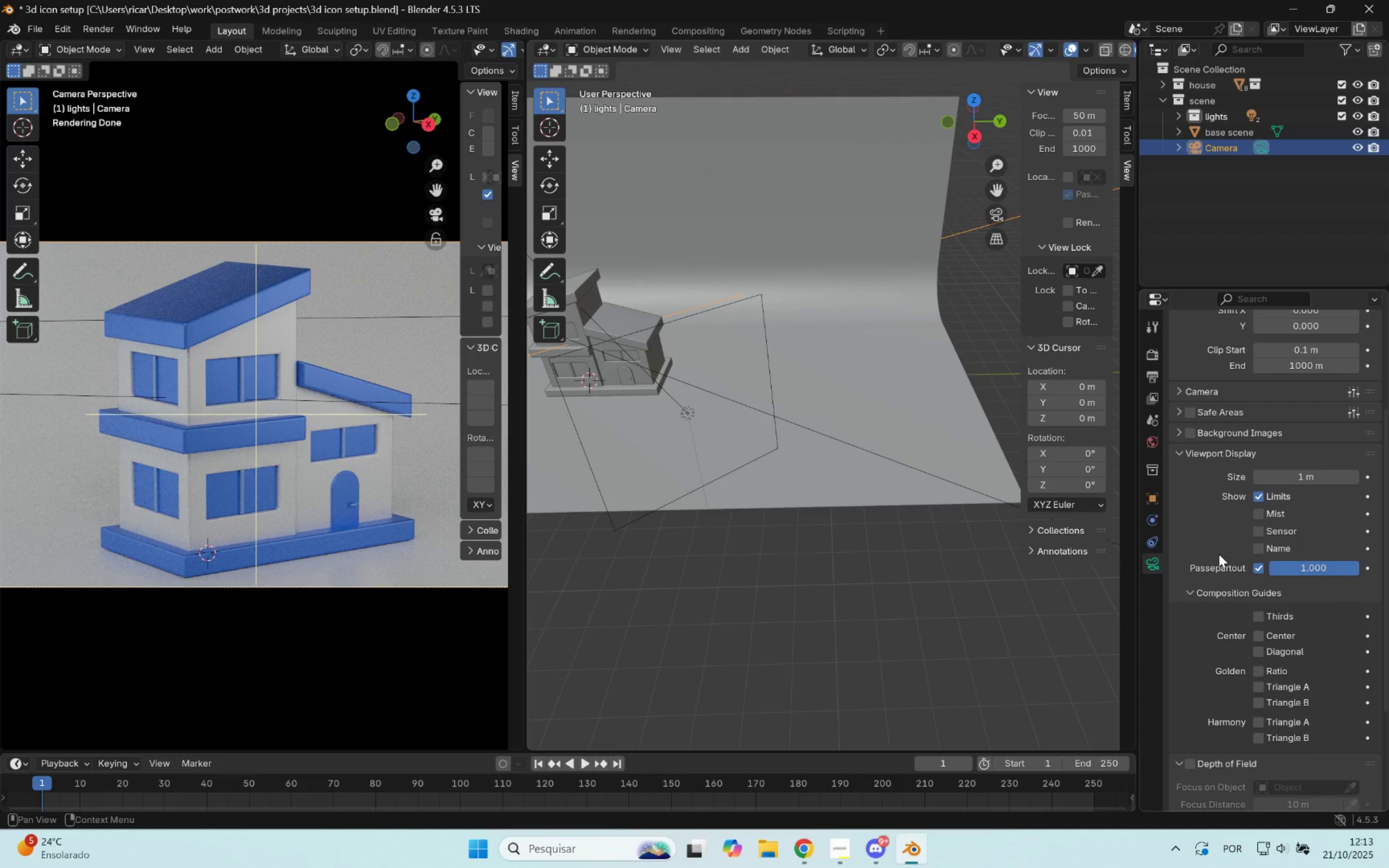 
scroll: coordinate [1221, 550], scroll_direction: down, amount: 4.0
 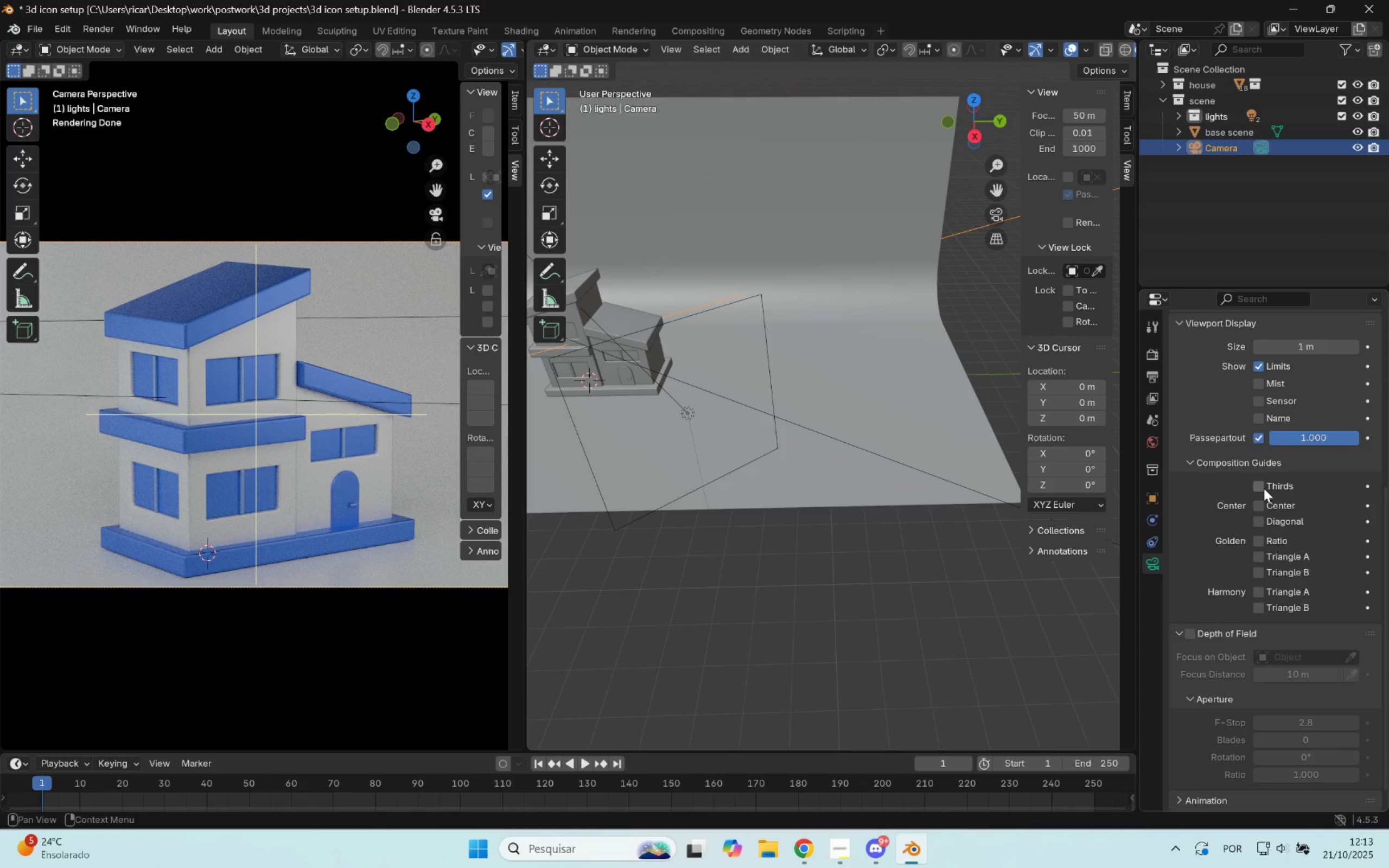 
left_click([1262, 488])
 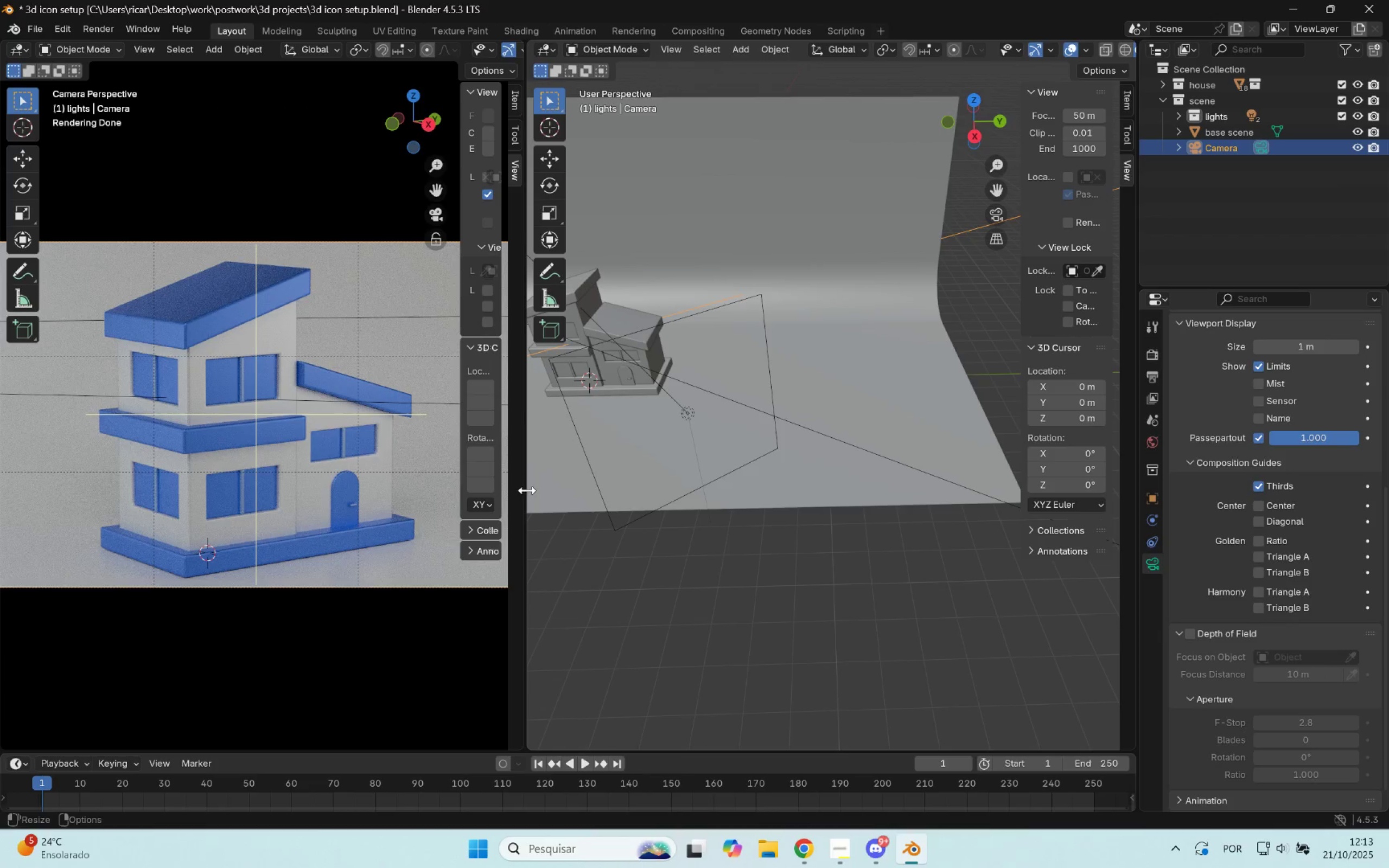 
left_click([735, 626])
 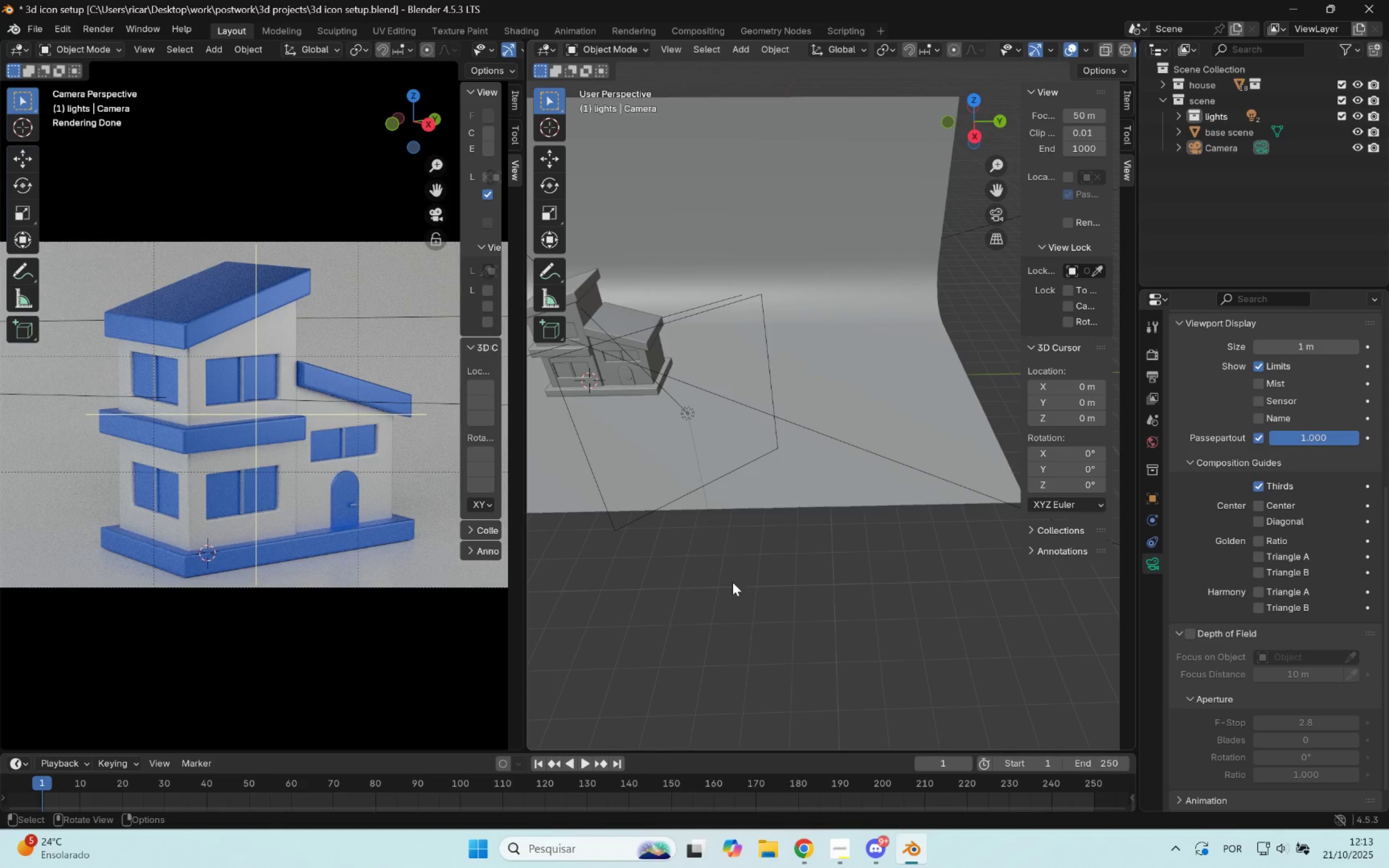 
scroll: coordinate [692, 564], scroll_direction: down, amount: 4.0
 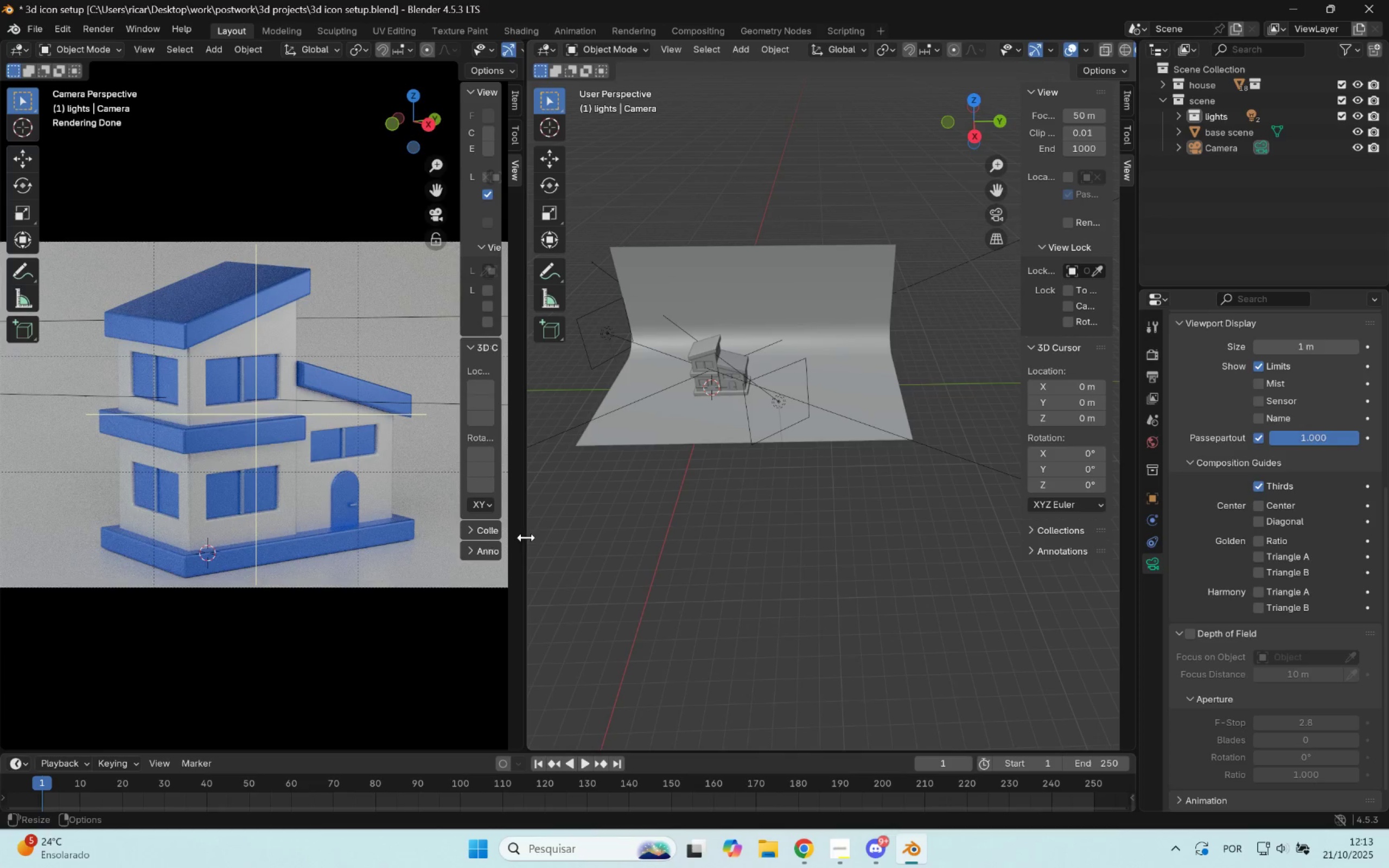 
left_click_drag(start_coordinate=[527, 538], to_coordinate=[653, 553])
 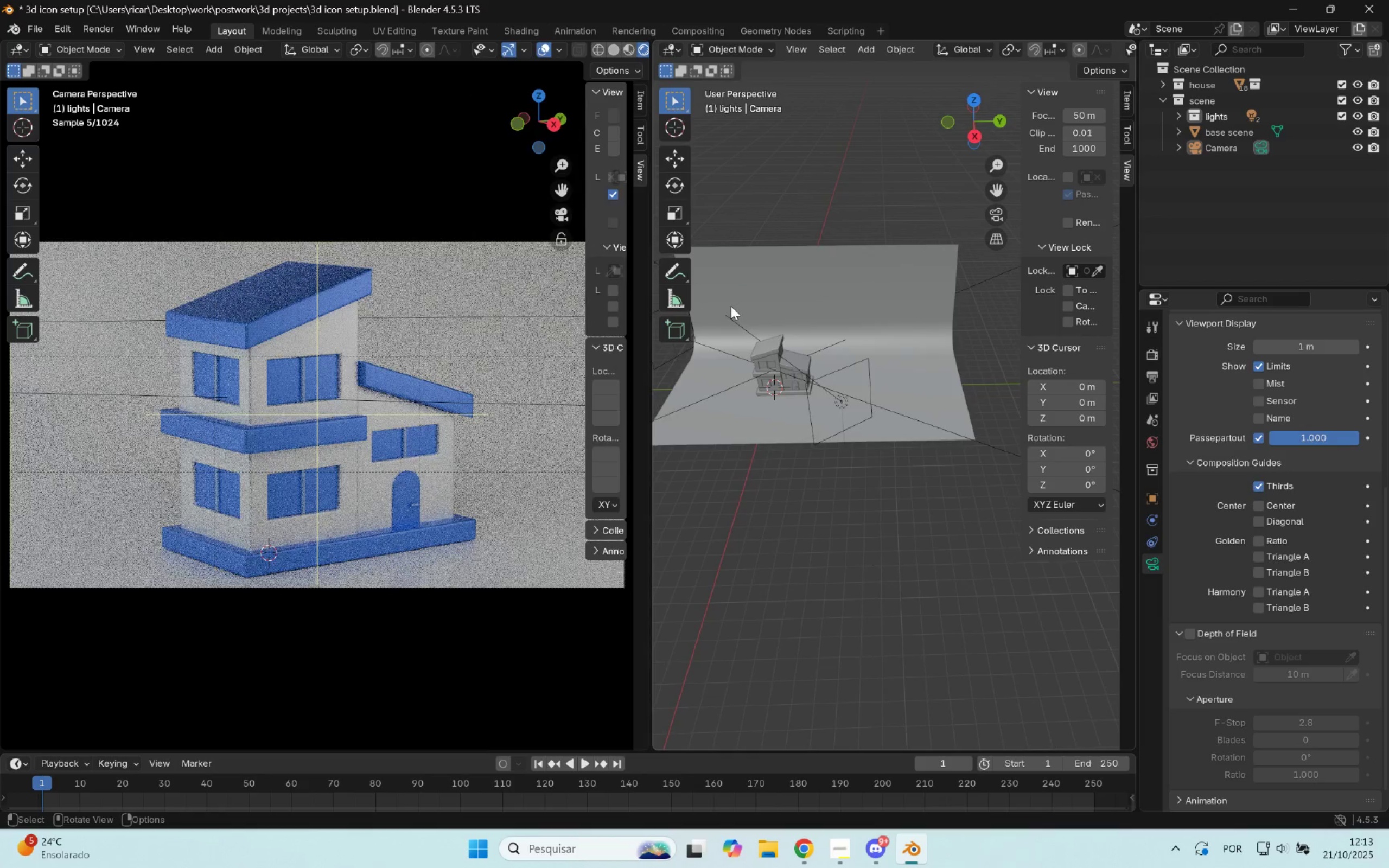 
scroll: coordinate [834, 376], scroll_direction: up, amount: 2.0
 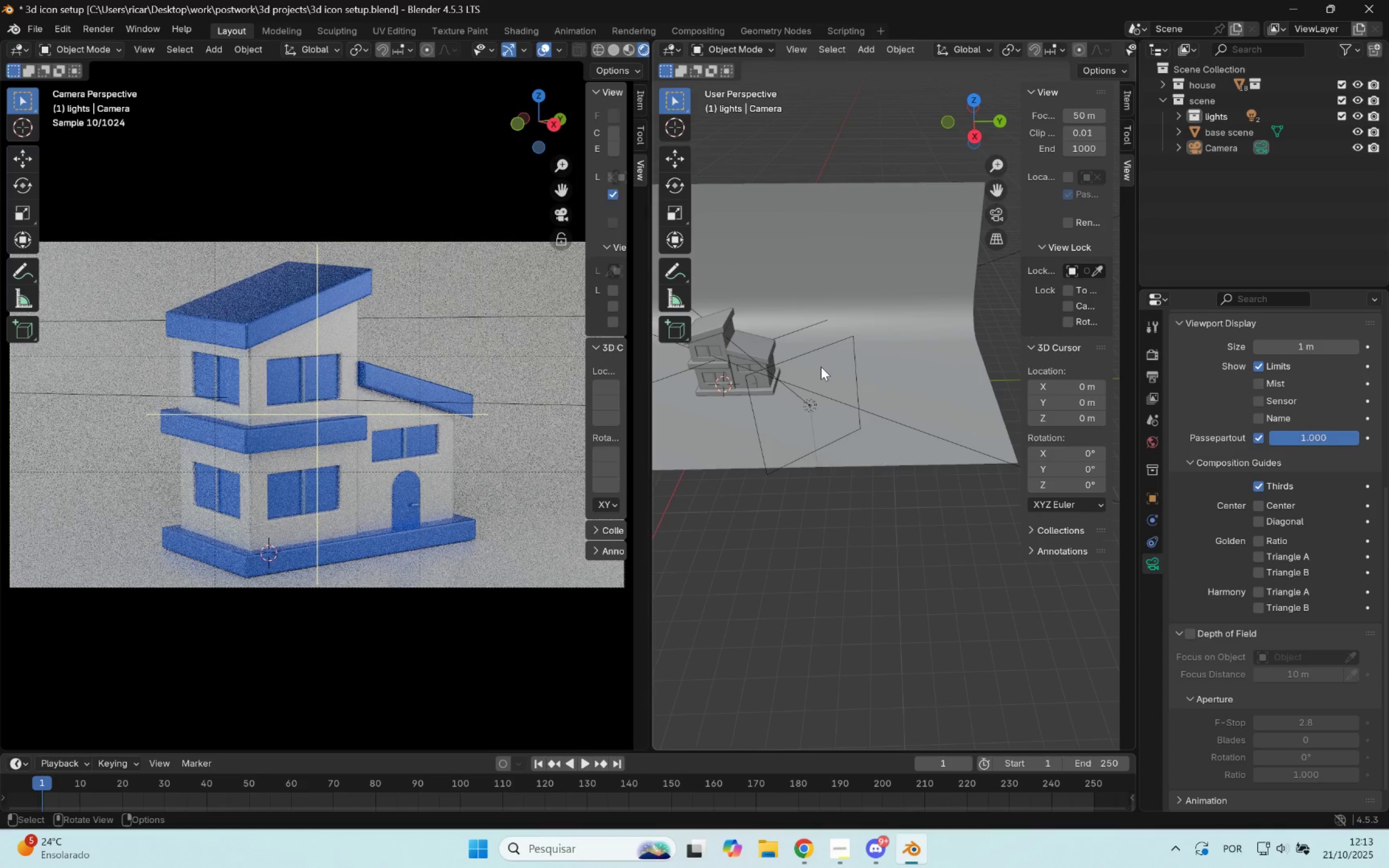 
hold_key(key=ShiftLeft, duration=1.88)
 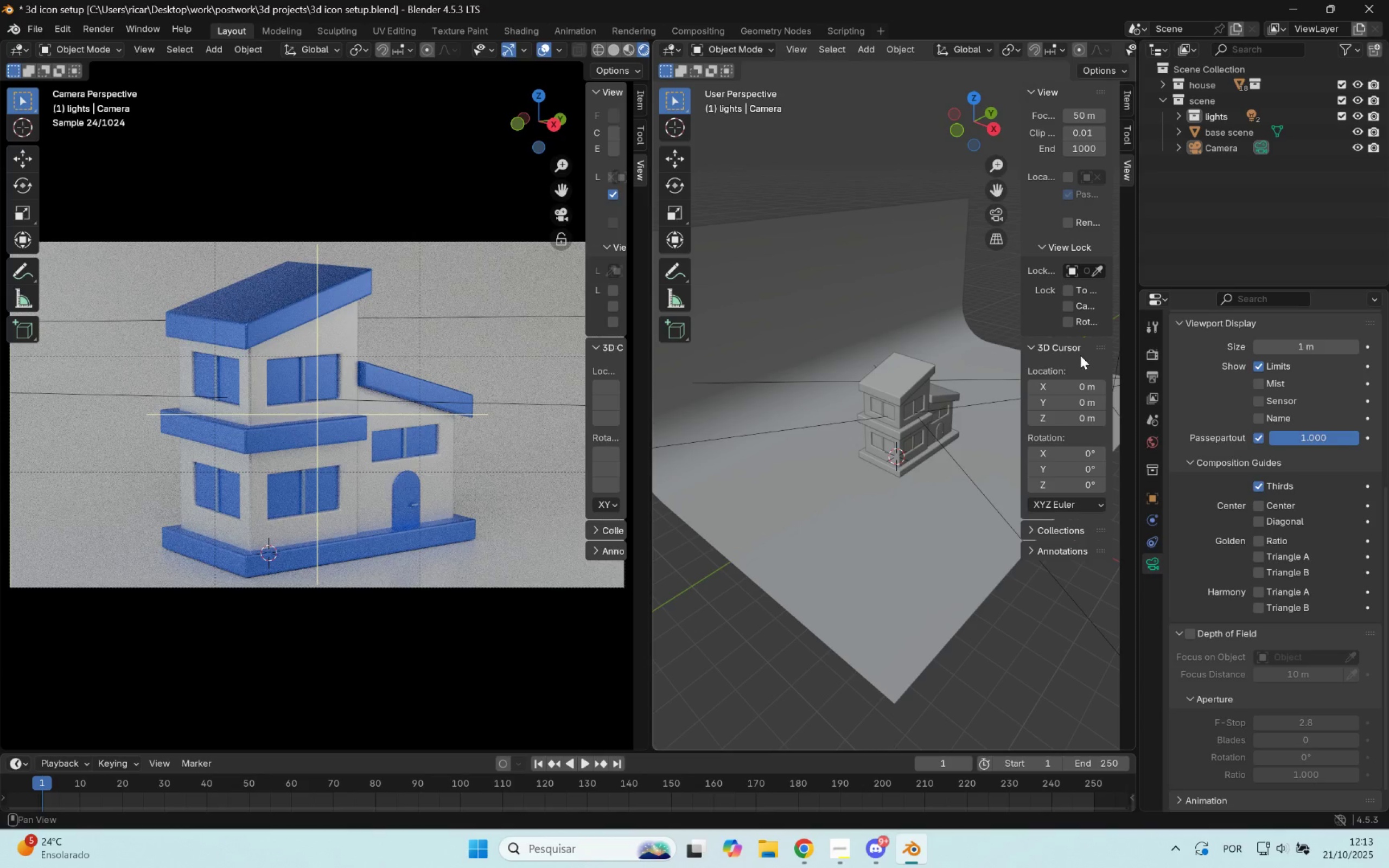 
hold_key(key=ShiftLeft, duration=0.36)
 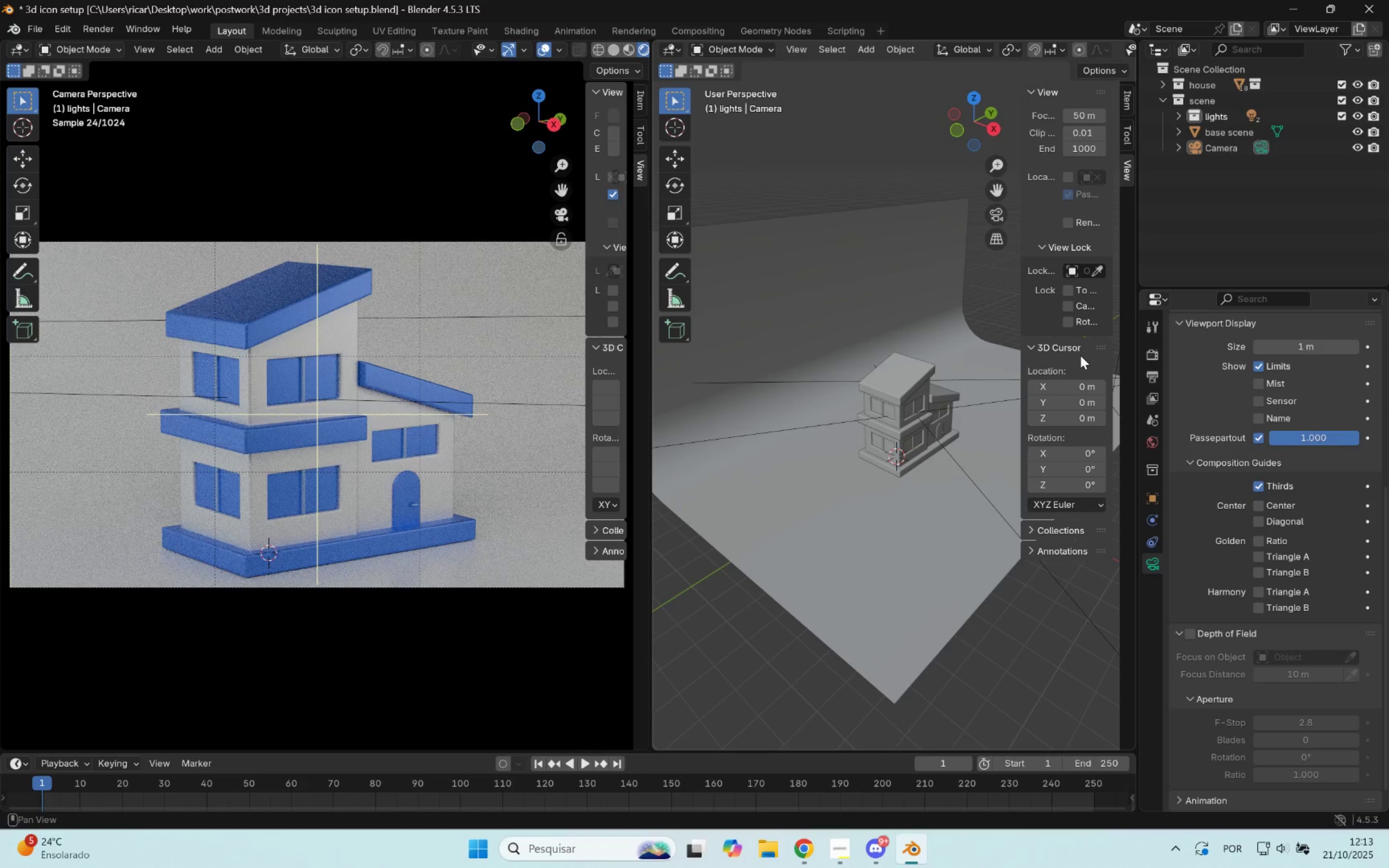 
hold_key(key=ControlLeft, duration=0.56)
 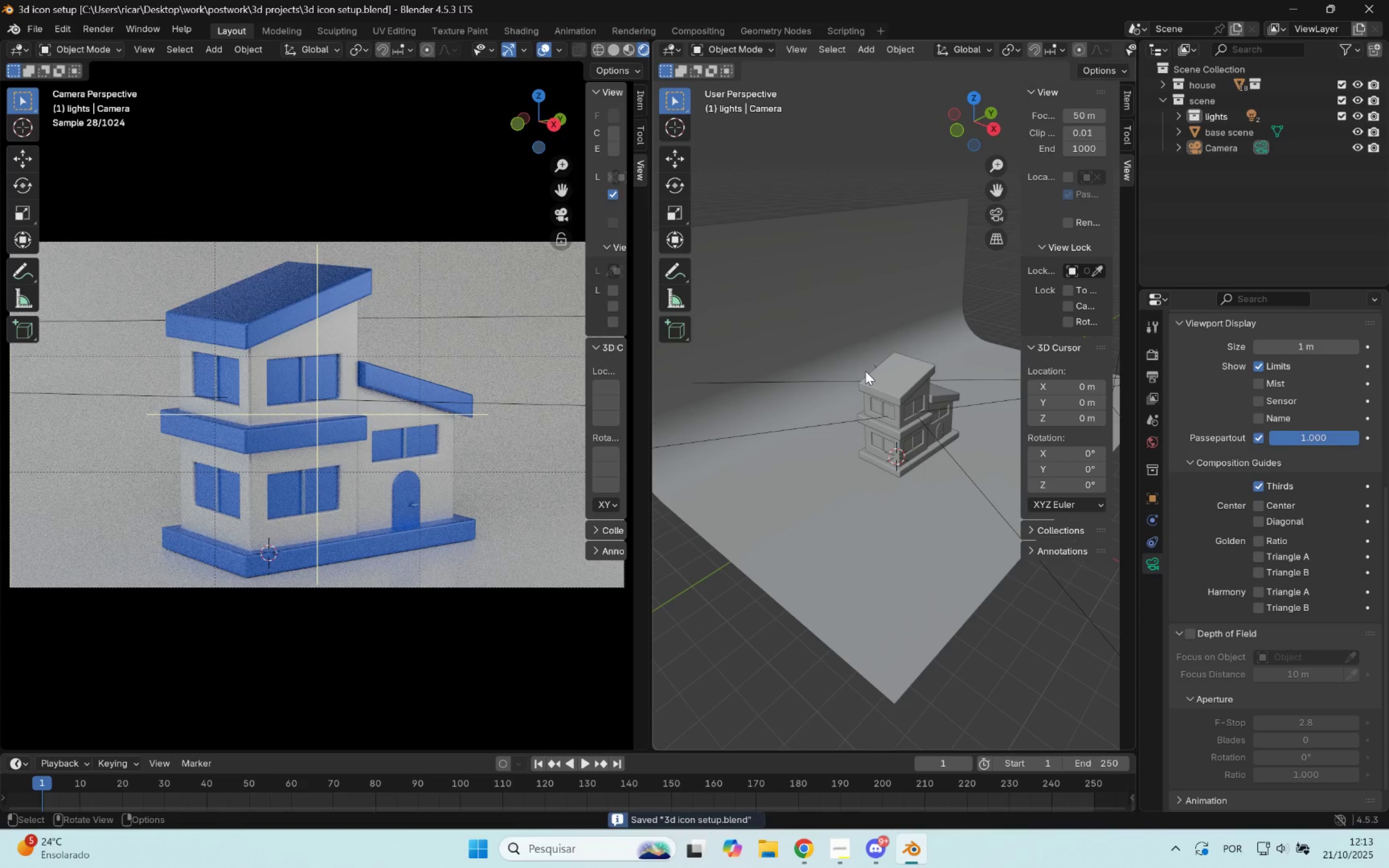 
hold_key(key=S, duration=0.38)
 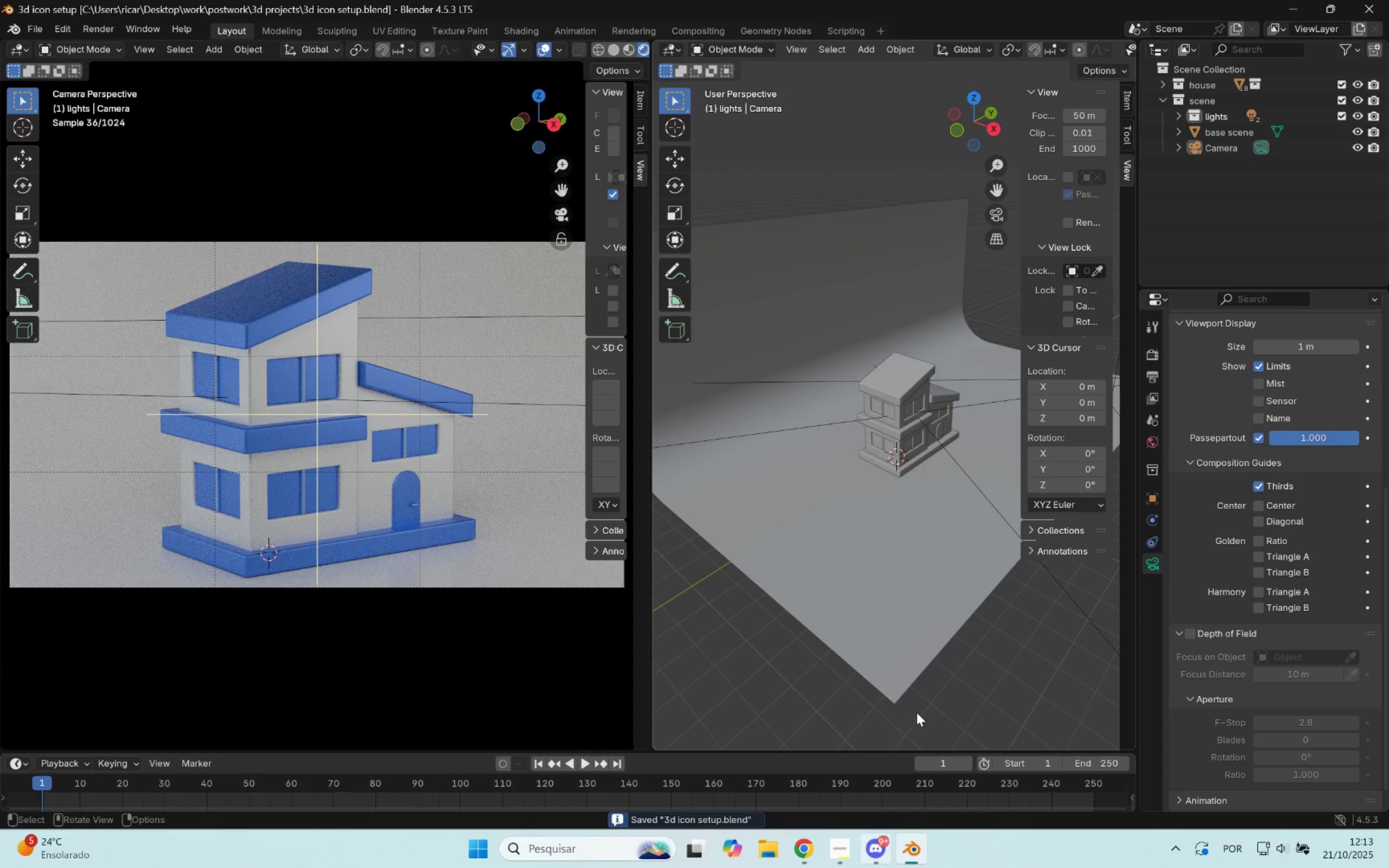 
left_click([923, 391])
 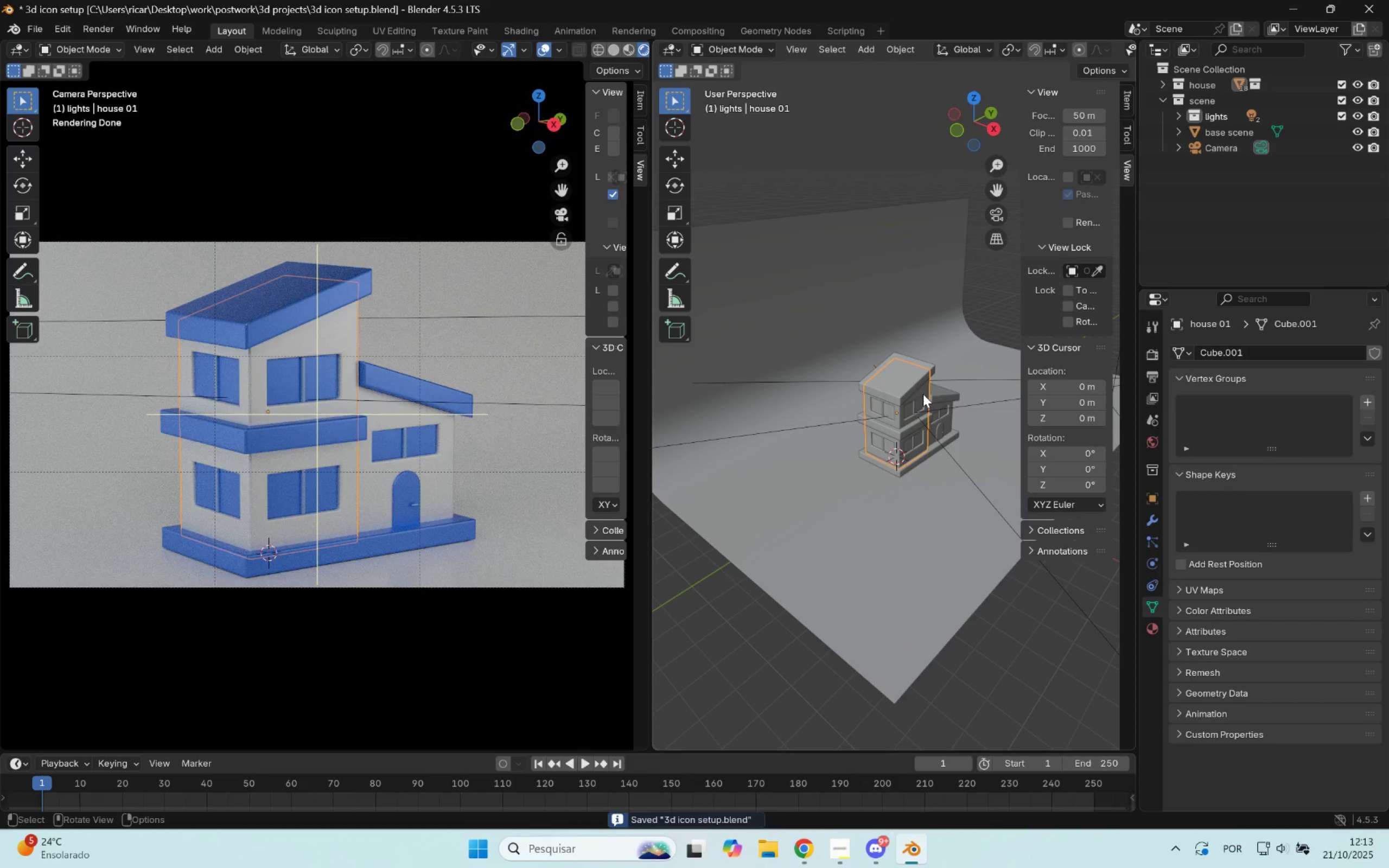 
scroll: coordinate [926, 395], scroll_direction: down, amount: 3.0
 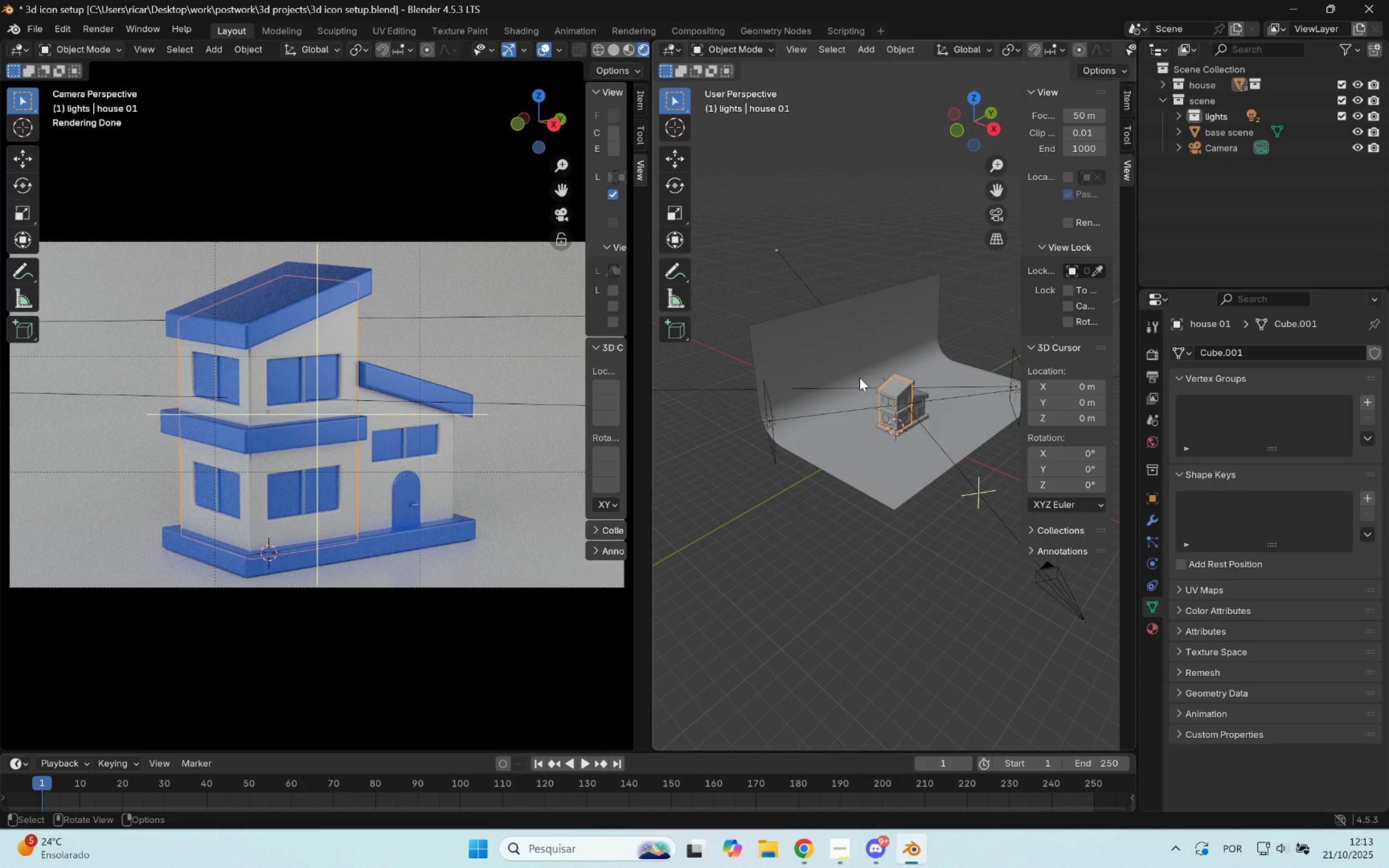 
scroll: coordinate [854, 389], scroll_direction: up, amount: 2.0
 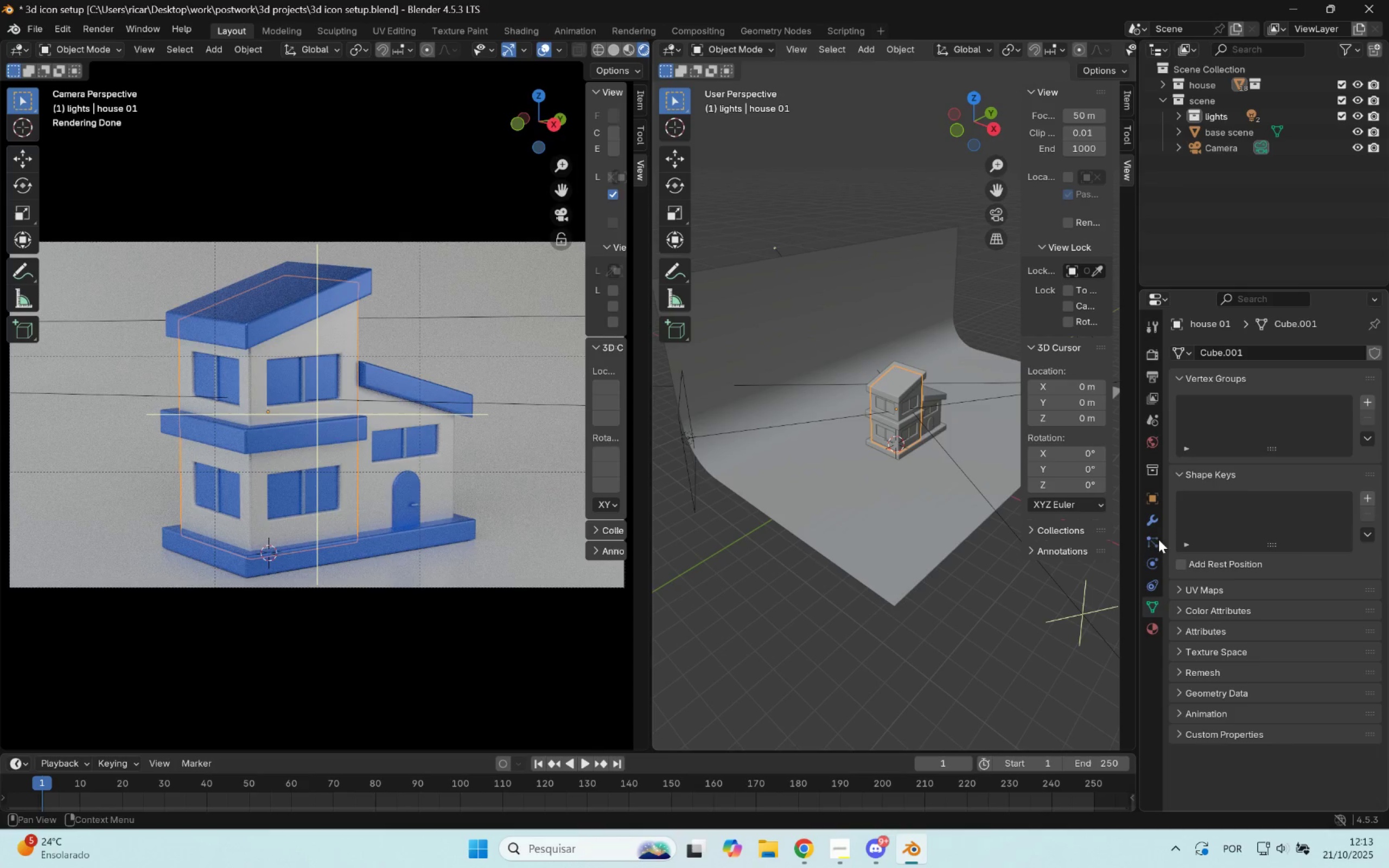 
left_click([1150, 519])
 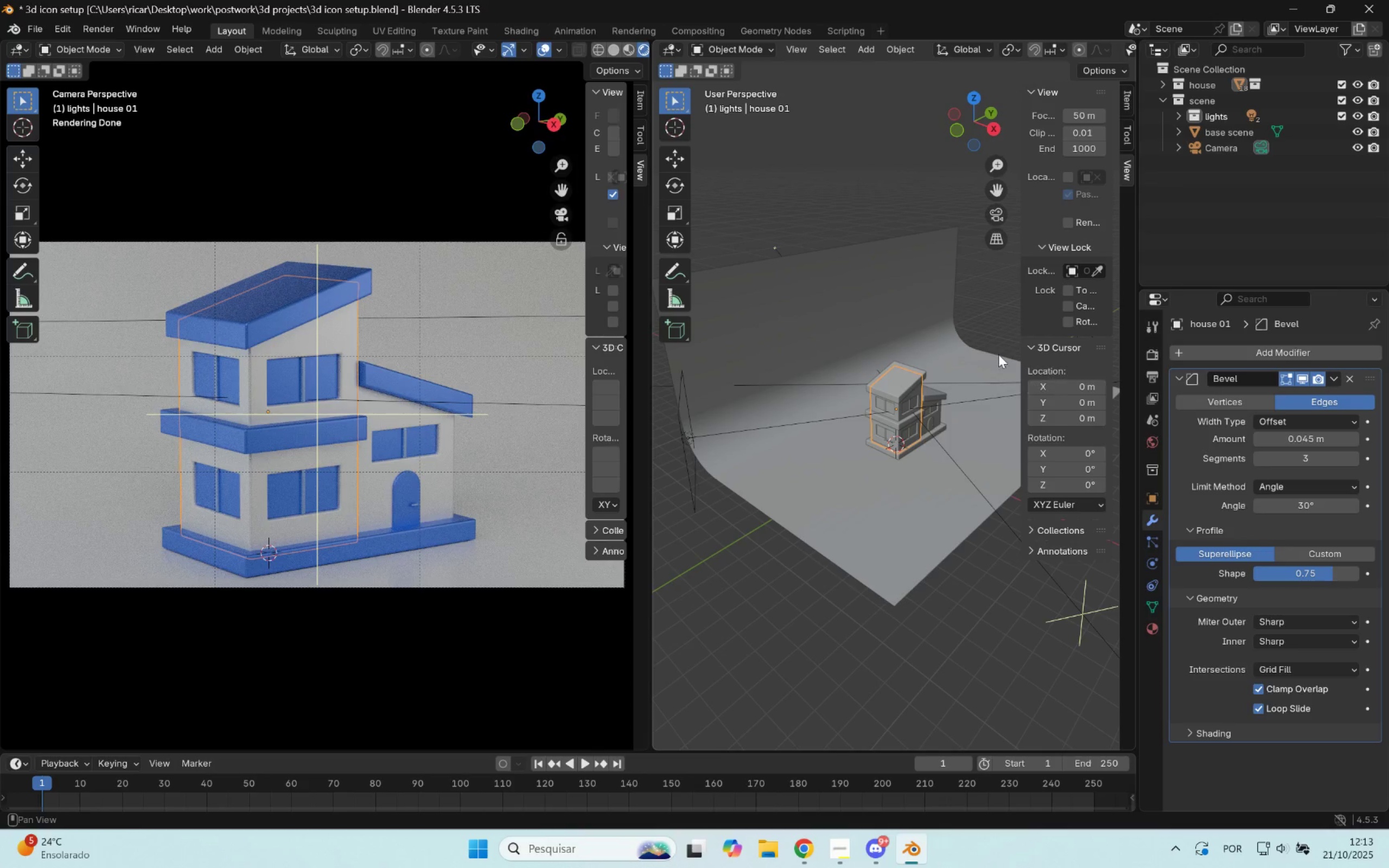 
scroll: coordinate [858, 489], scroll_direction: up, amount: 8.0
 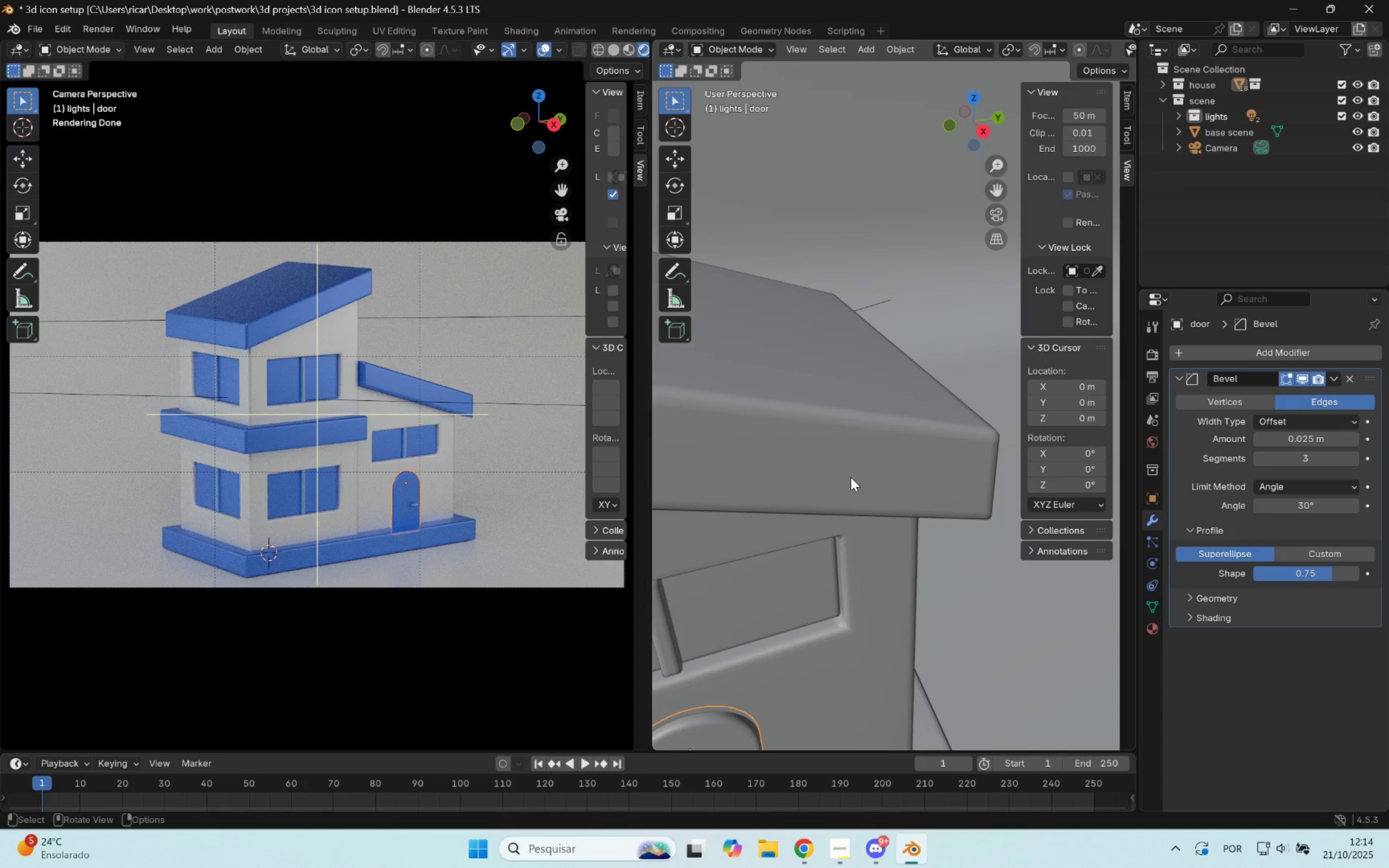 
hold_key(key=ShiftLeft, duration=0.71)
 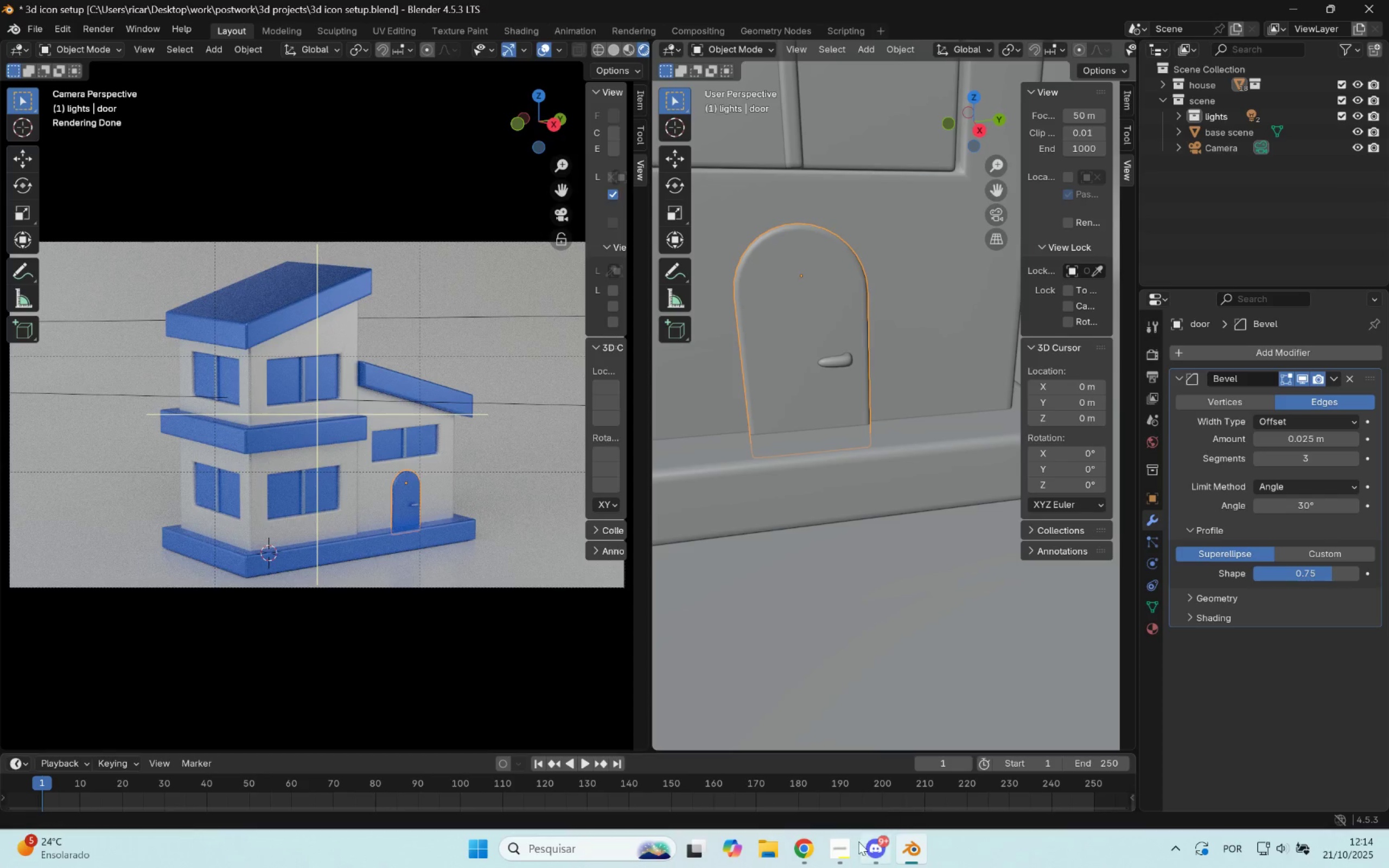 
left_click([845, 845])